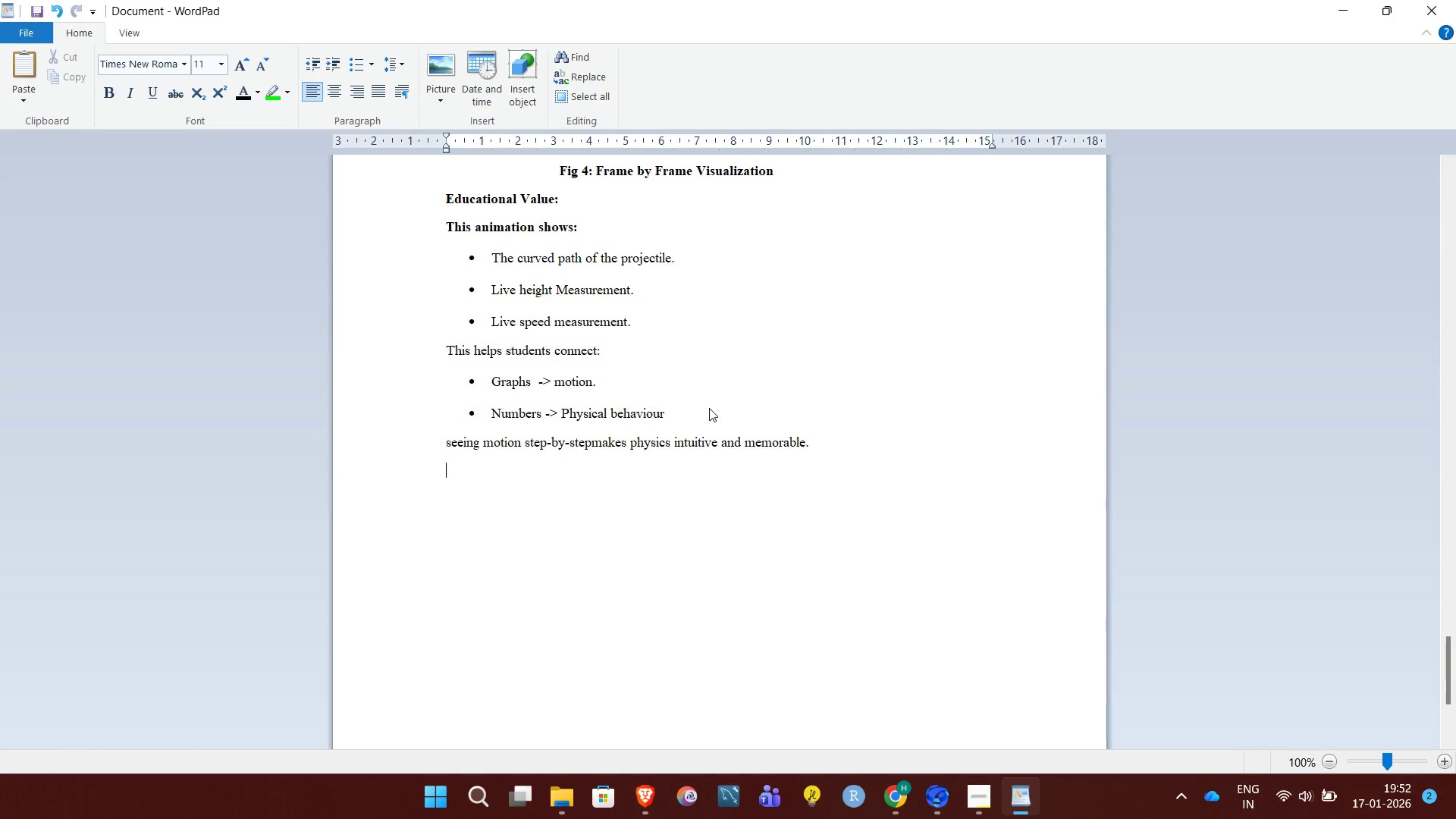 
wait(10.61)
 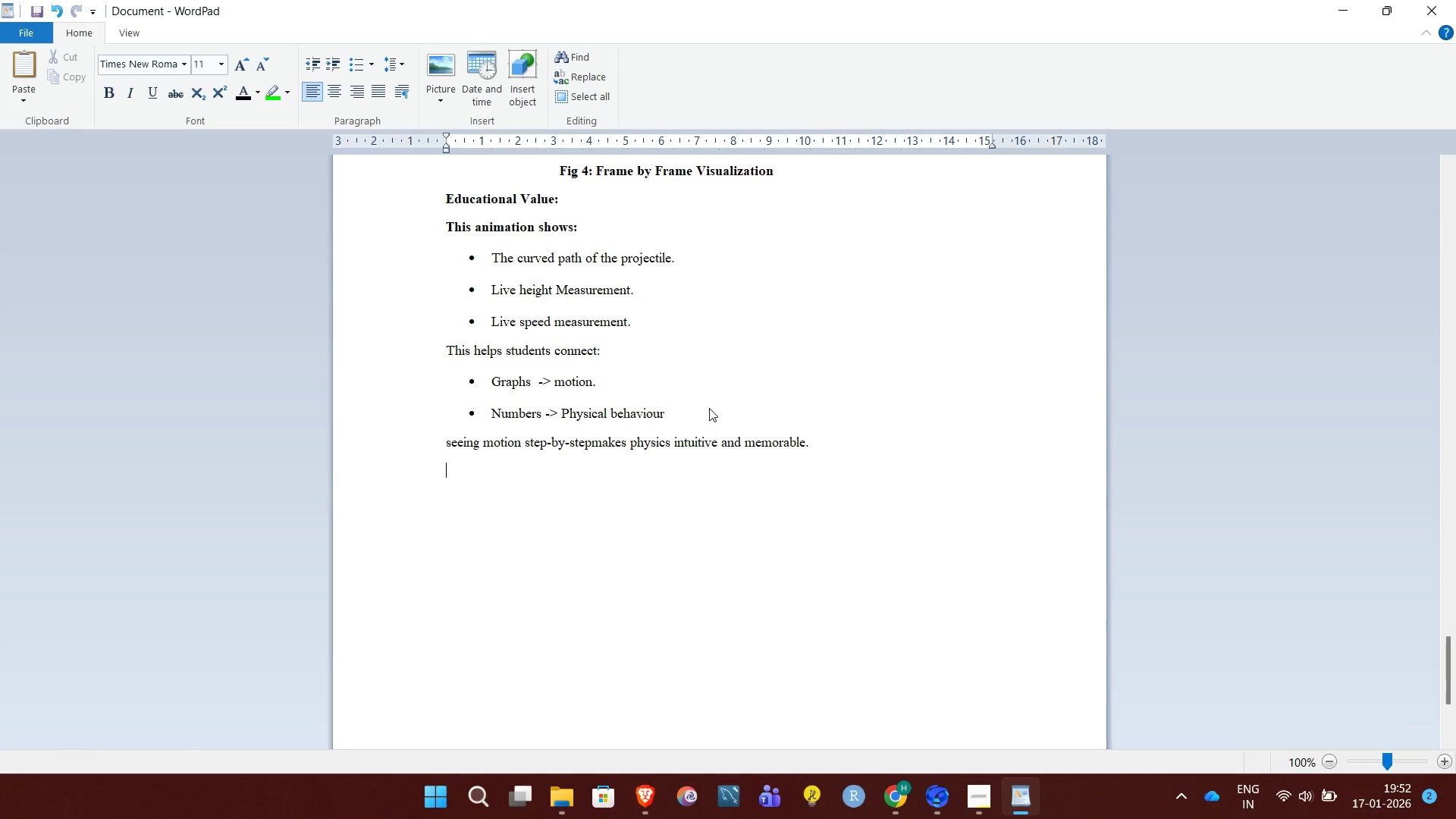 
key(Enter)
 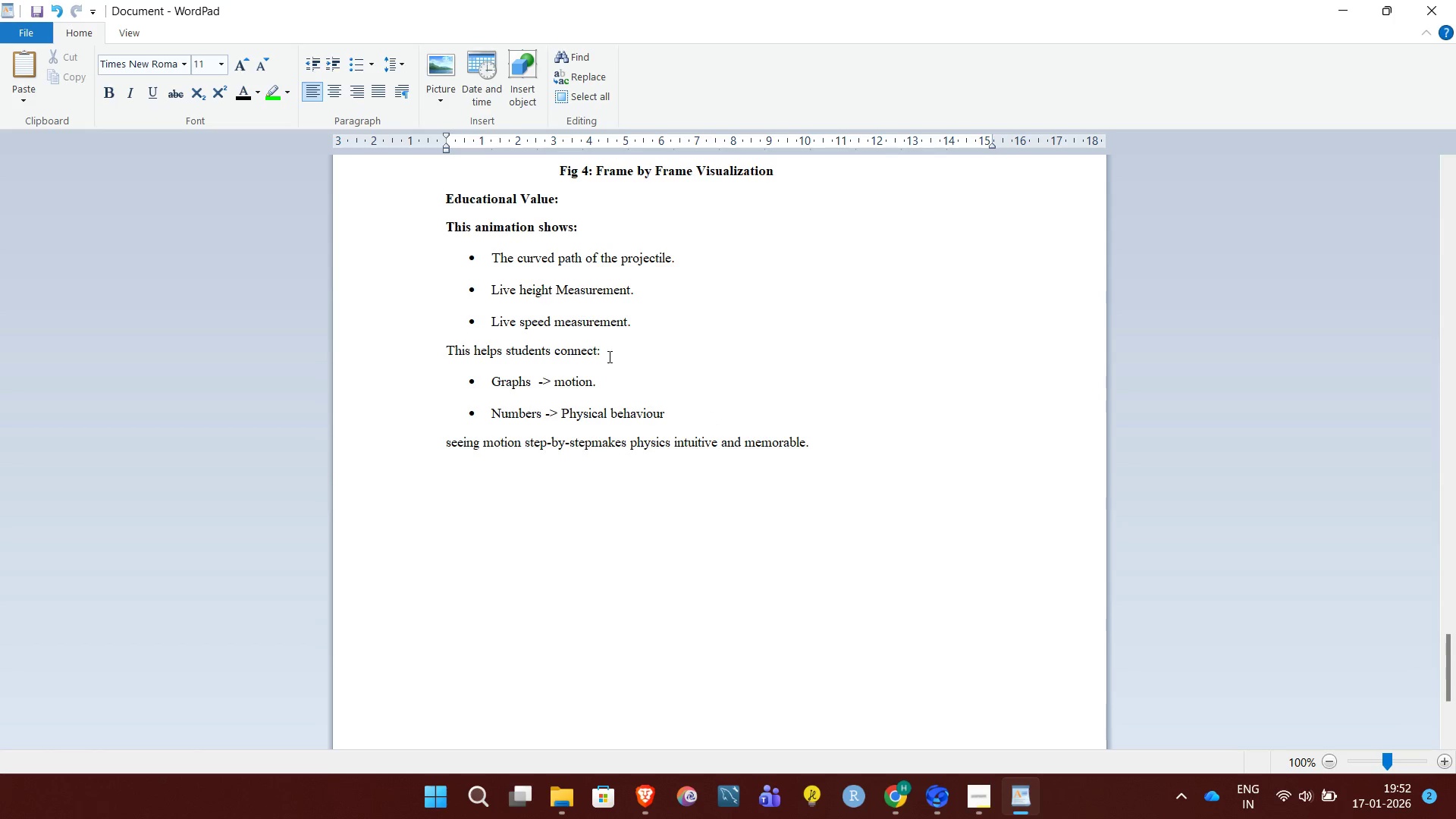 
scroll: coordinate [592, 346], scroll_direction: up, amount: 3.0
 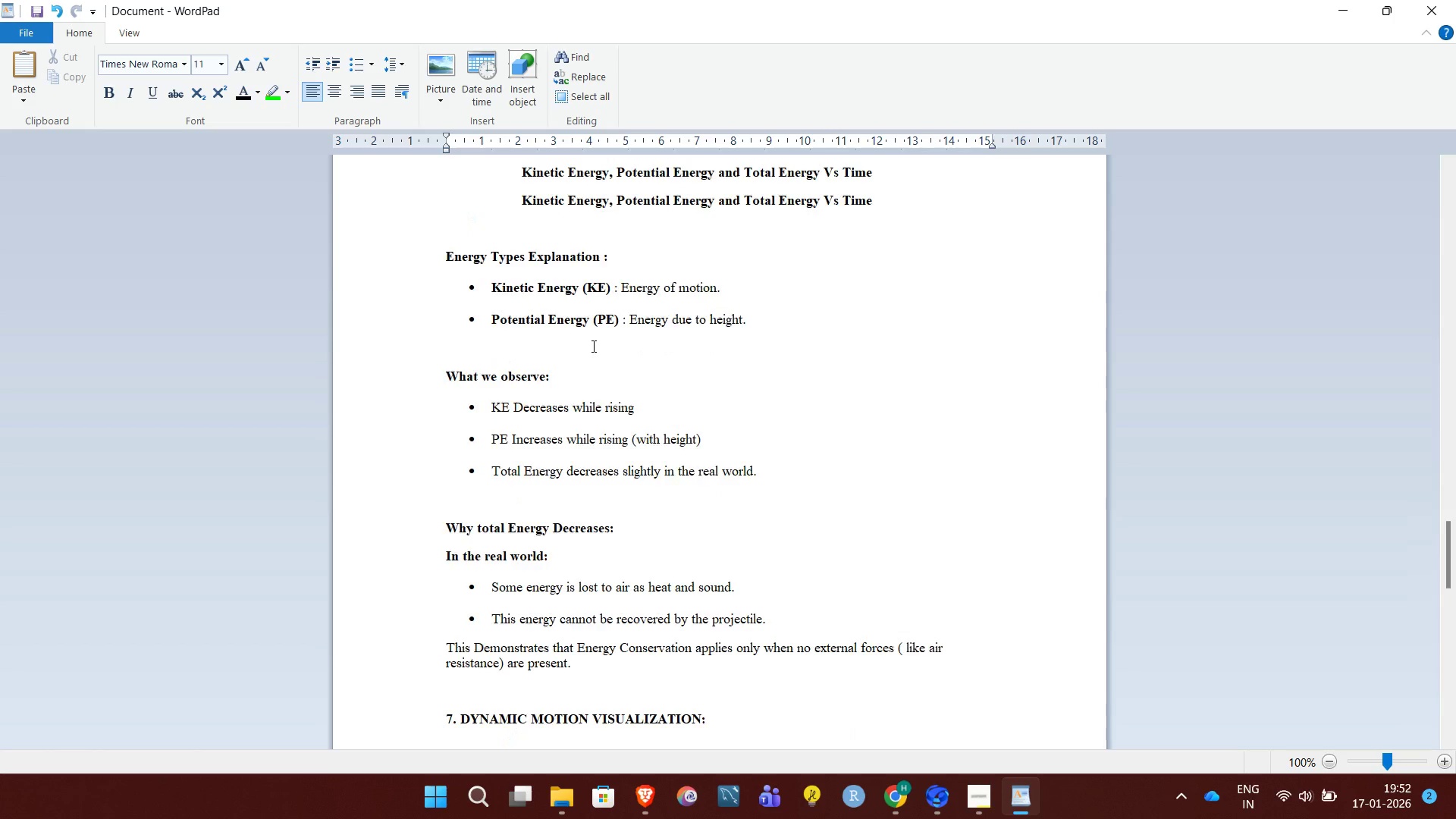 
scroll: coordinate [592, 346], scroll_direction: down, amount: 3.0
 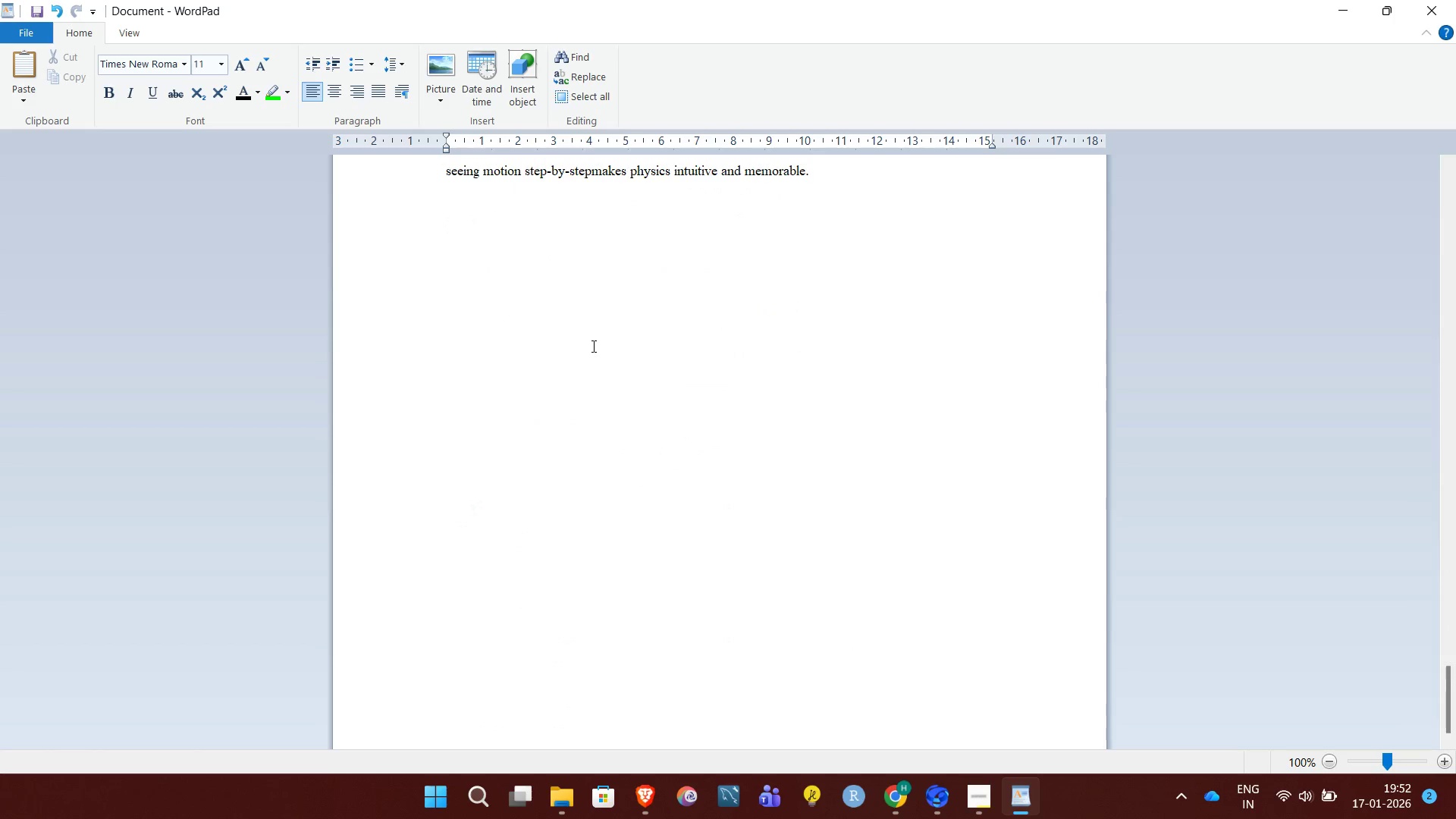 
scroll: coordinate [592, 346], scroll_direction: none, amount: 0.0
 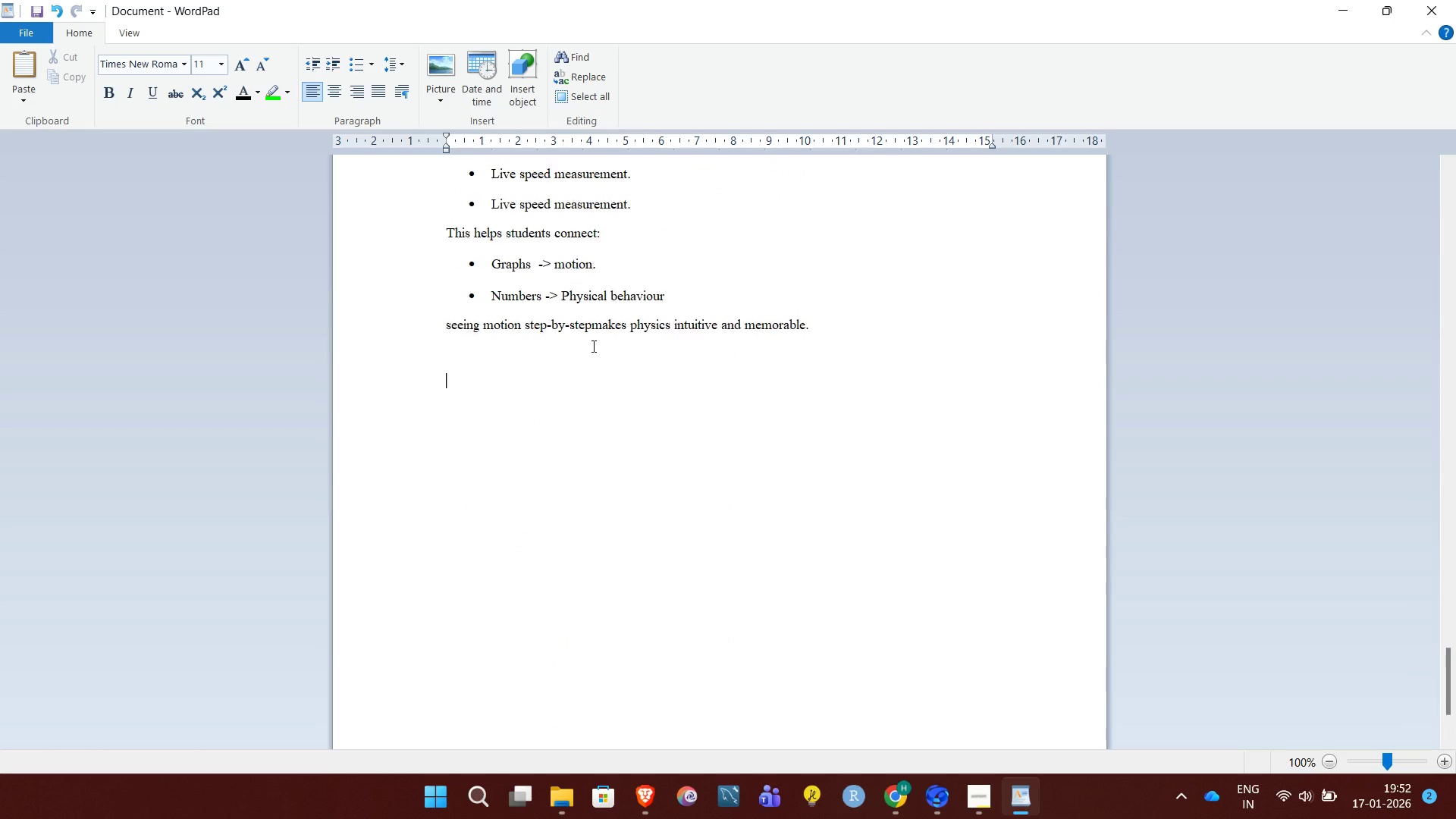 
scroll: coordinate [592, 346], scroll_direction: up, amount: 2.0
 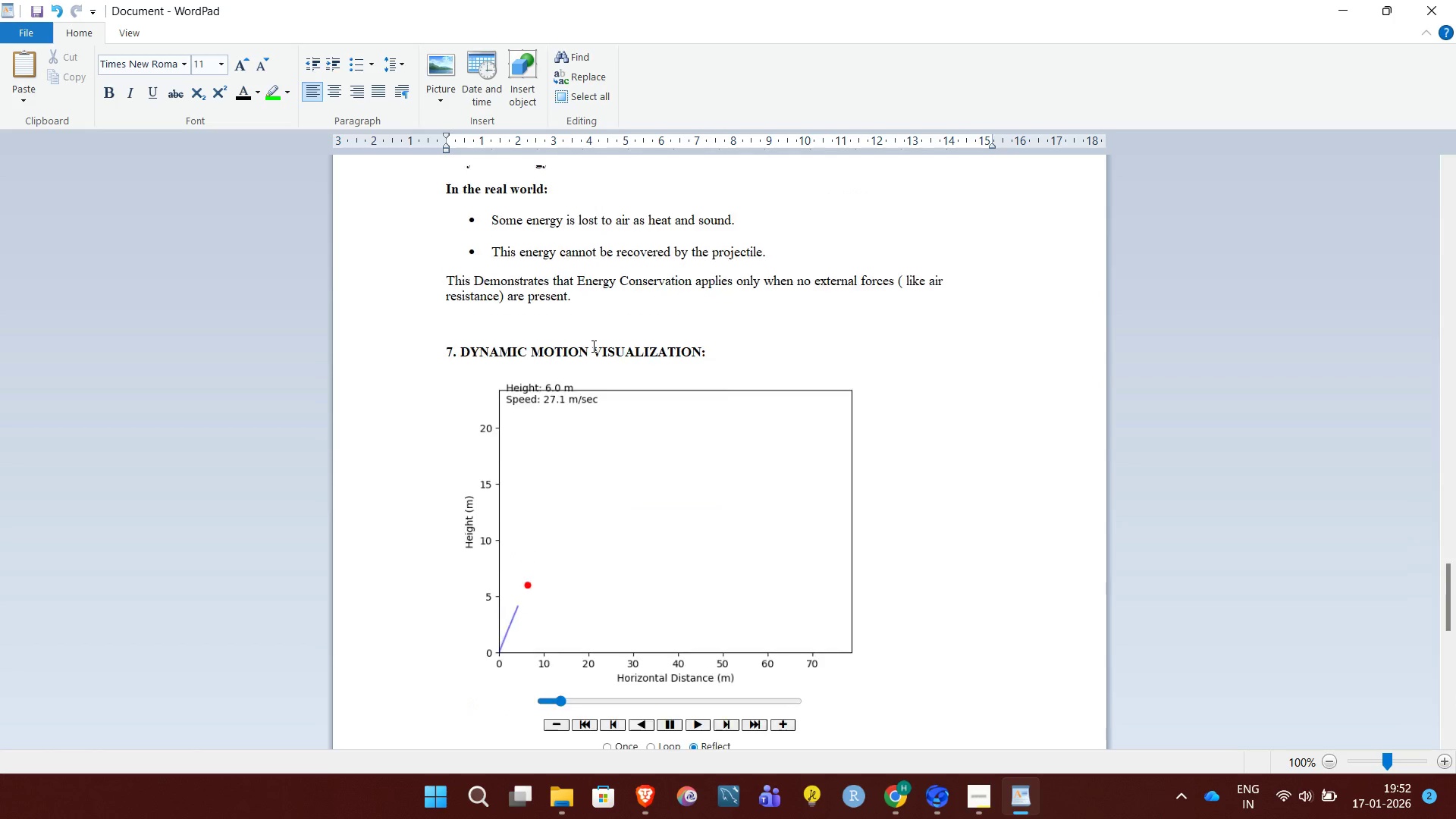 
scroll: coordinate [592, 346], scroll_direction: down, amount: 6.0
 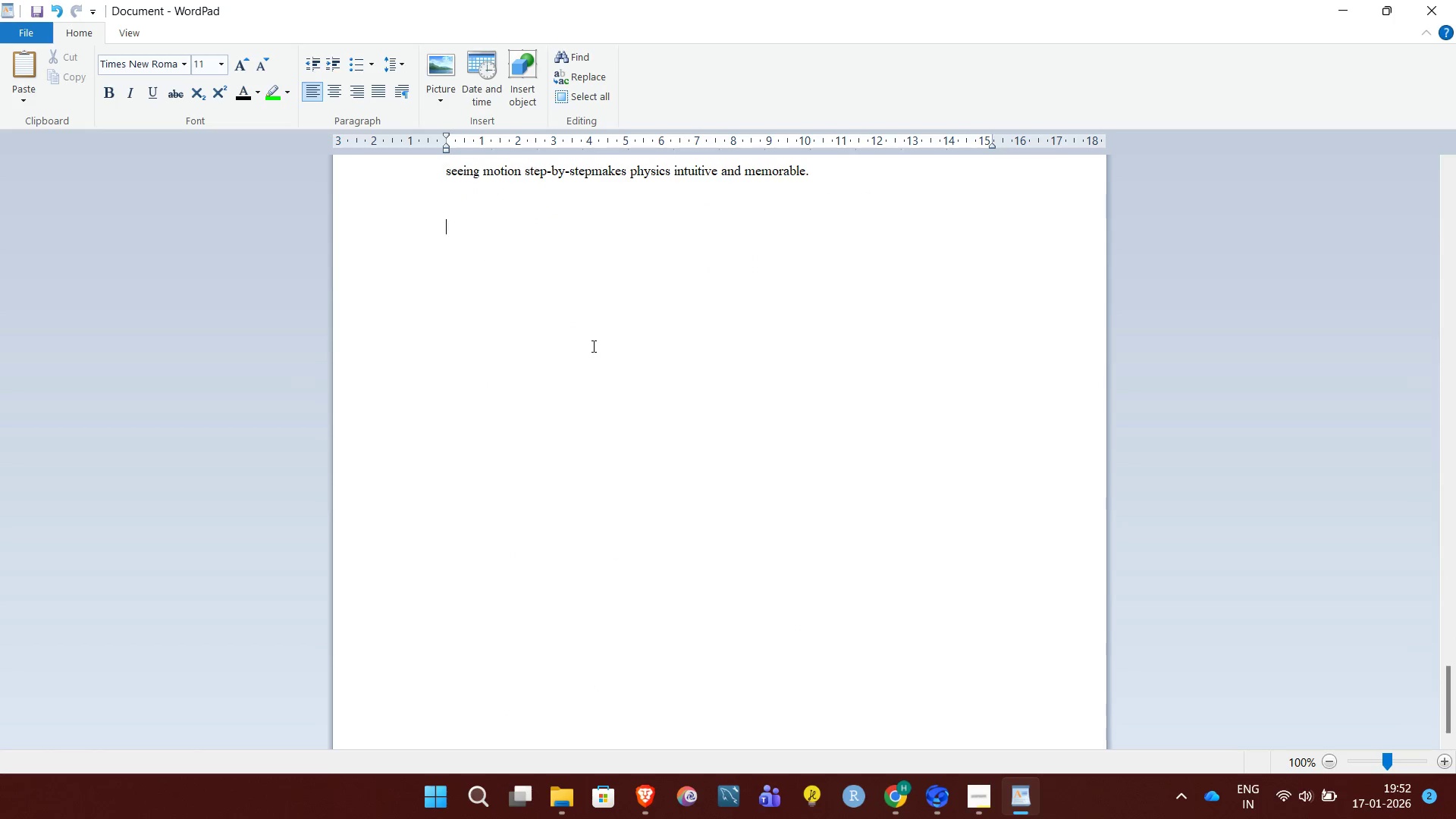 
key(Enter)
 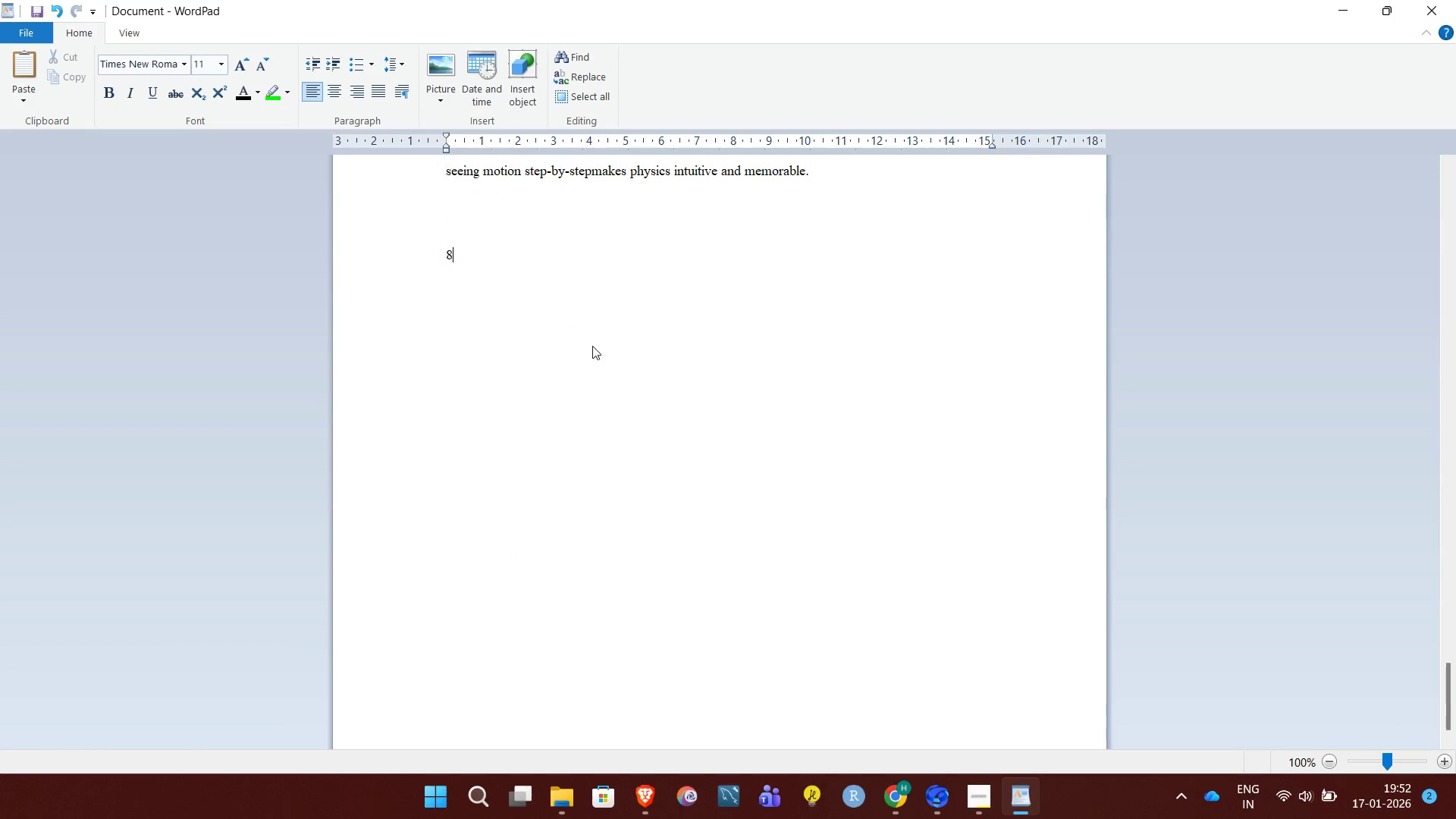 
type(8. SAMPLE EXPERIMENT : THE 45 DEGREE LAUNCH DILEMMA:)
 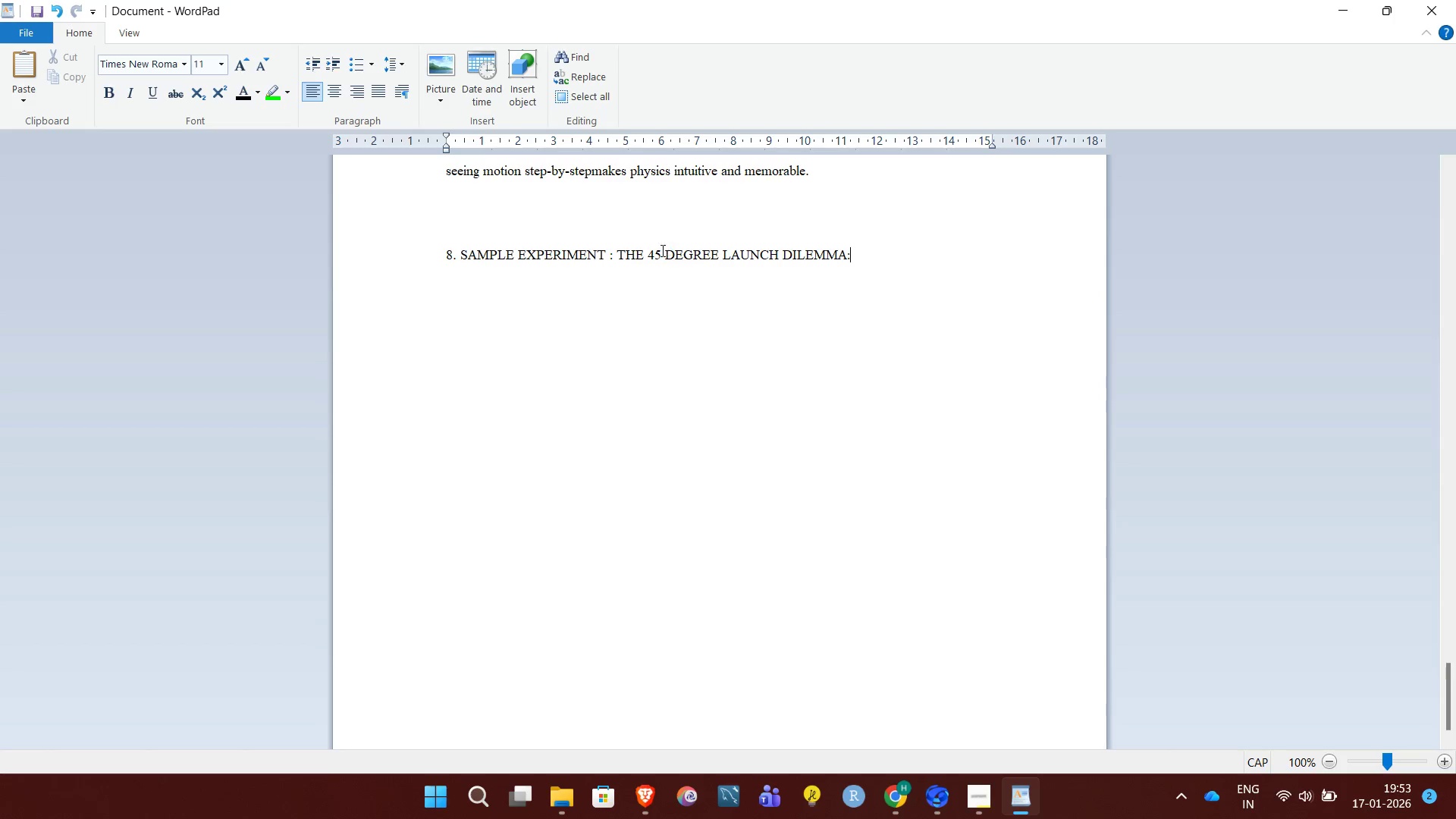 
left_click([613, 258])
 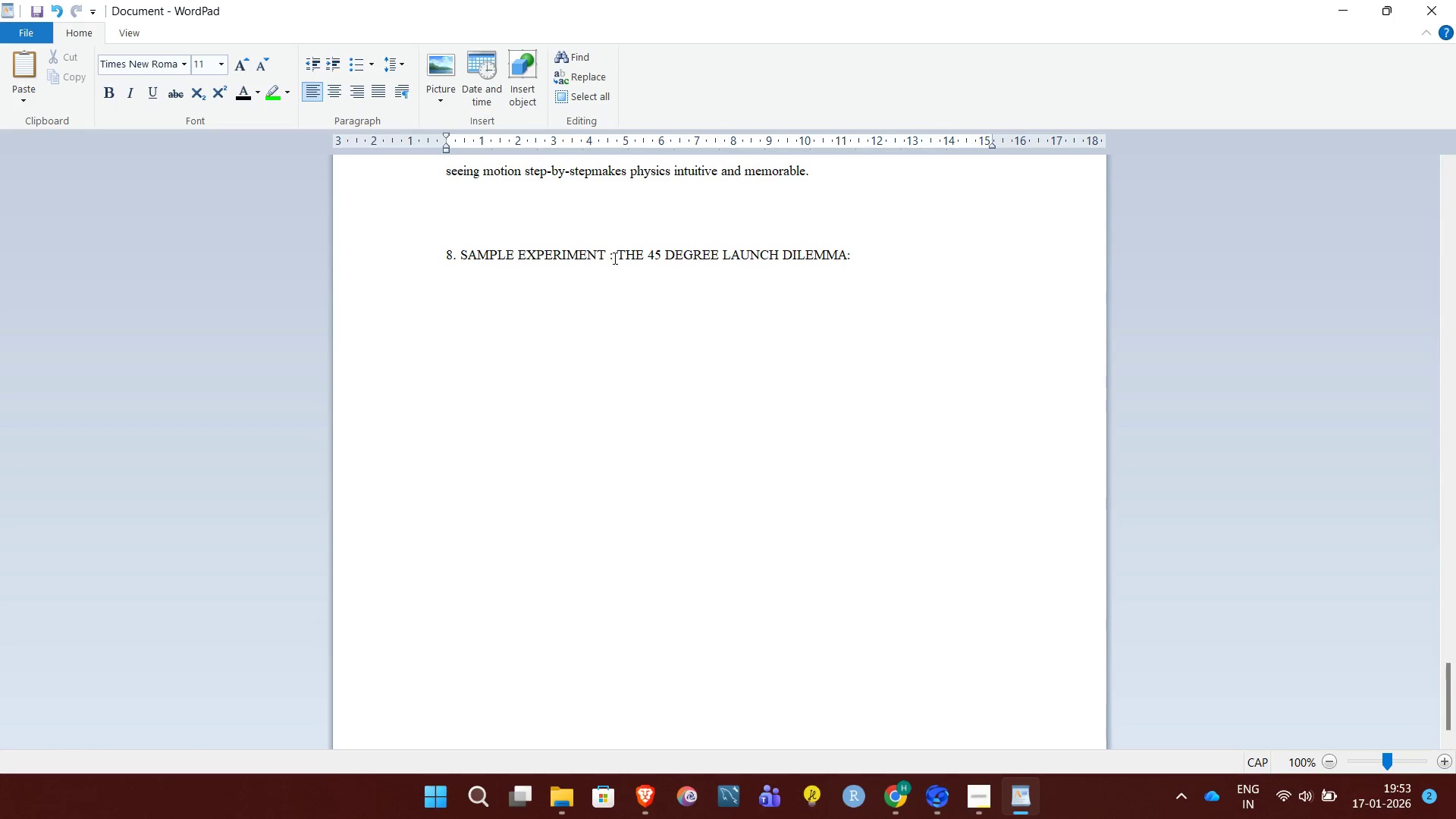 
key(Backspace)
 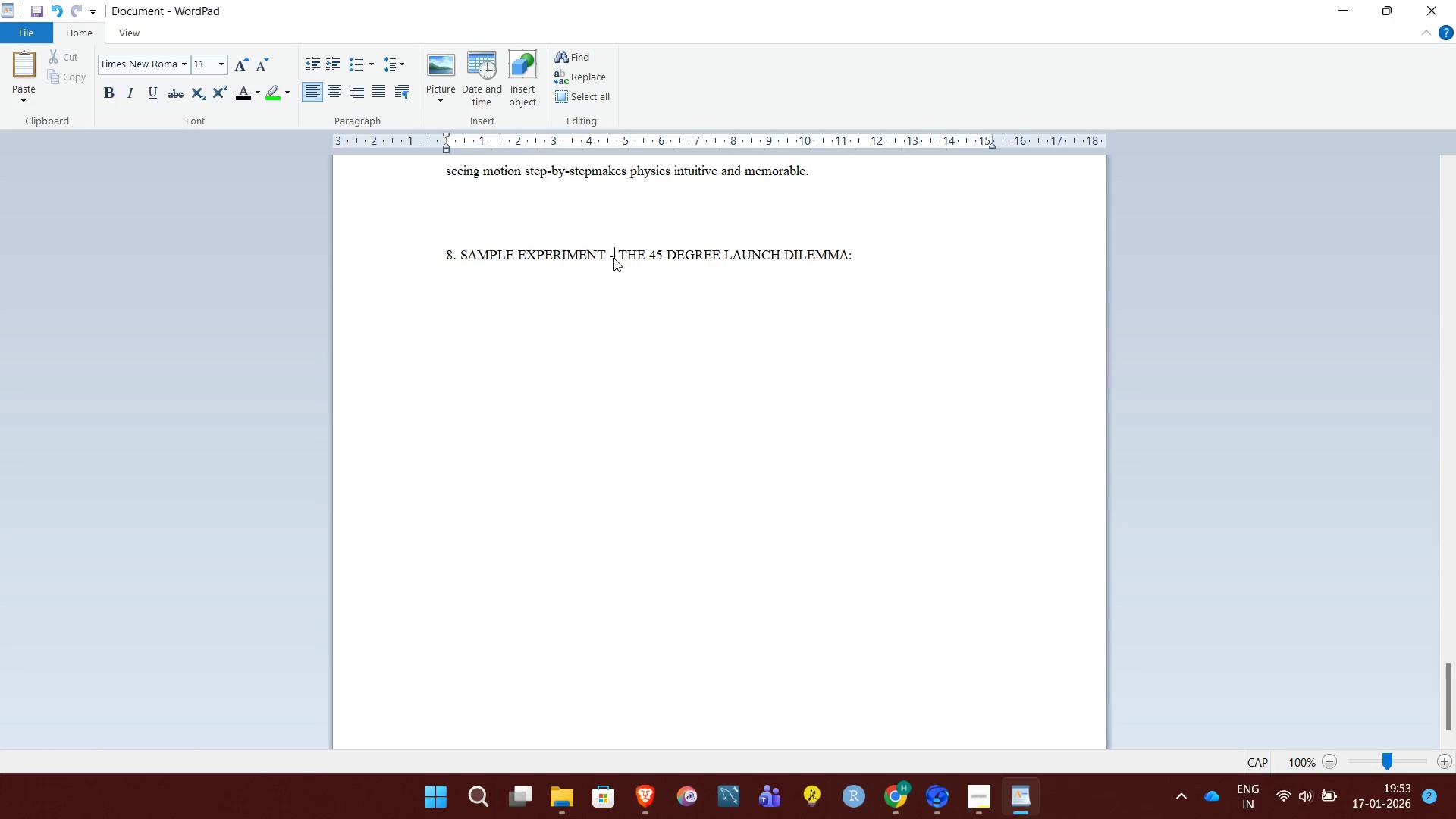 
key(Minus)
 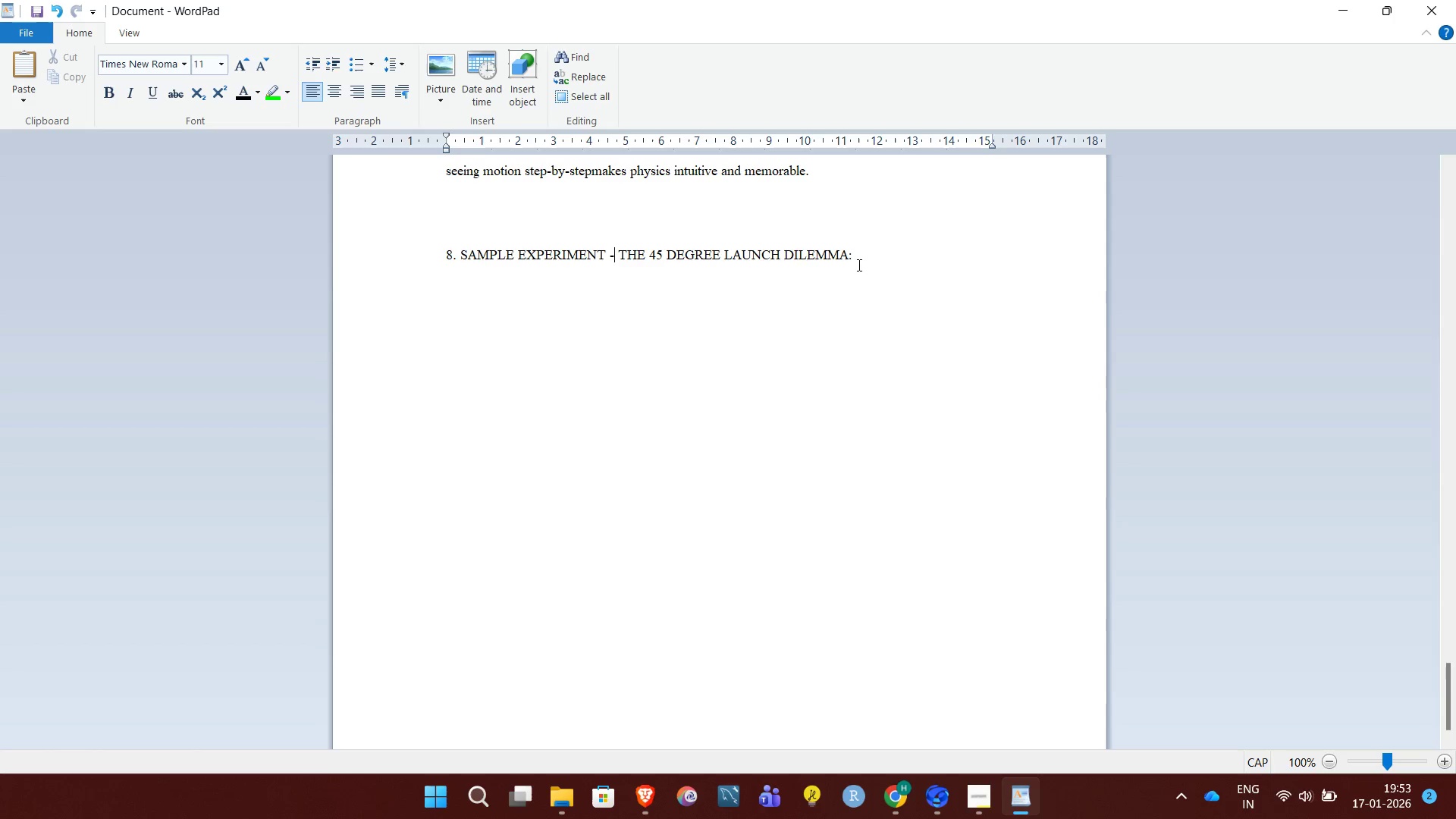 
left_click_drag(start_coordinate=[867, 259], to_coordinate=[465, 236])
 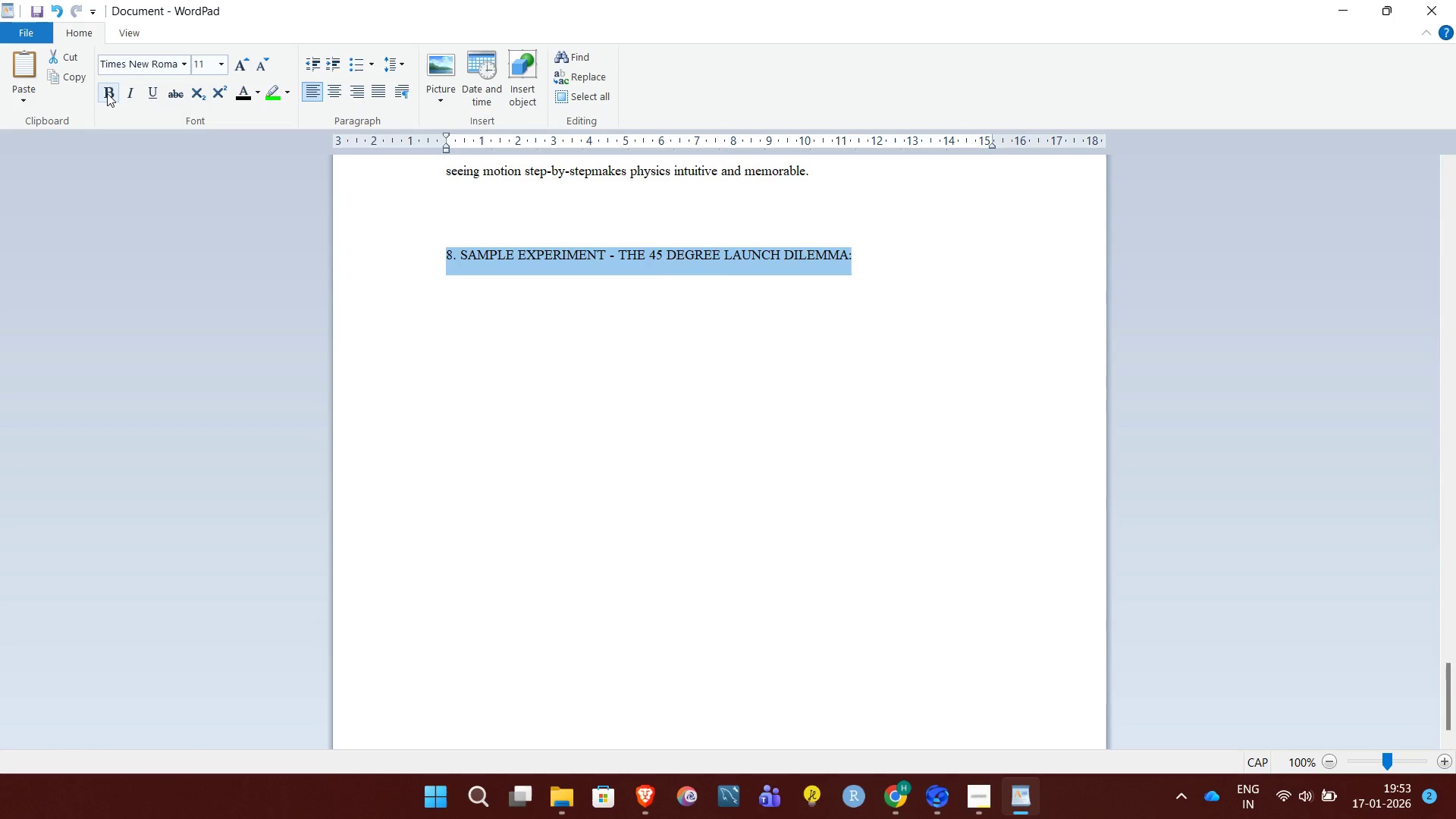 
left_click([107, 93])
 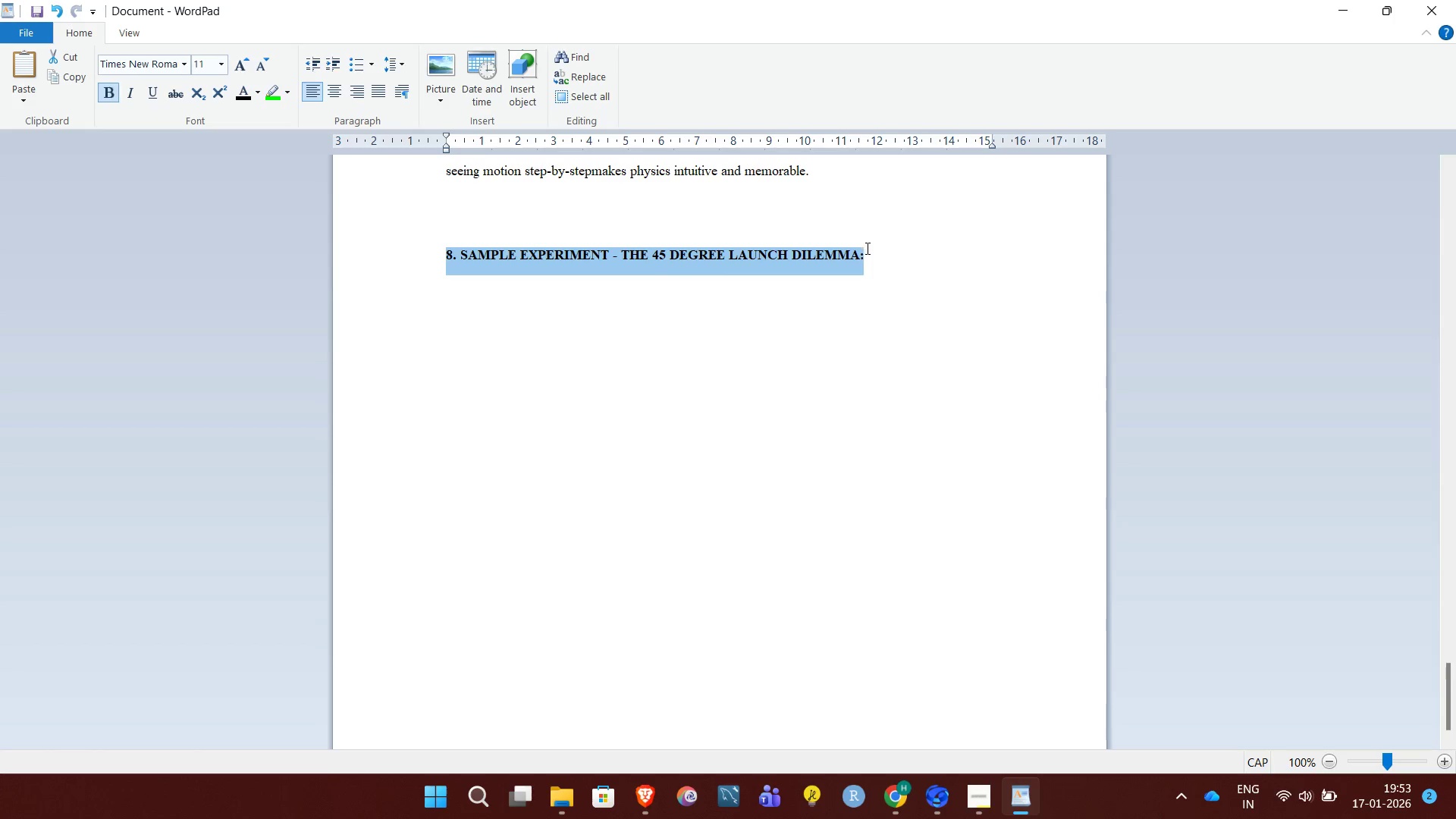 
left_click([867, 249])
 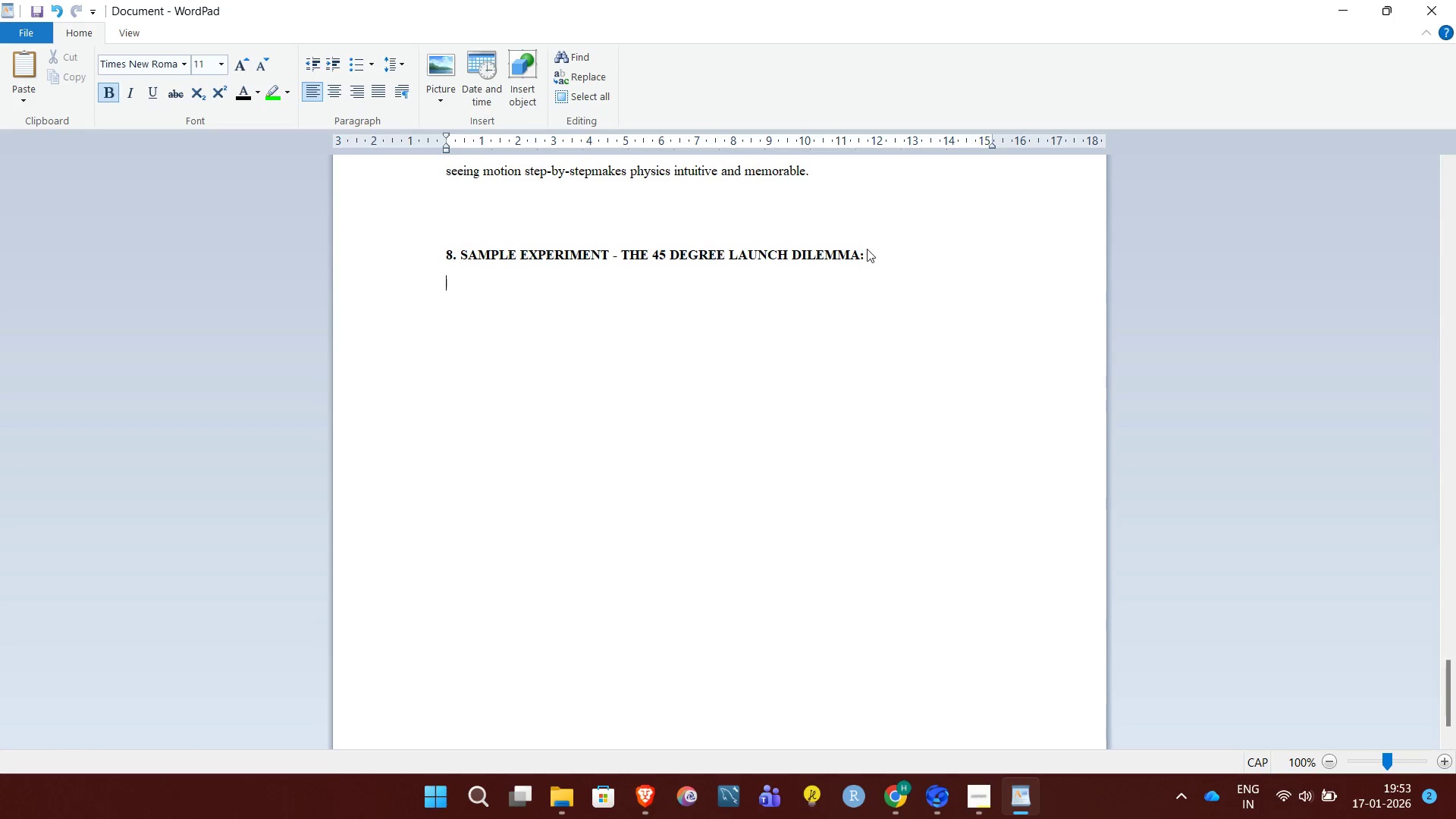 
key(Enter)
 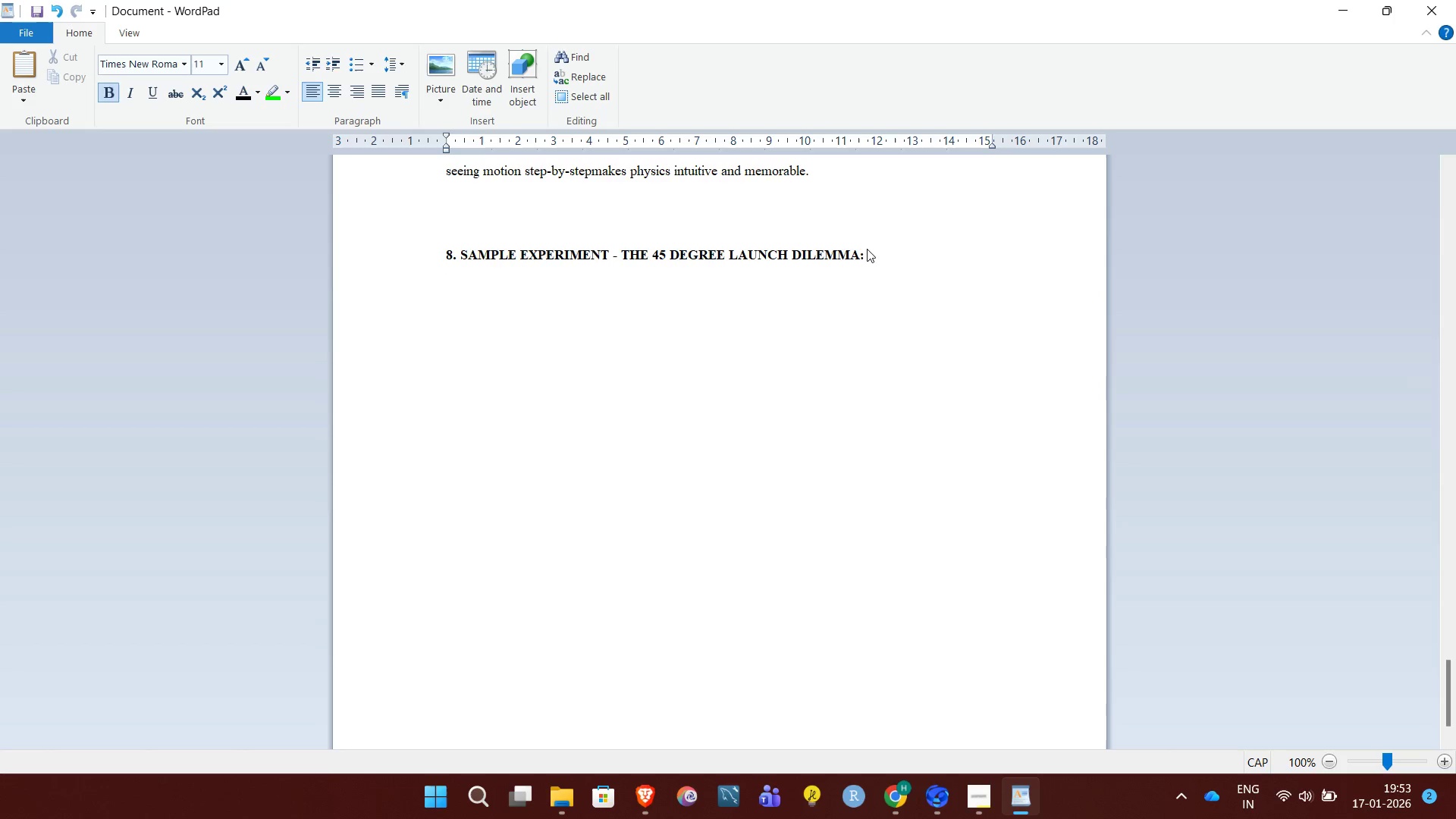 
type(one of the most famous ideas in projectile motion is that a 45 degree launch dilemma)
 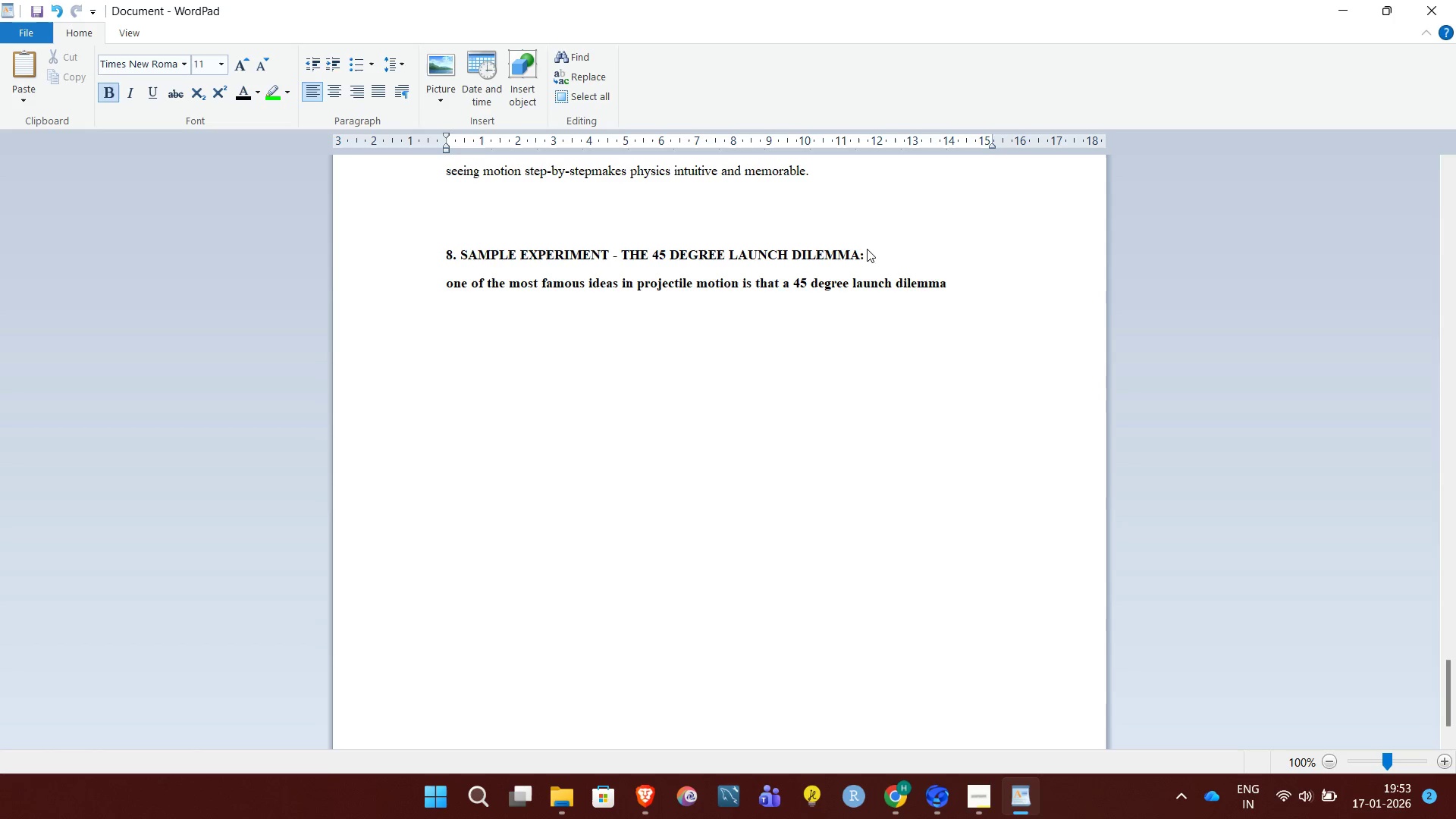 
key(Backspace)
key(Backspace)
key(Backspace)
key(Backspace)
key(Backspace)
key(Backspace)
key(Backspace)
type(angle gives maximum range.)
 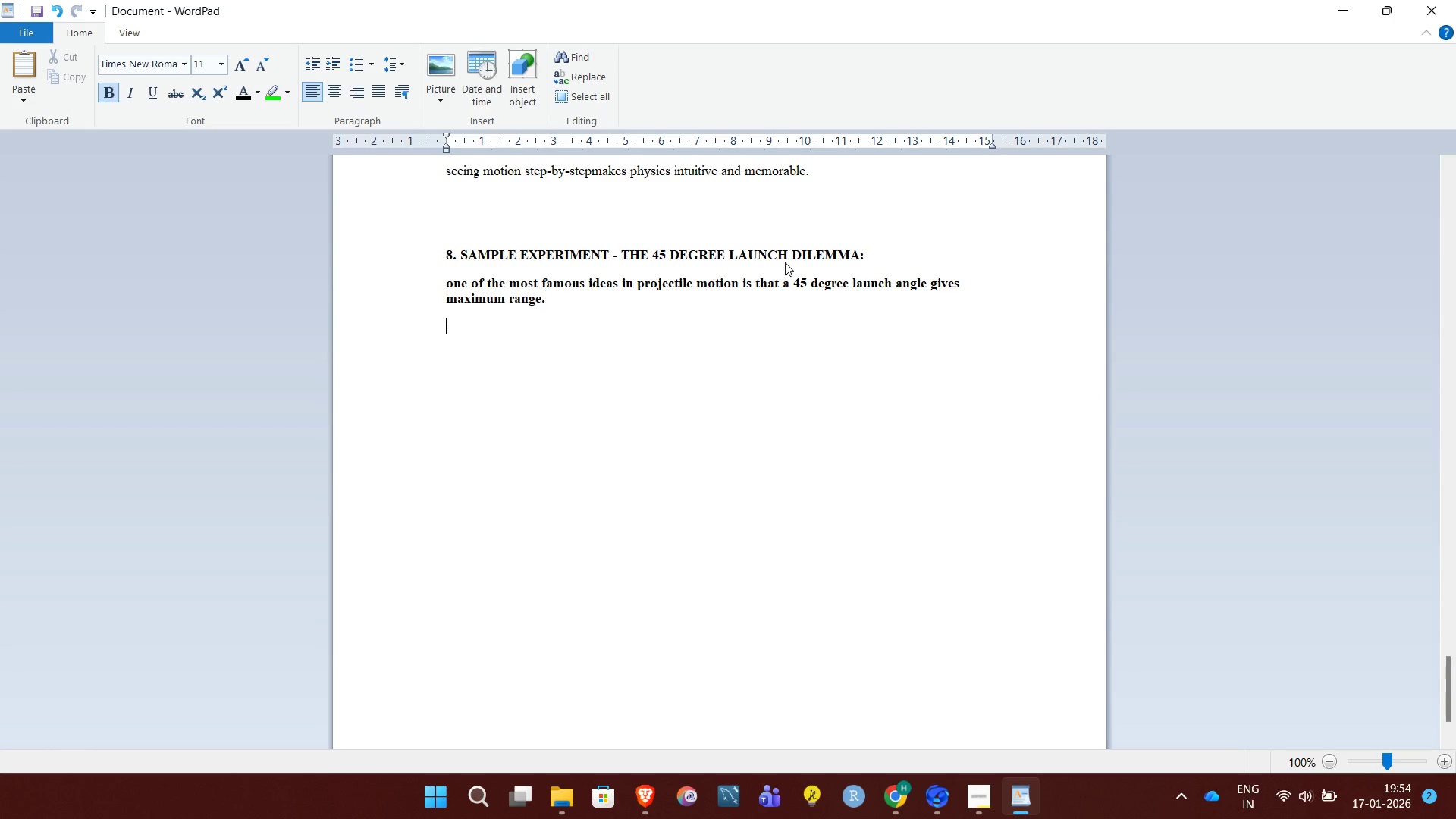 
key(Enter)
 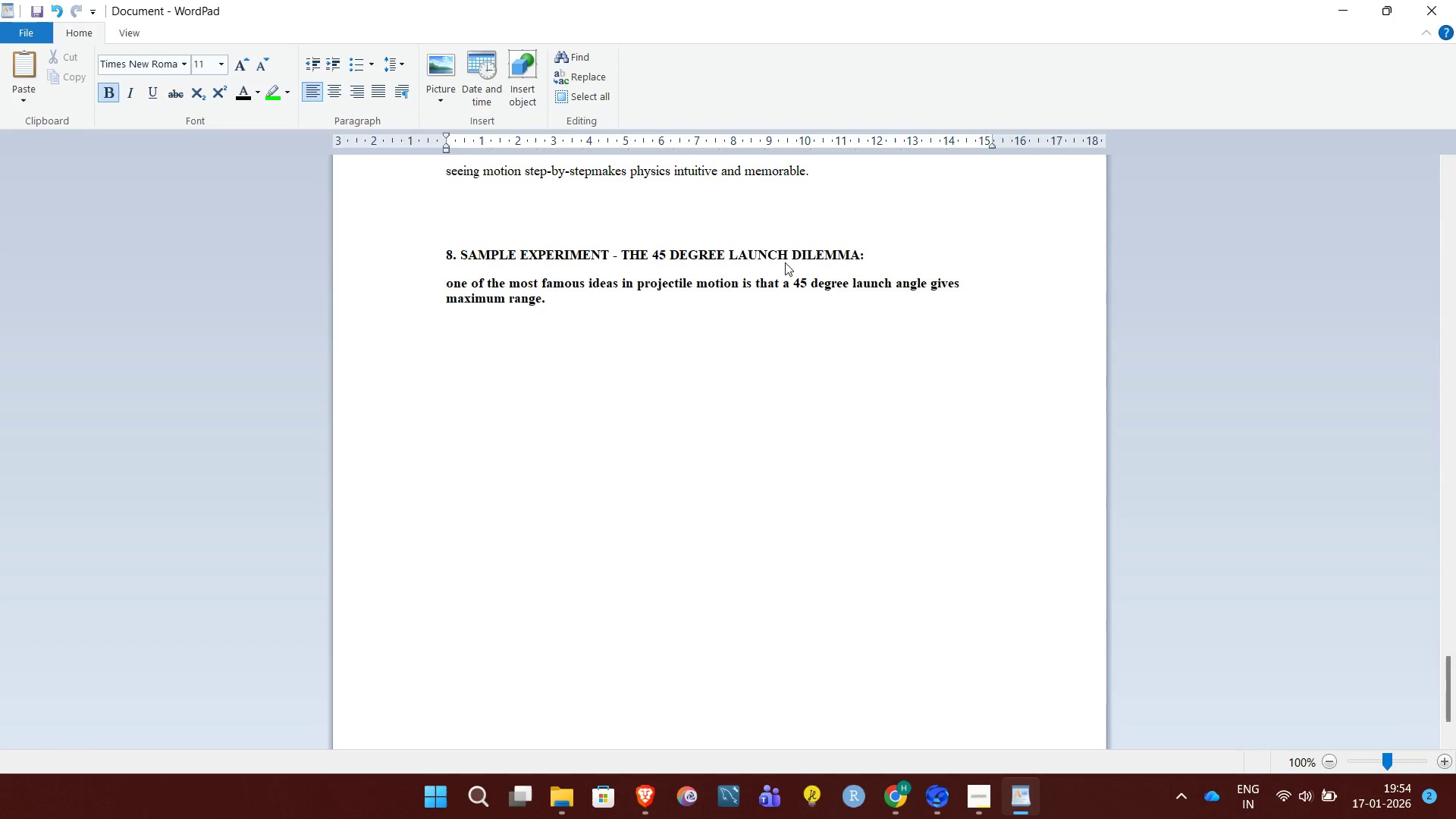 
key(CapsLock)
 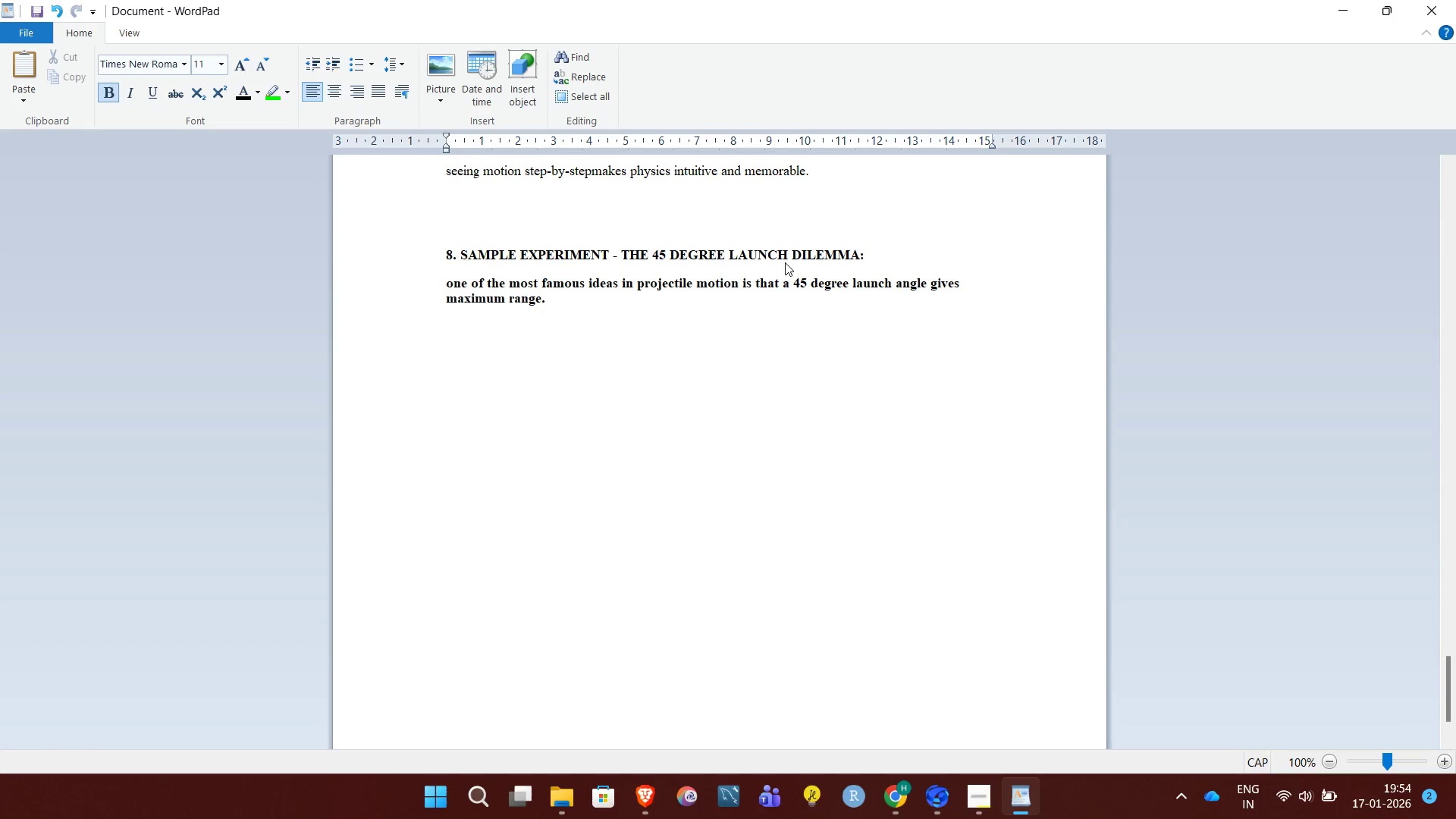 
key(Enter)
 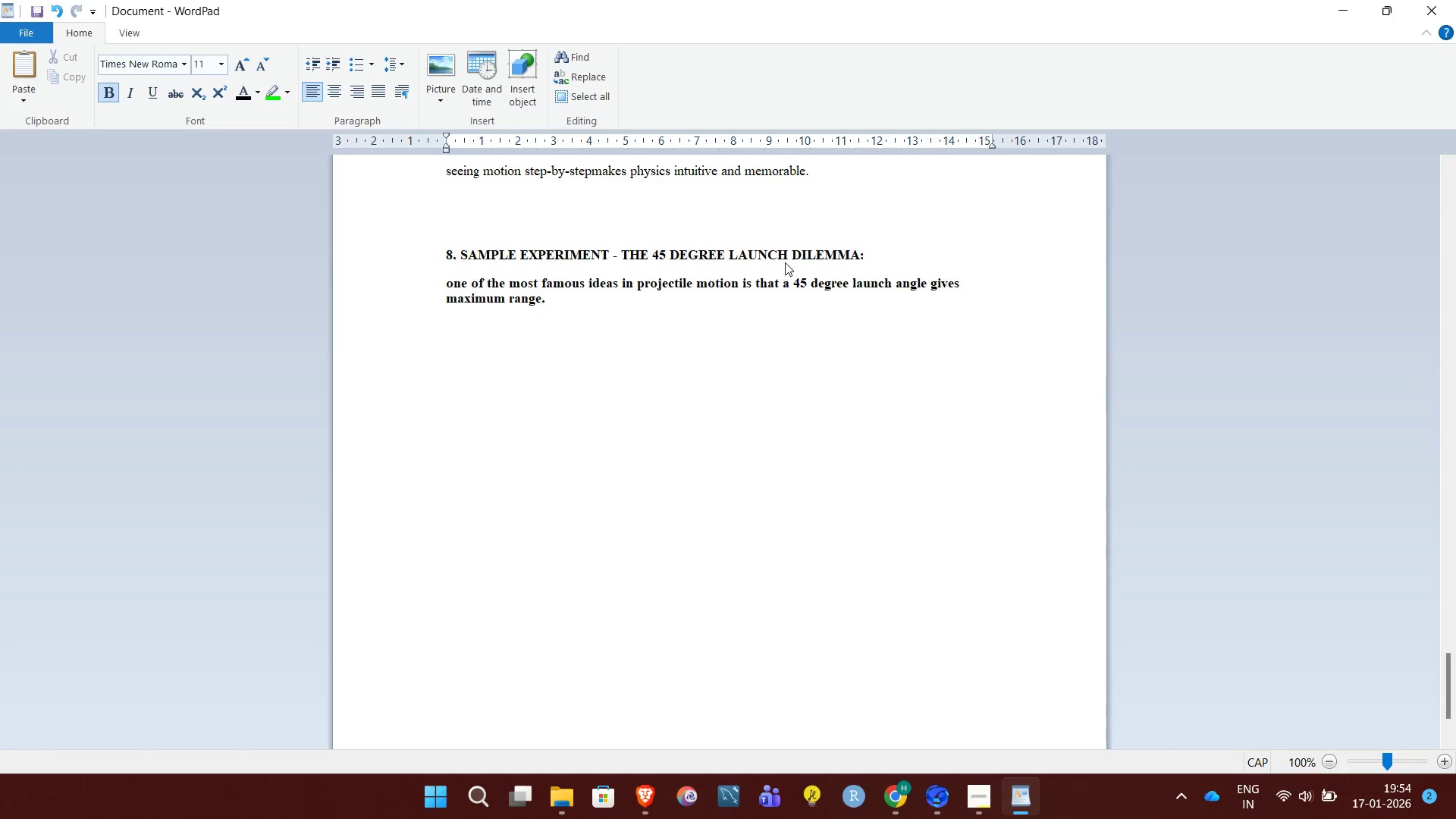 
key(Backspace)
type(What student can Test:)
 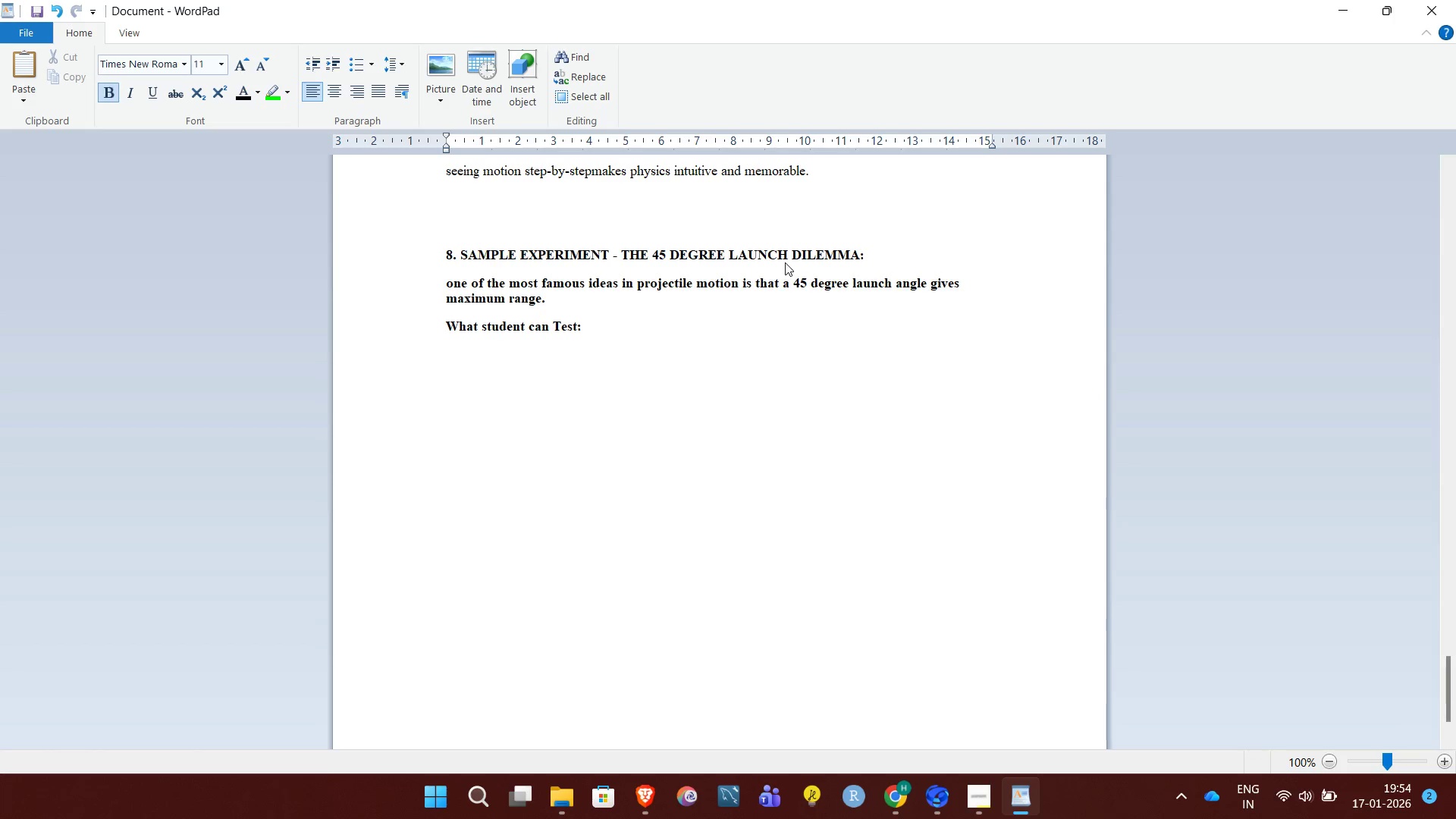 
key(Enter)
 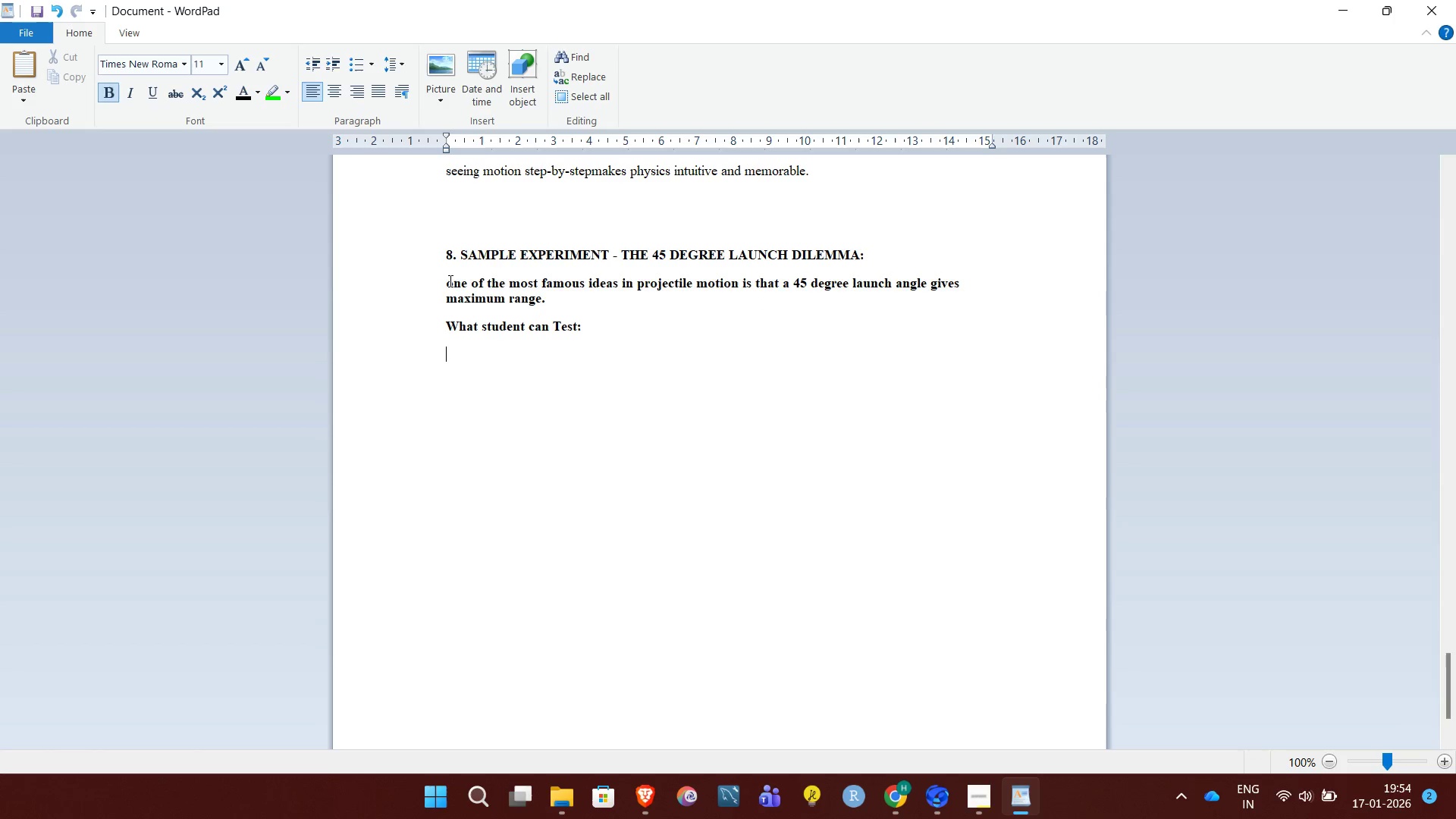 
left_click_drag(start_coordinate=[447, 281], to_coordinate=[547, 301])
 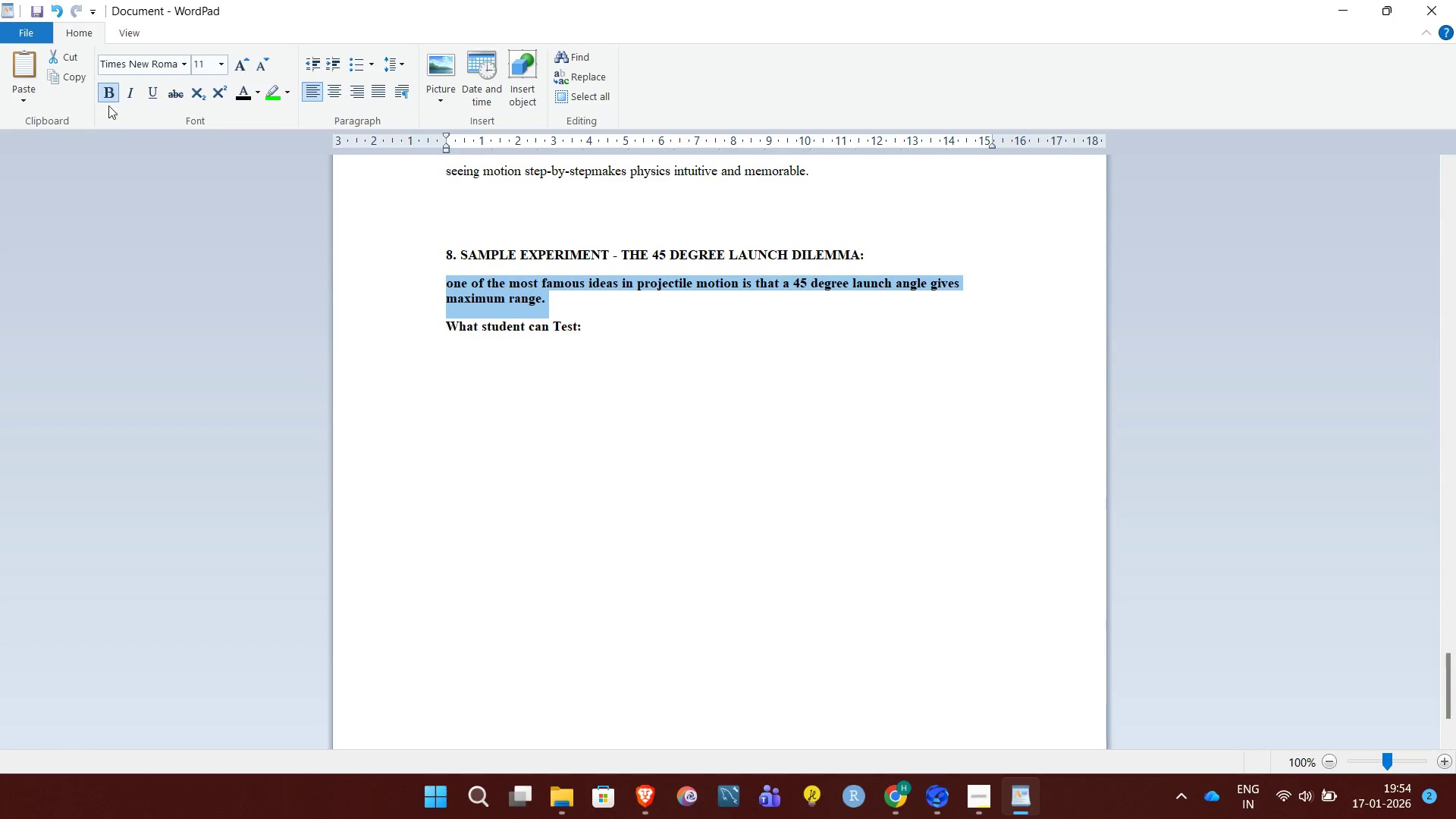 
left_click([108, 99])
 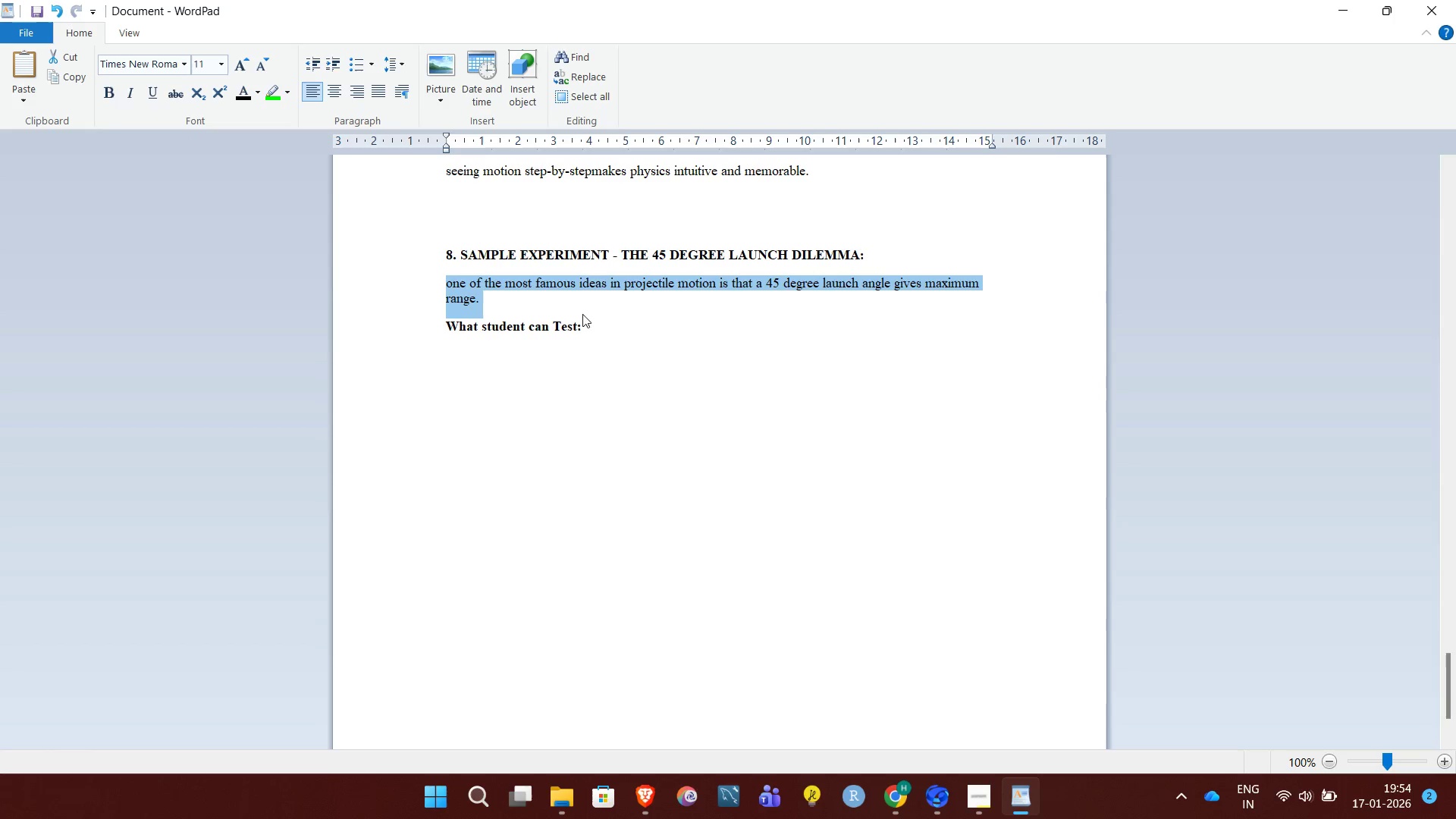 
left_click([598, 324])
 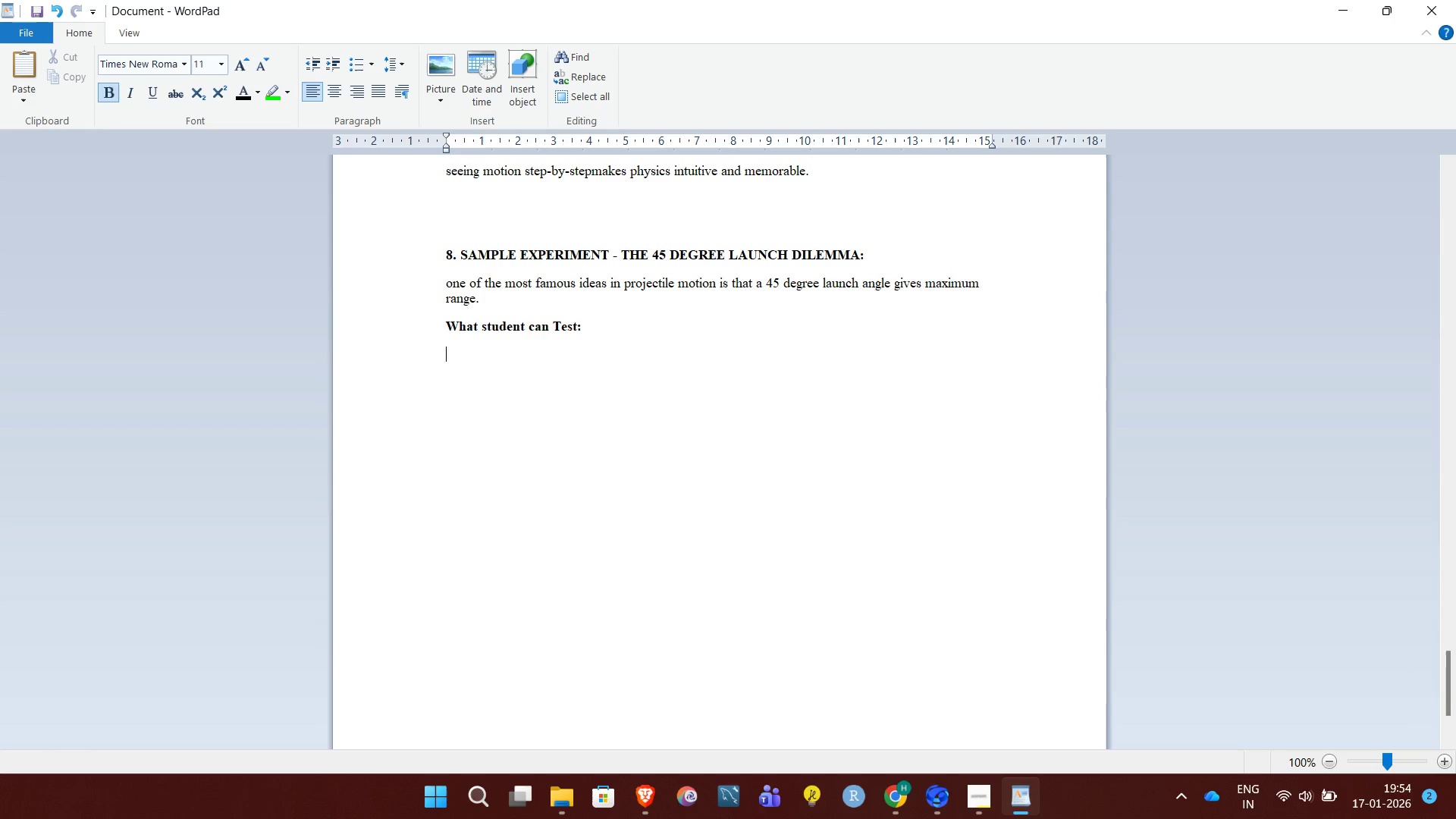 
key(Enter)
 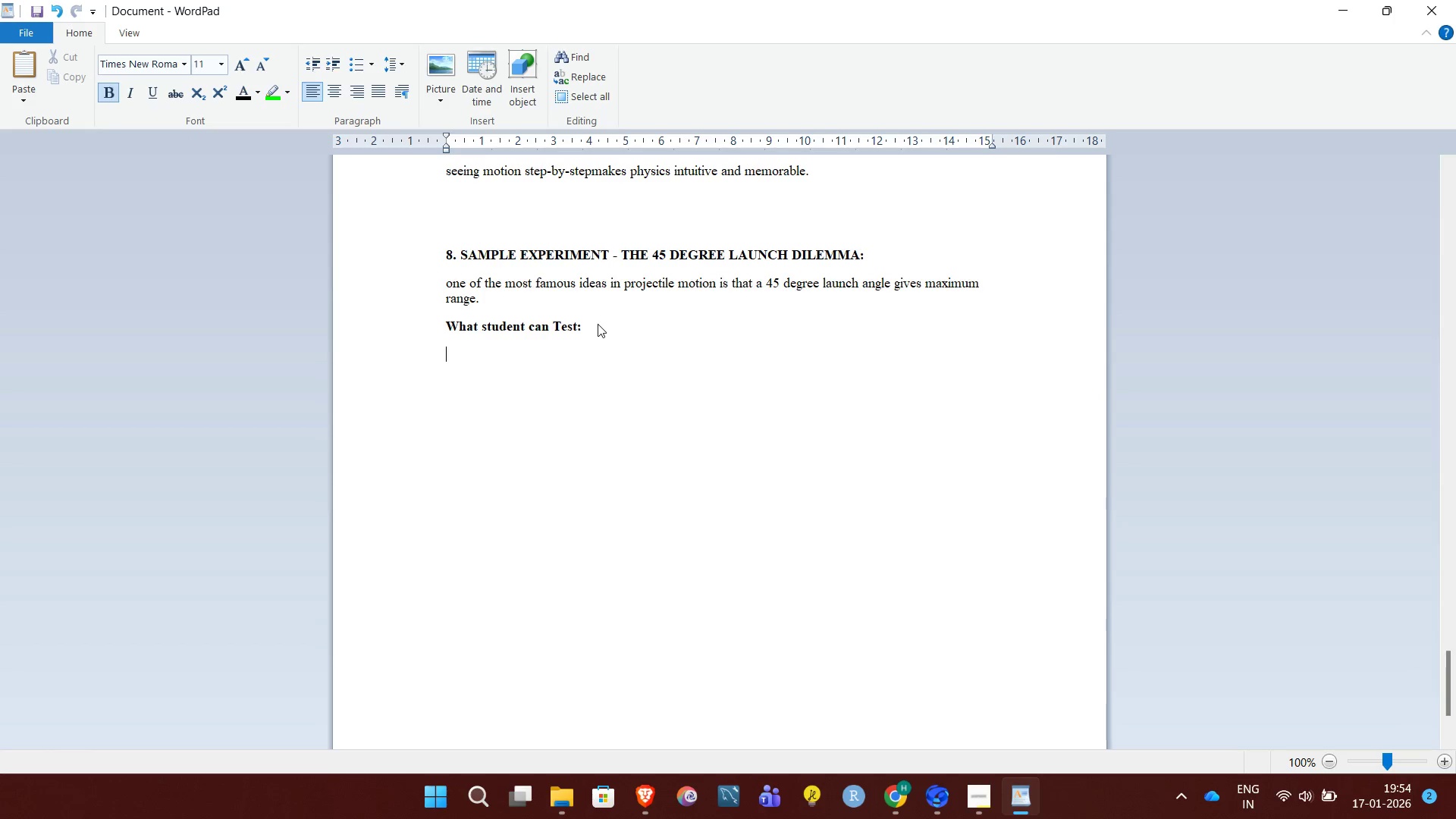 
type(Run th )
key(Backspace)
type(e simulation at 30, 45 and 60 degrees)
 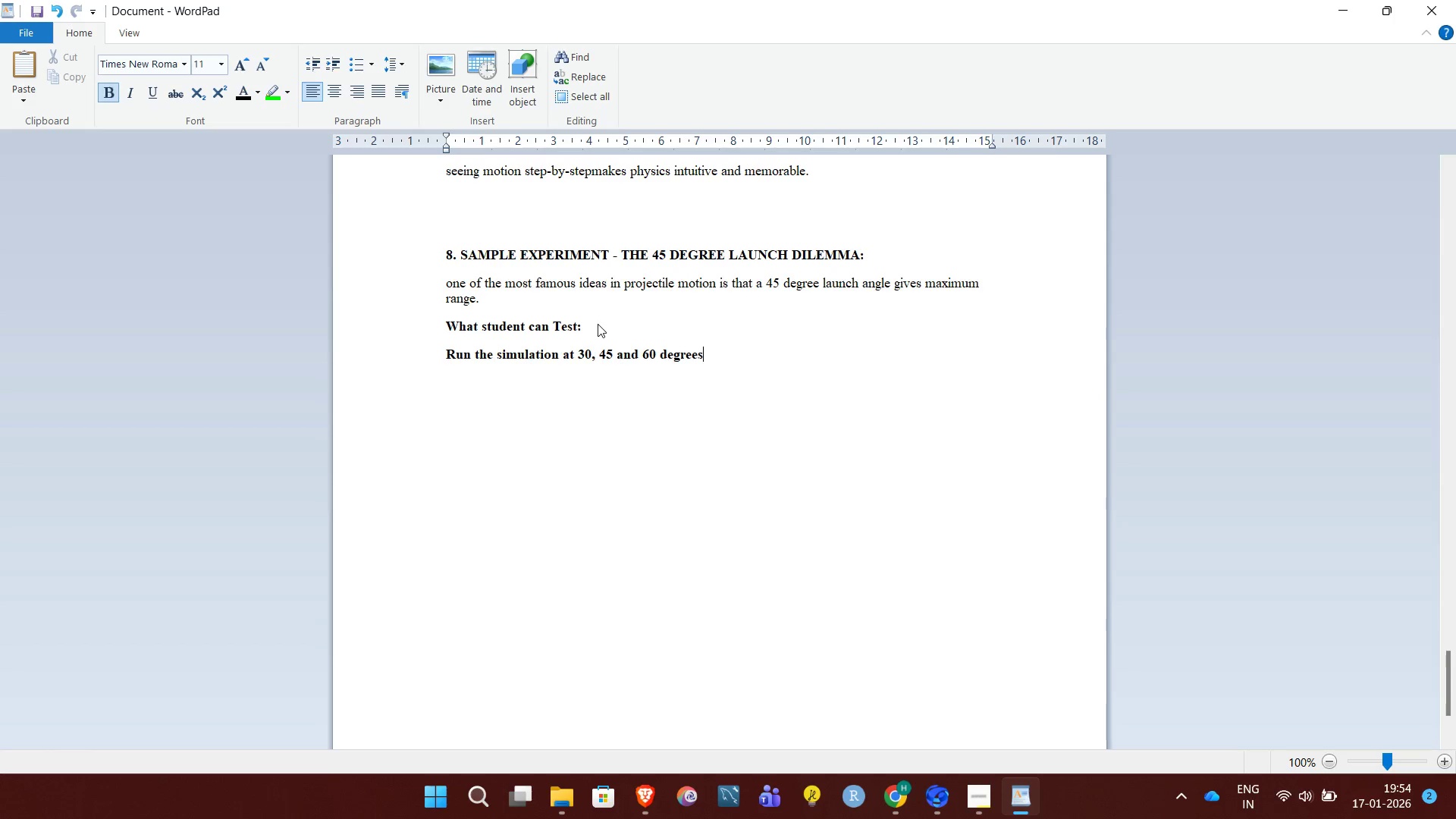 
key(Period)
 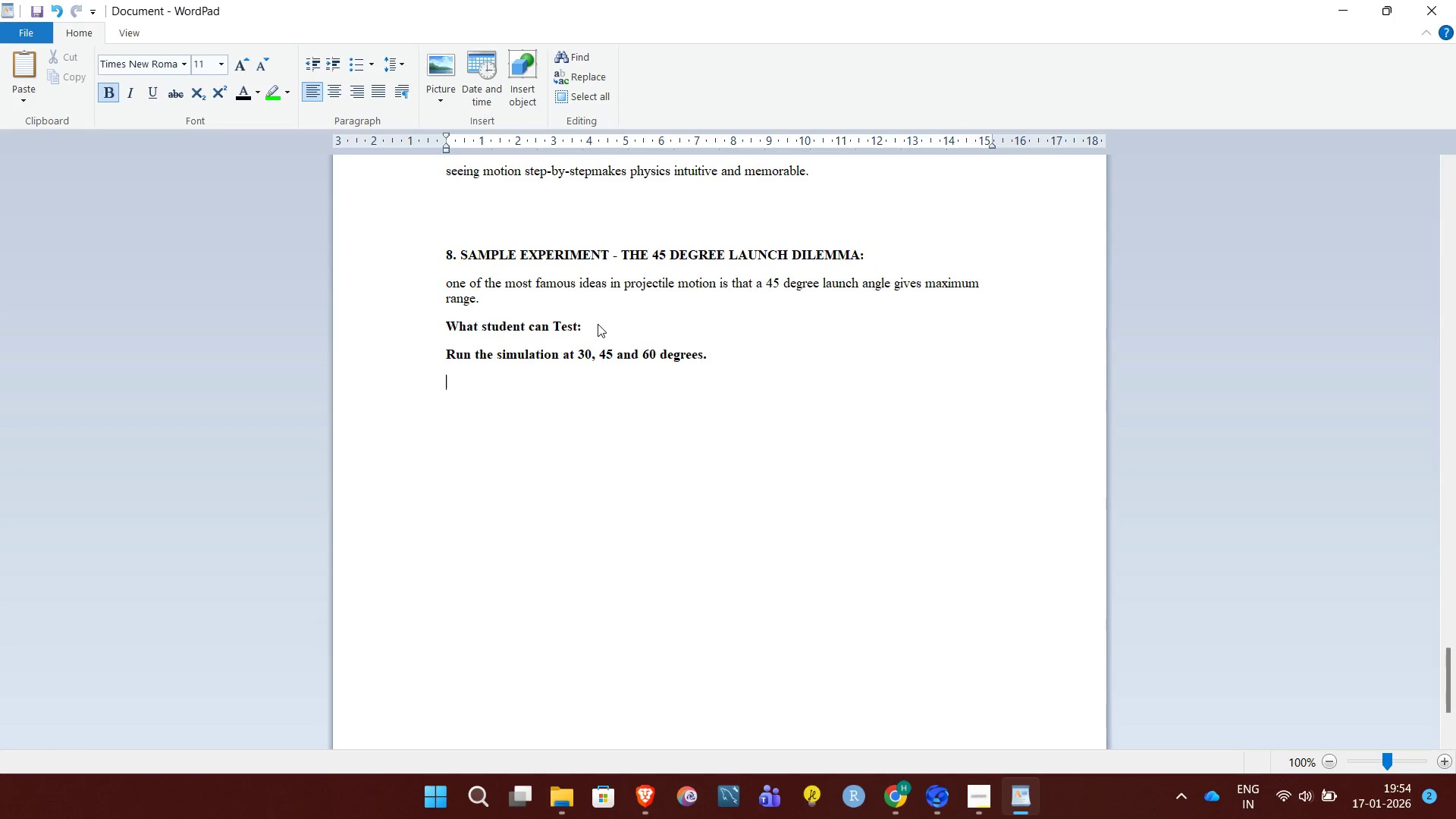 
key(Enter)
 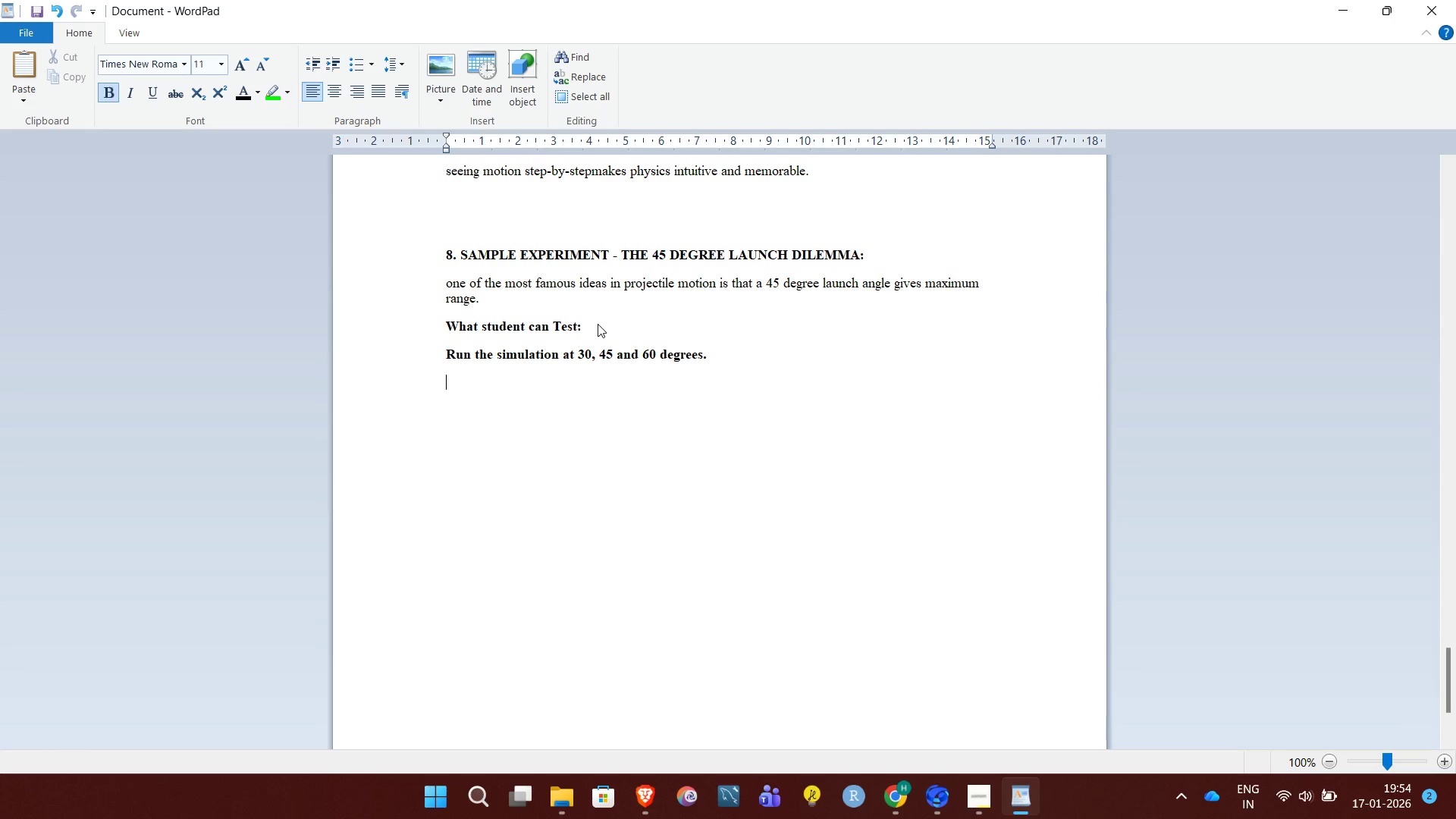 
type(Compare ranges in vacuum and real-world conditions.)
 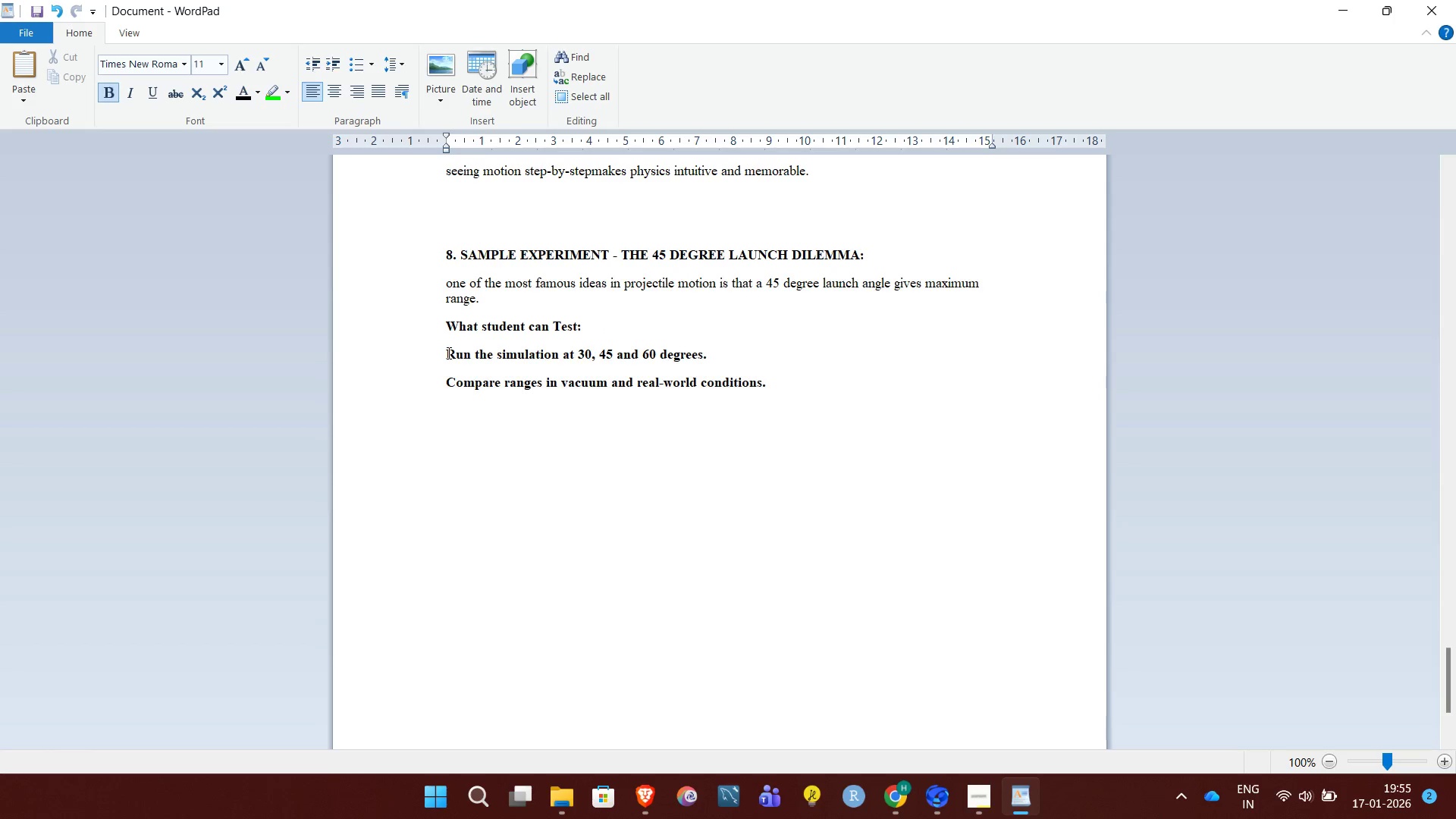 
left_click_drag(start_coordinate=[447, 352], to_coordinate=[770, 393])
 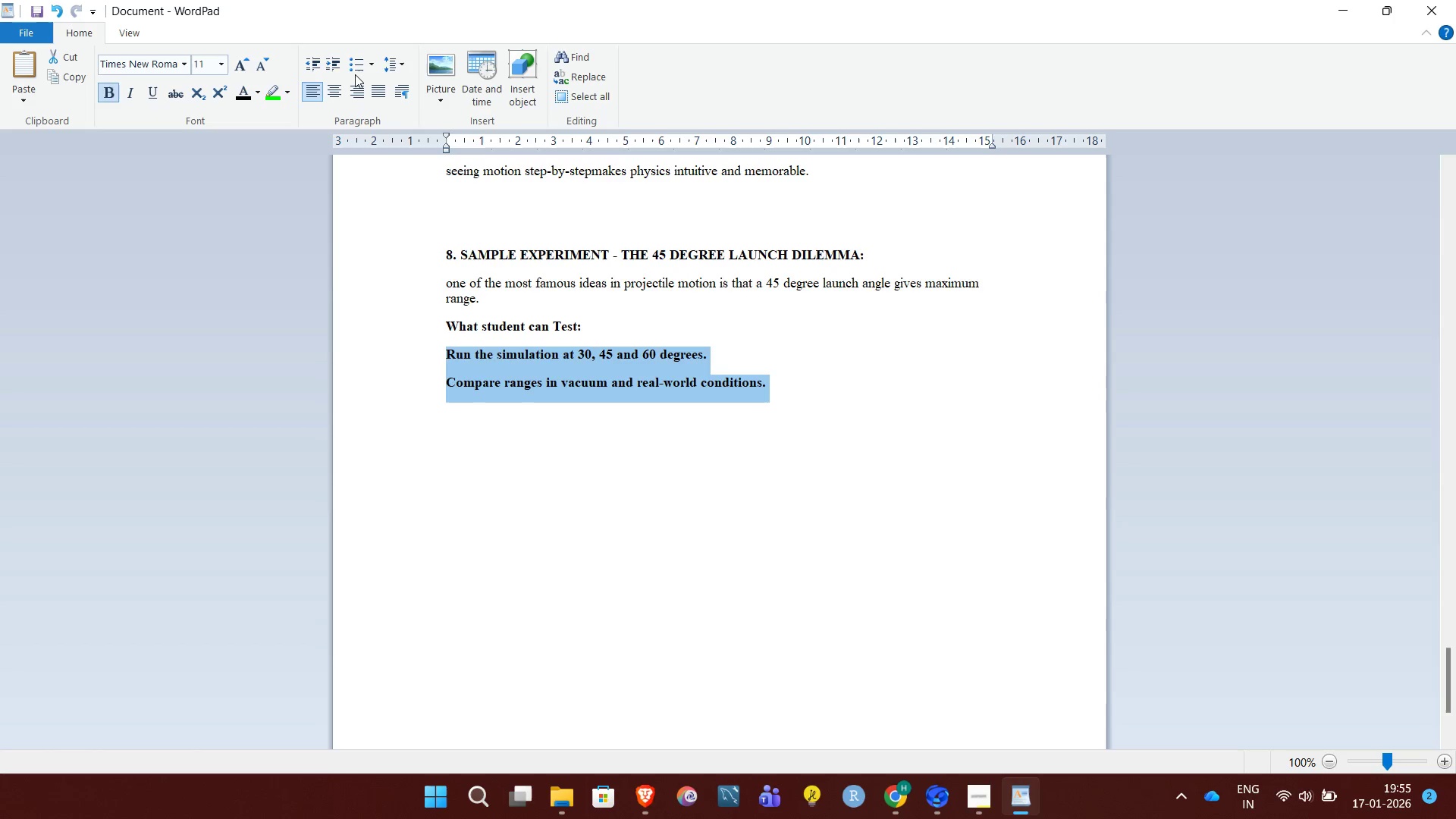 
left_click([353, 70])
 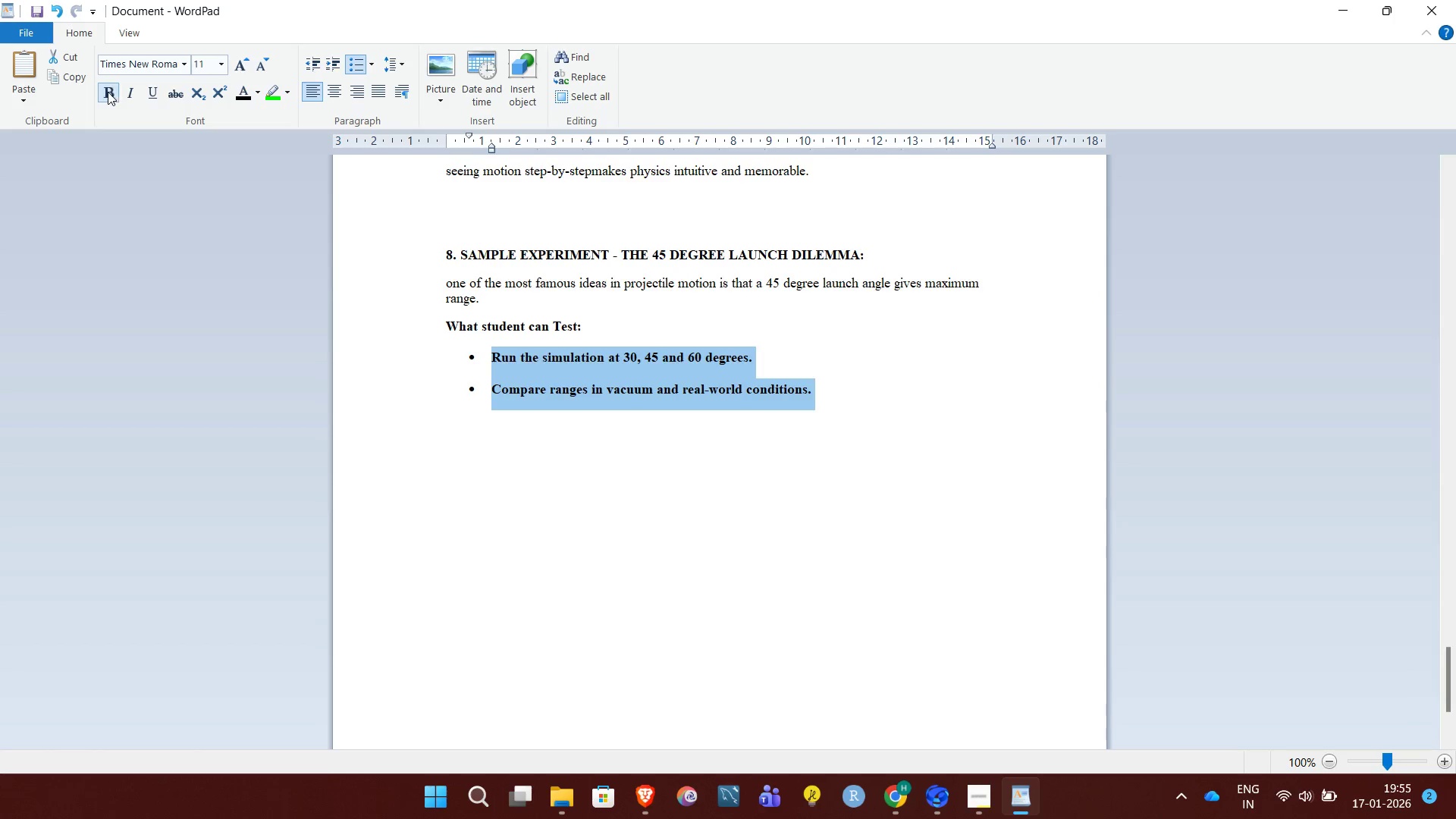 
left_click([108, 92])
 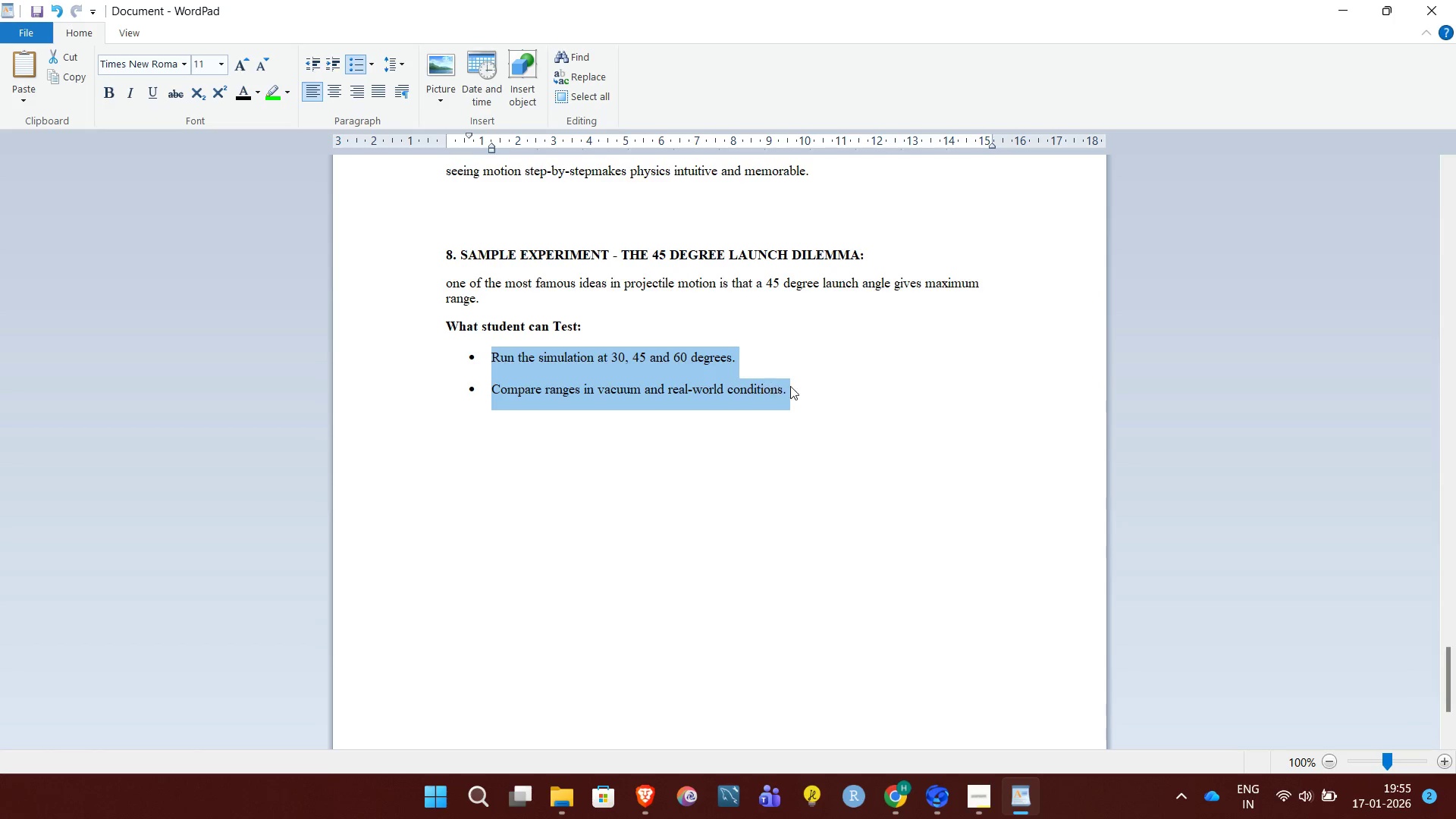 
left_click([807, 394])
 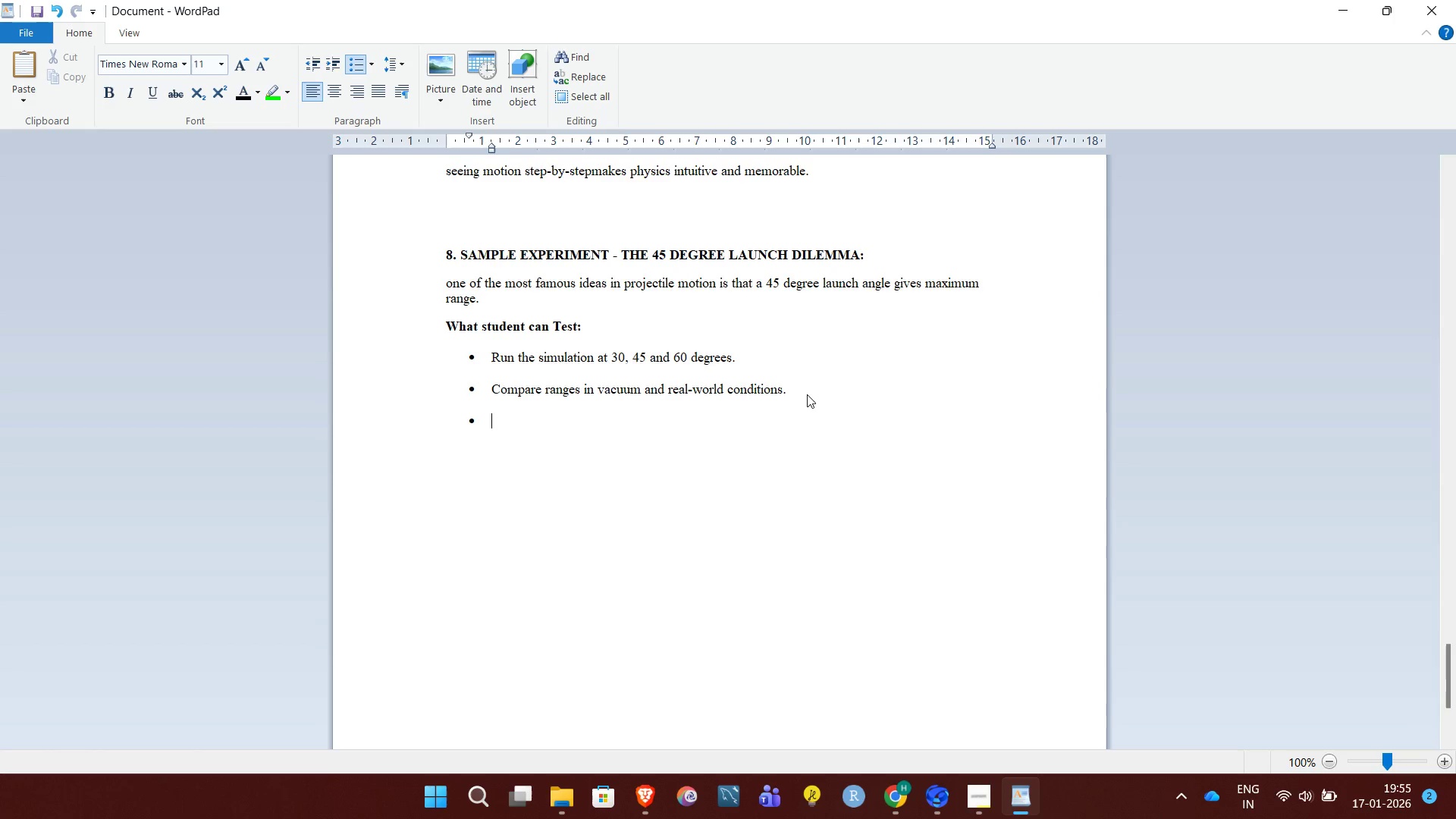 
key(Enter)
 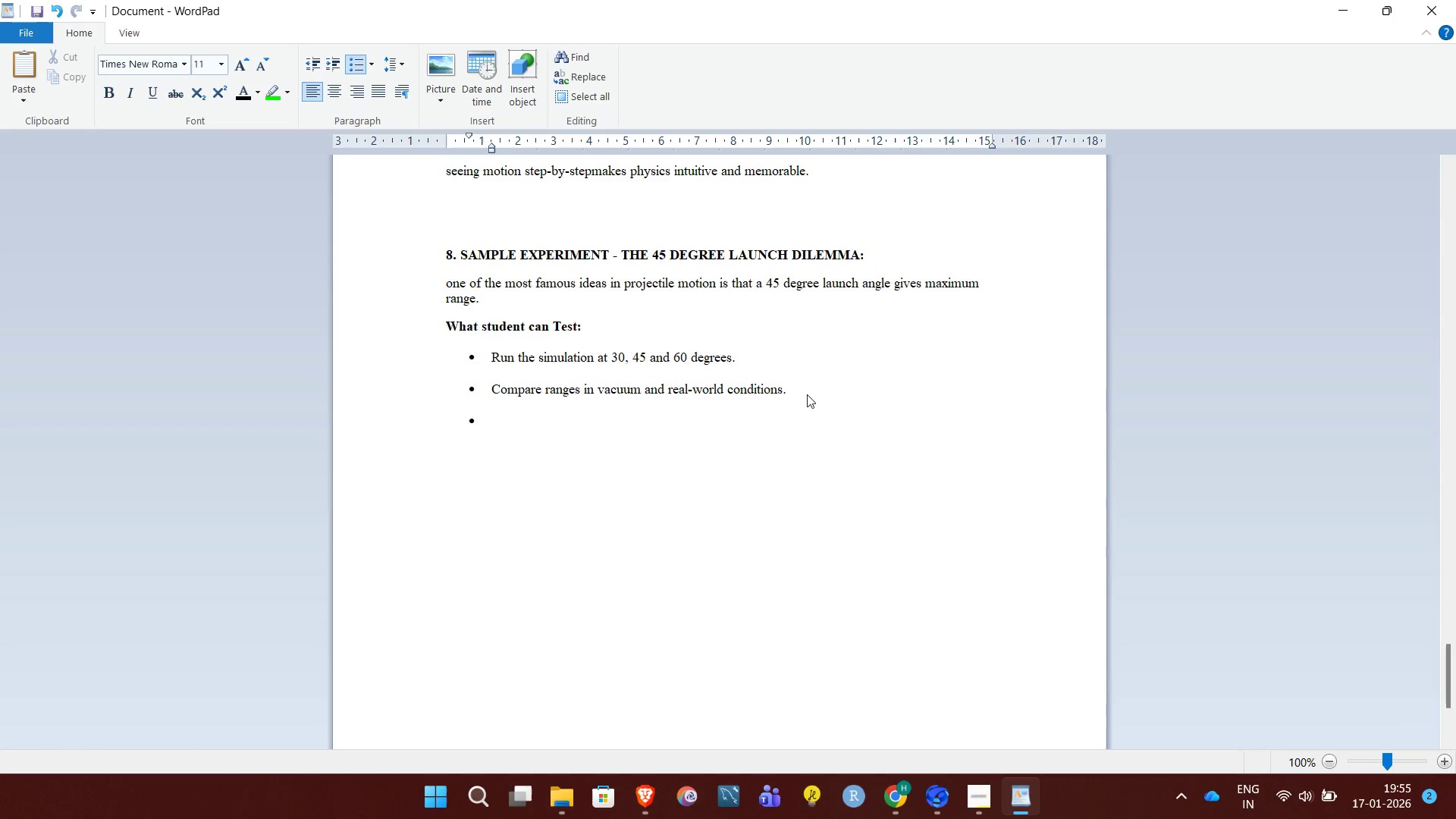 
key(Backspace)
type(k)
key(Backspace)
type(Key Insights:)
 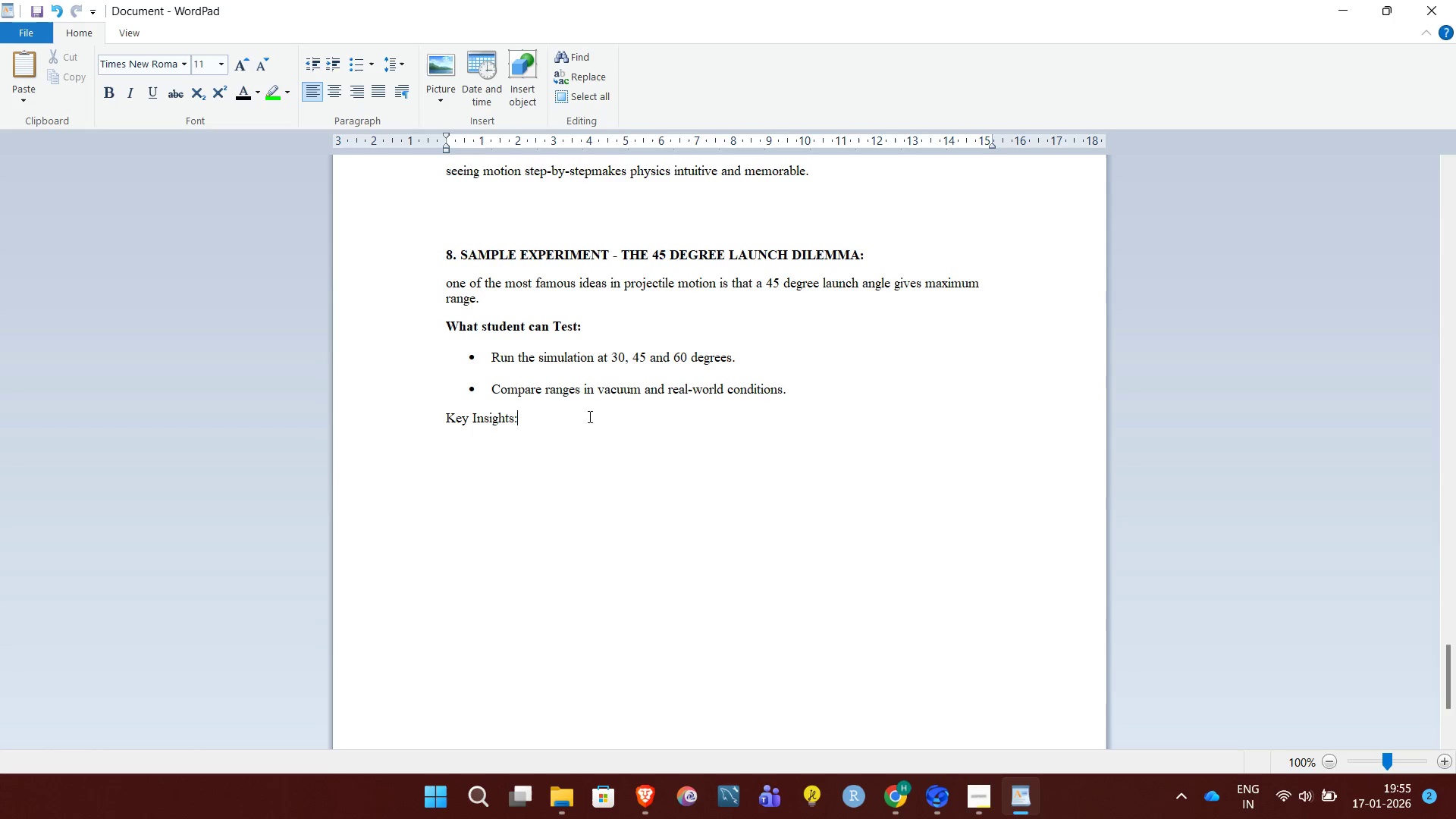 
left_click_drag(start_coordinate=[569, 418], to_coordinate=[423, 419])
 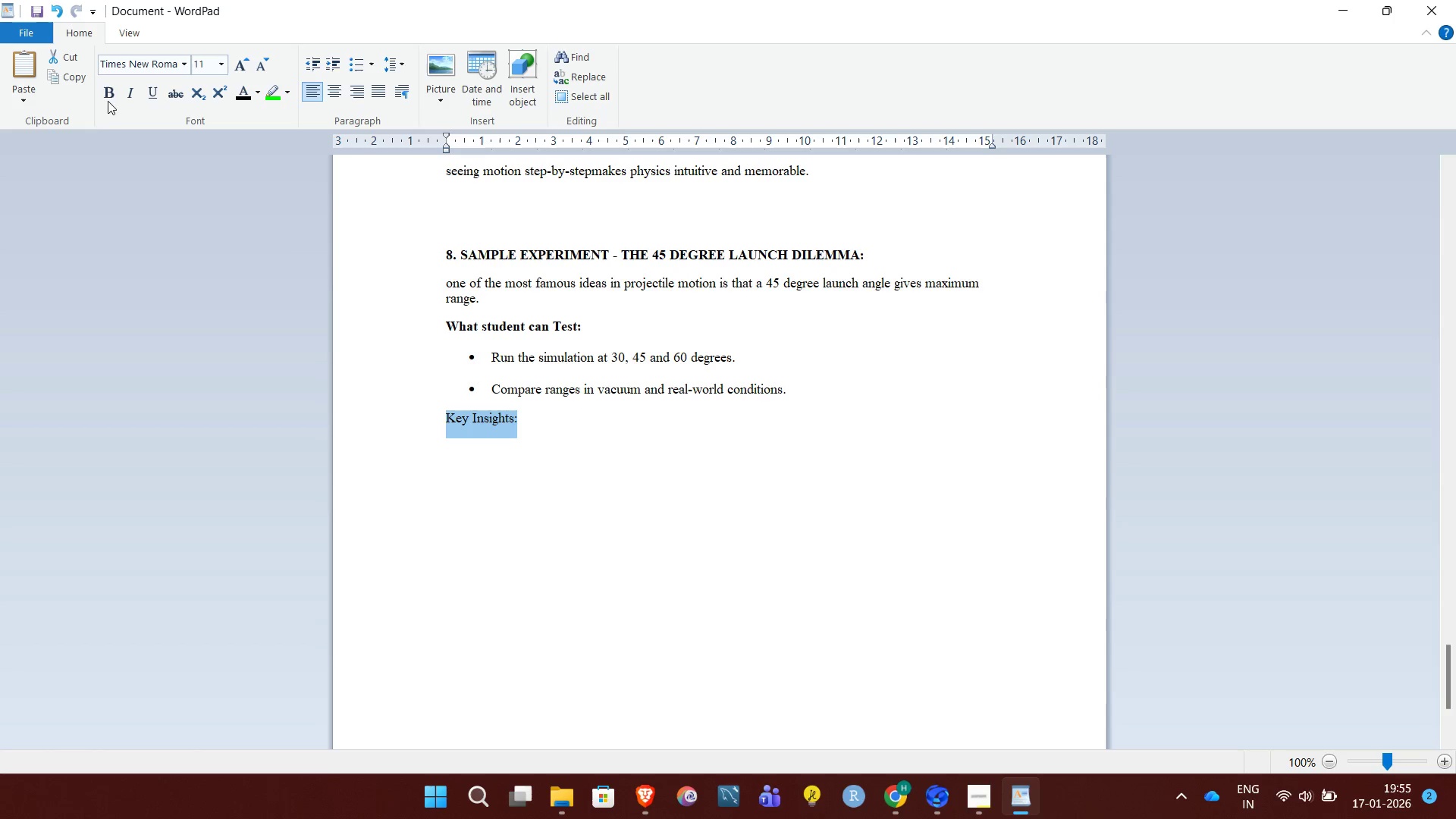 
left_click([107, 98])
 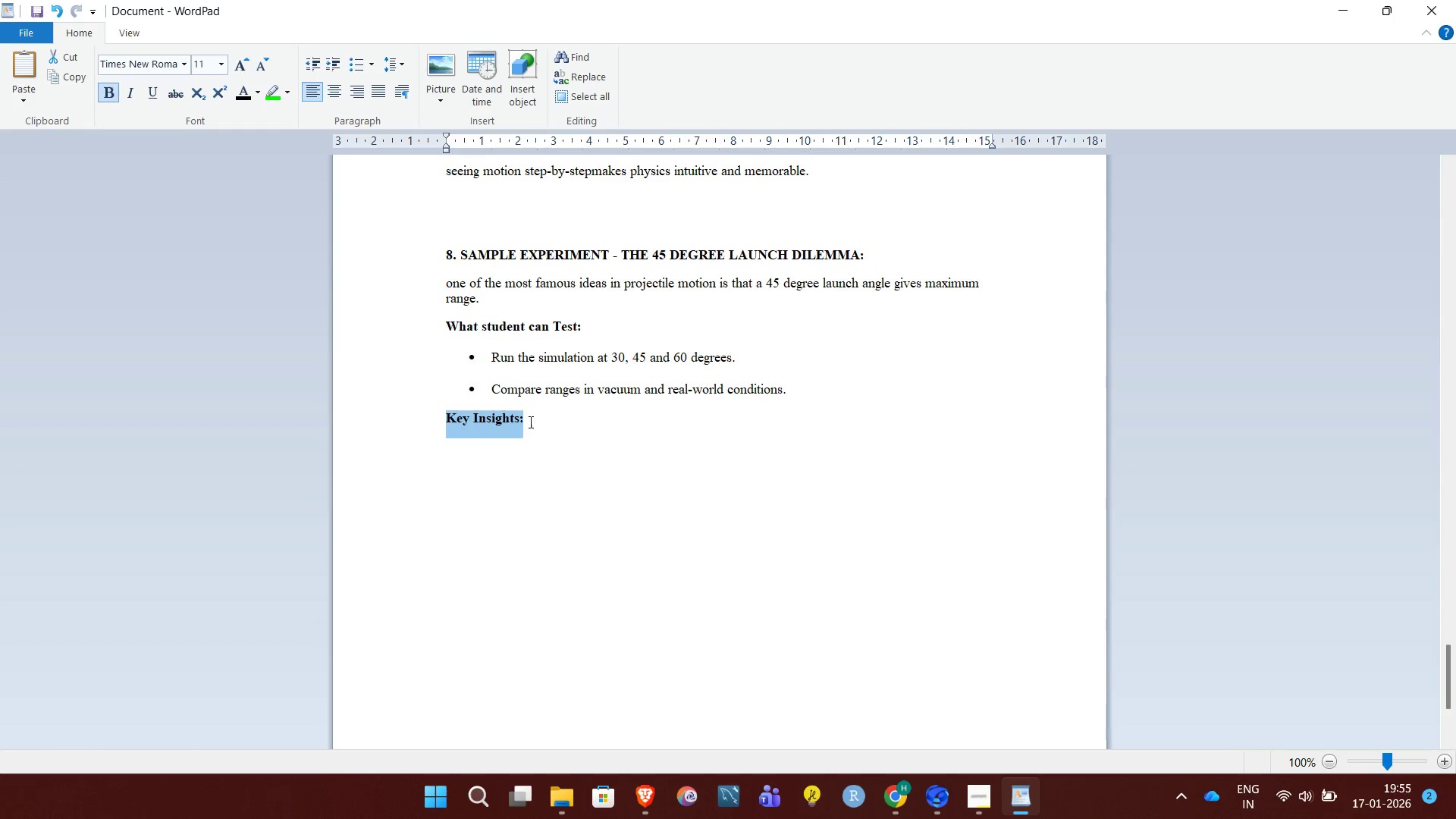 
left_click([532, 415])
 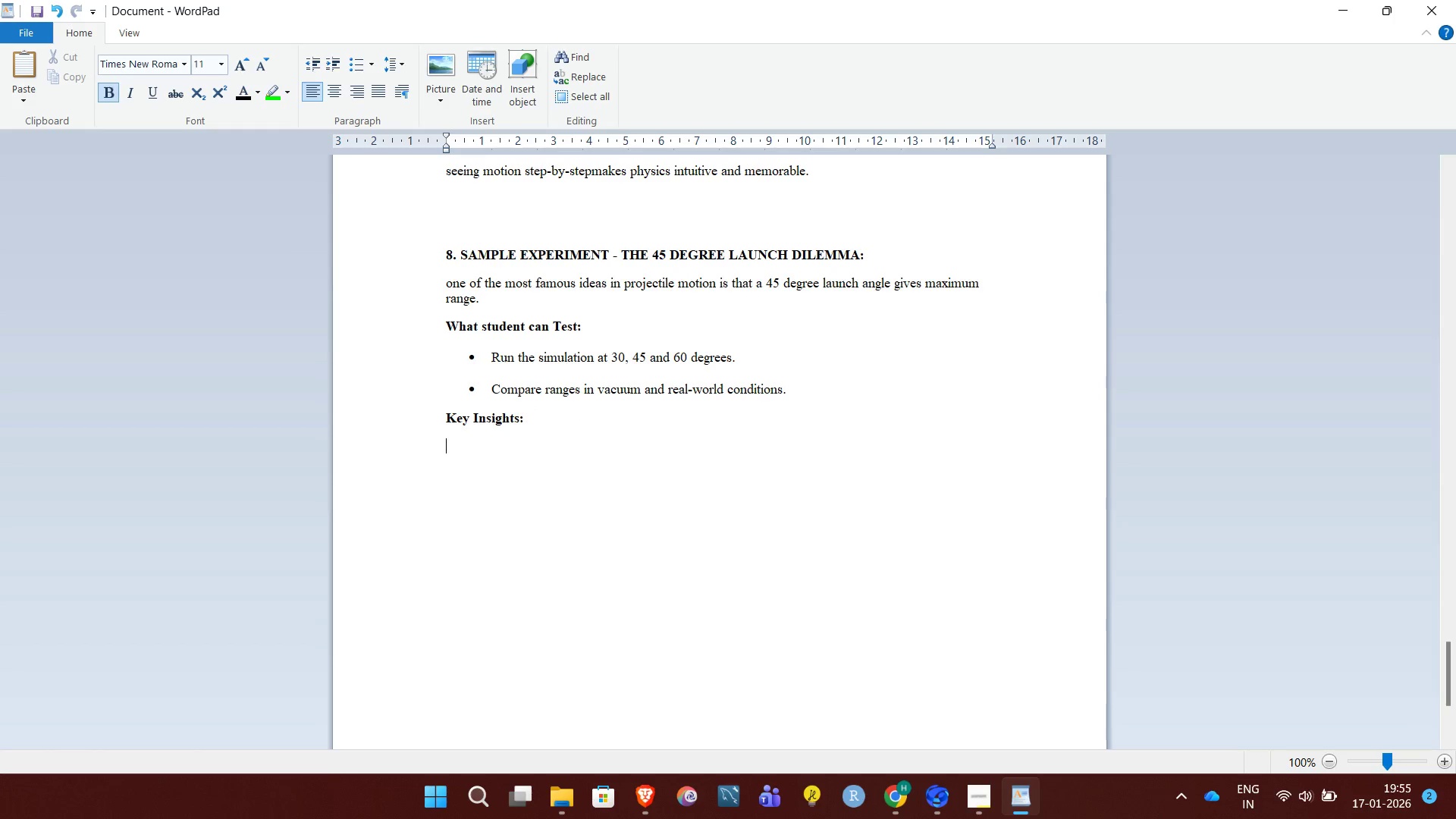 
key(Enter)
 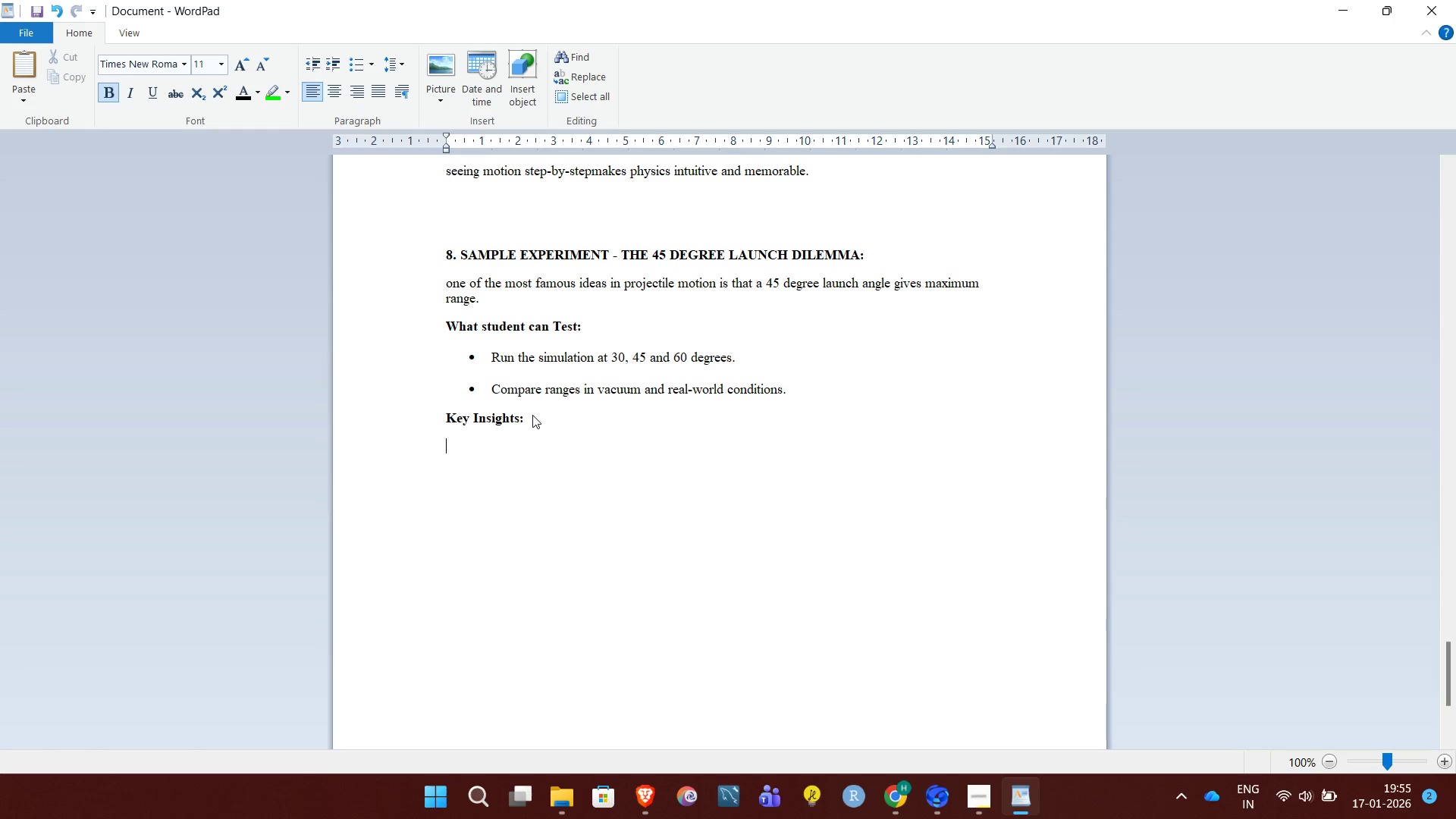 
type(In a vacuum, 45 degree launch angel )
key(Backspace)
key(Backspace)
key(Backspace)
type(le gives maximum range.)
 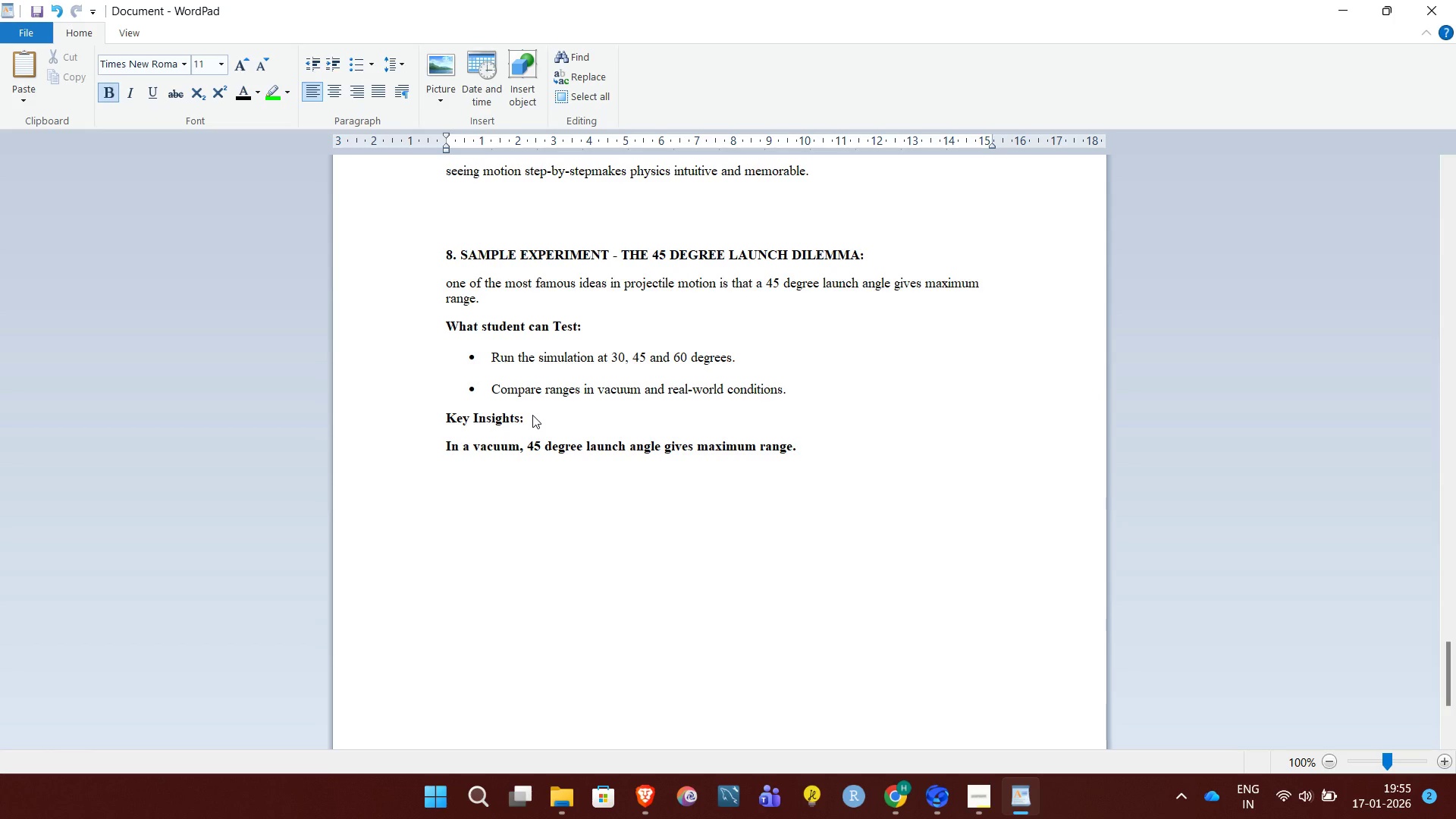 
key(Enter)
 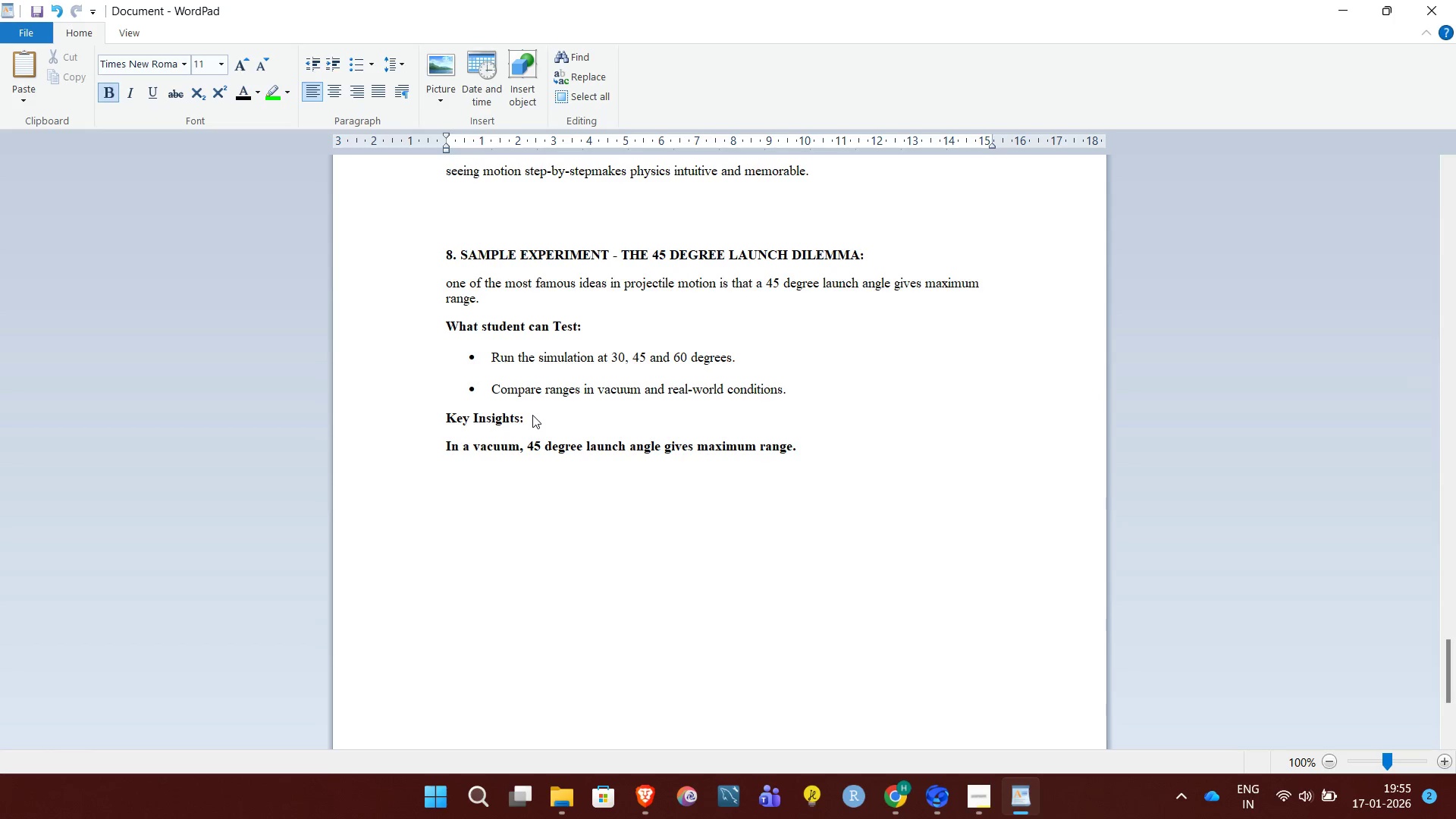 
type(with air s)
key(Backspace)
type(resistance, the optimal angle is slightly less than 40)
key(Backspace)
type(5 degree.)
 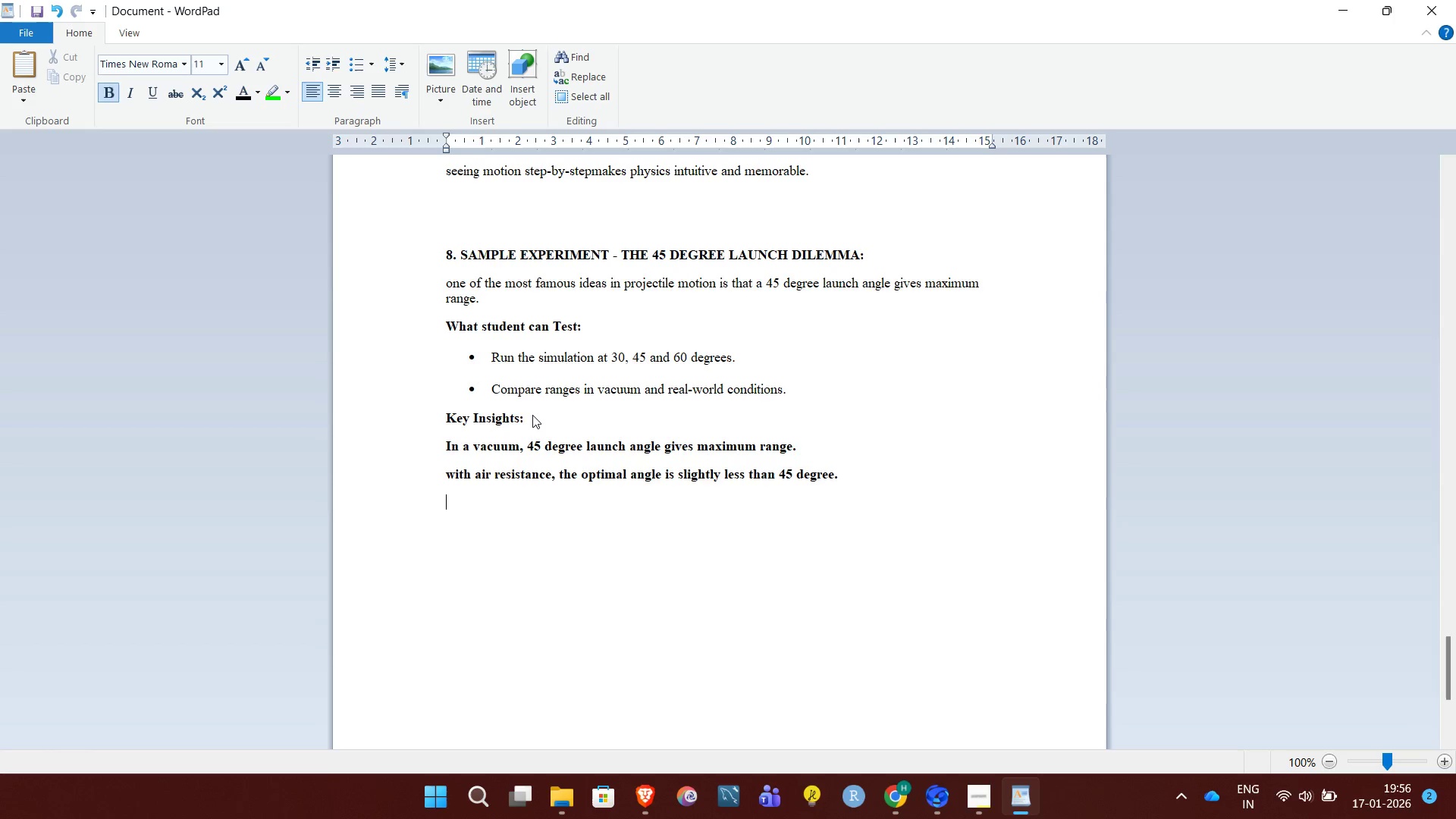 
key(Enter)
 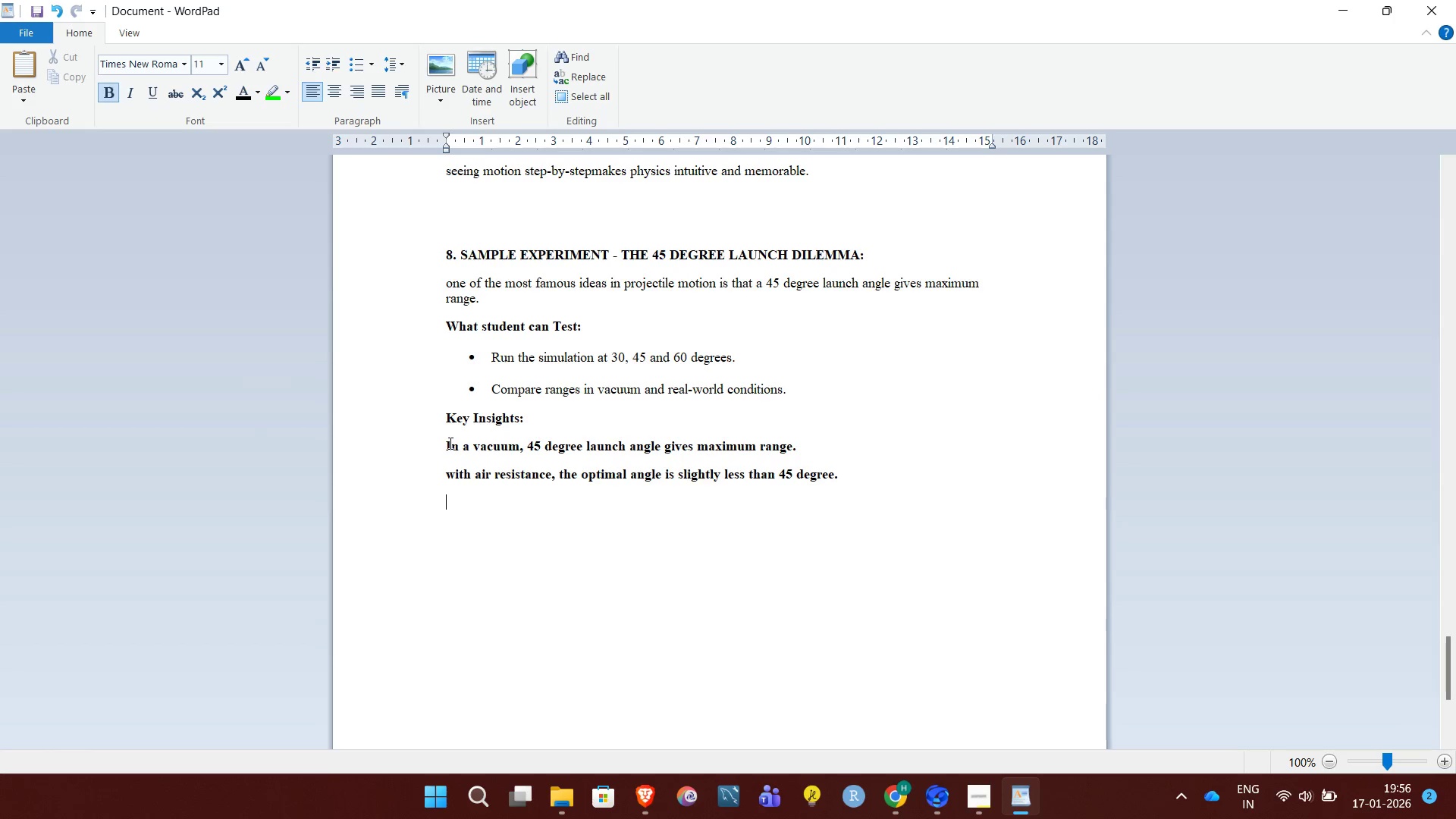 
left_click_drag(start_coordinate=[447, 442], to_coordinate=[843, 484])
 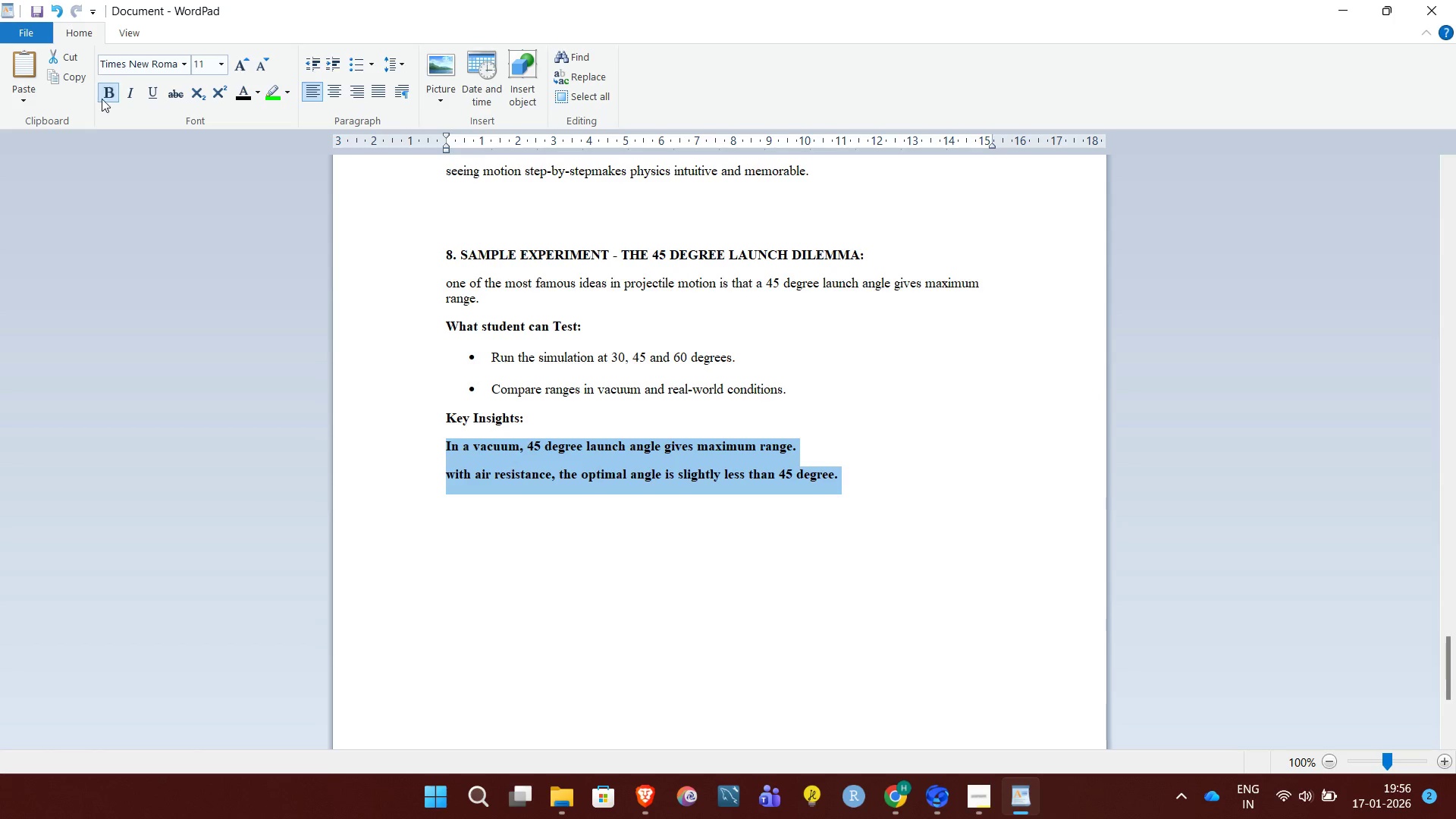 
left_click([102, 98])
 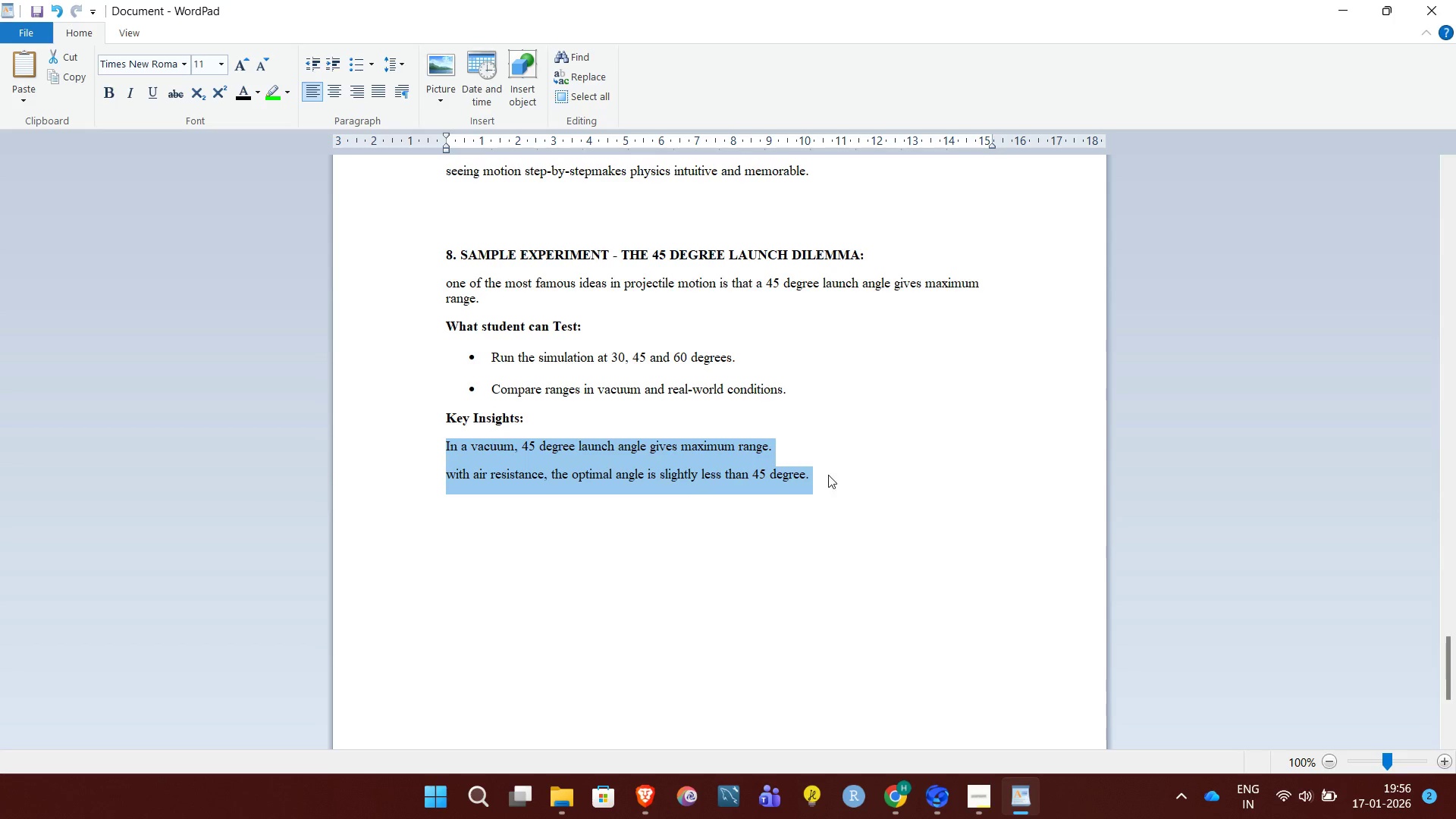 
left_click([828, 475])
 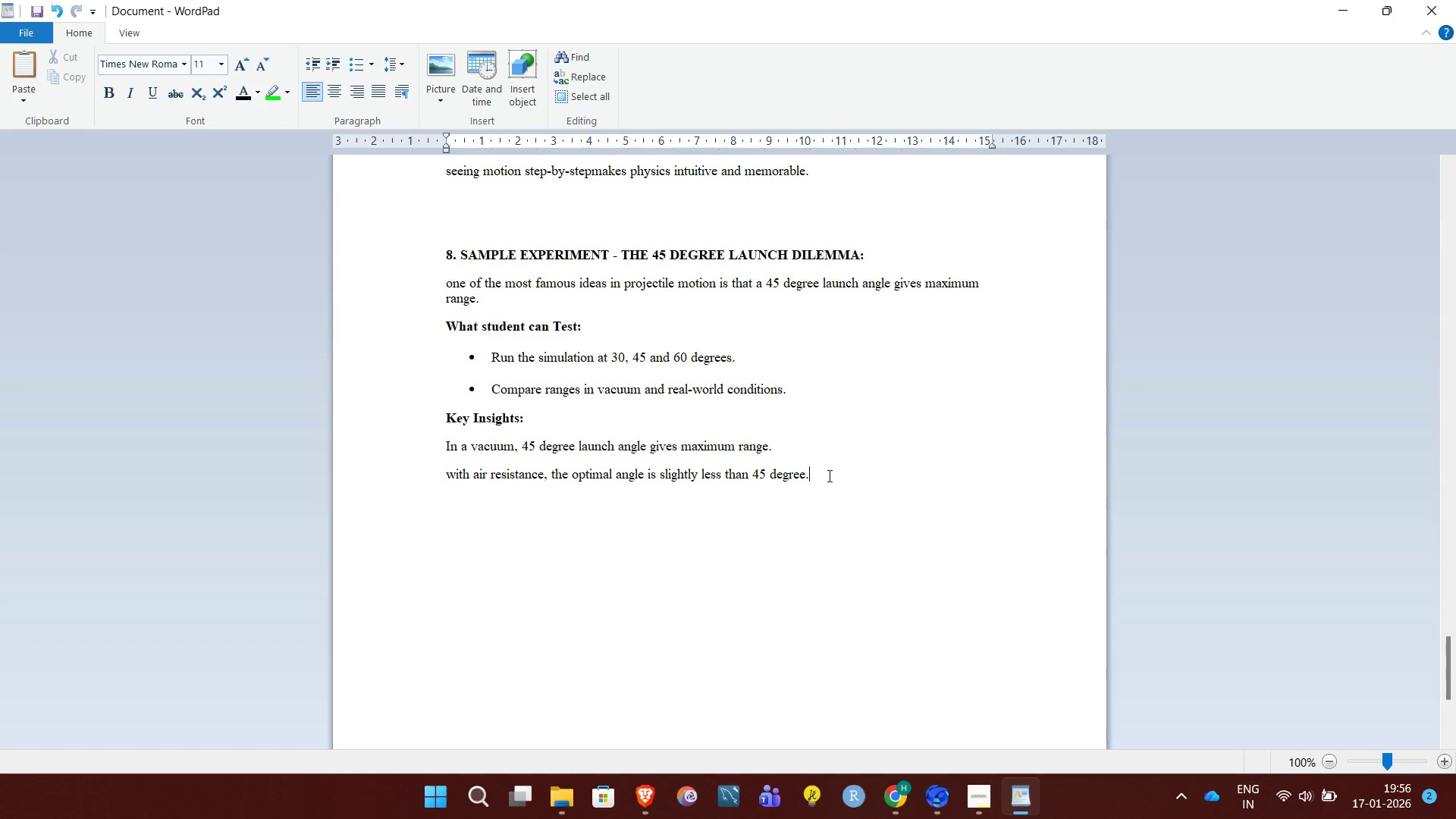 
key(Enter)
 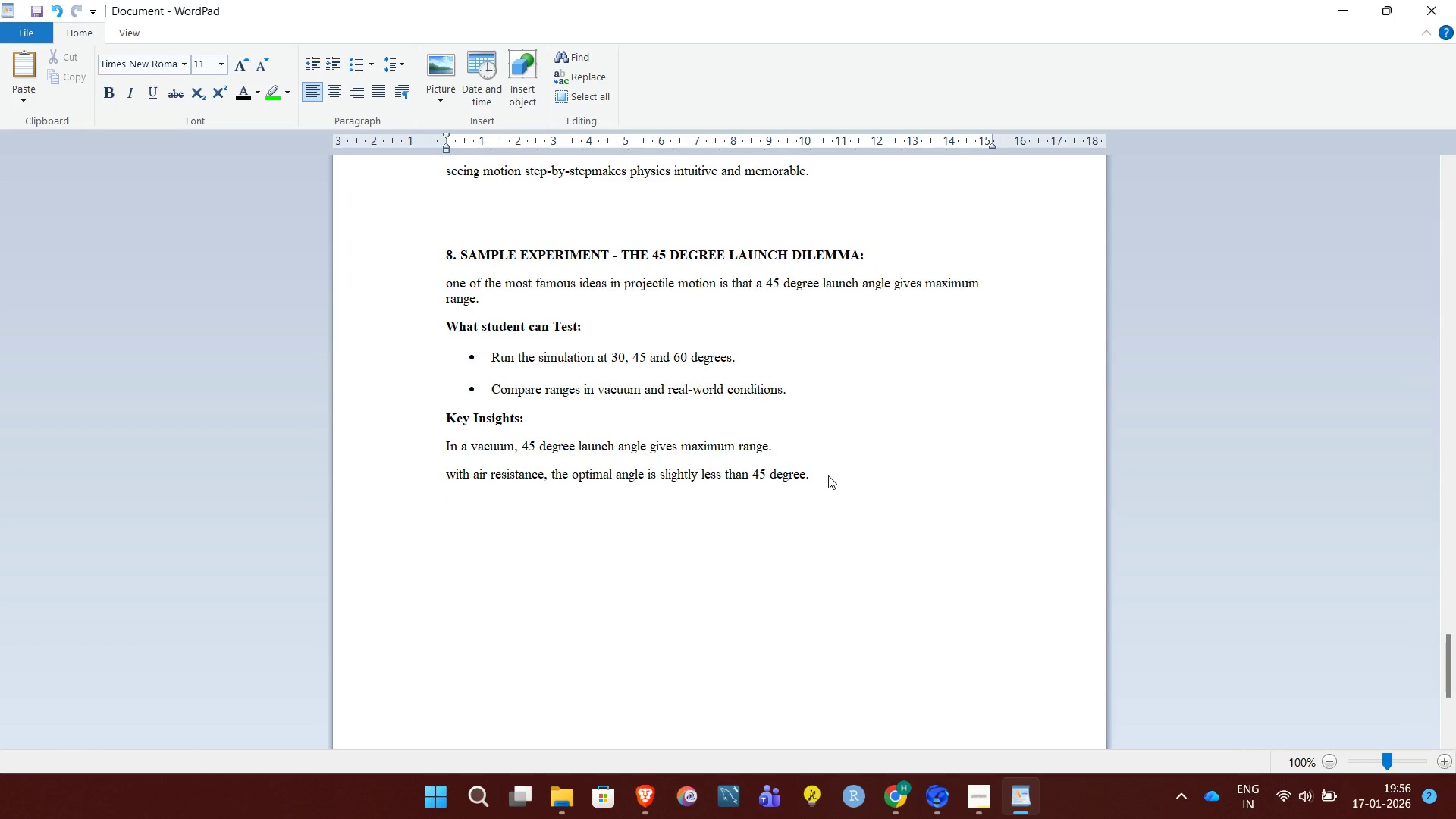 
type(This Experiment teaches students that real-world physics often )
 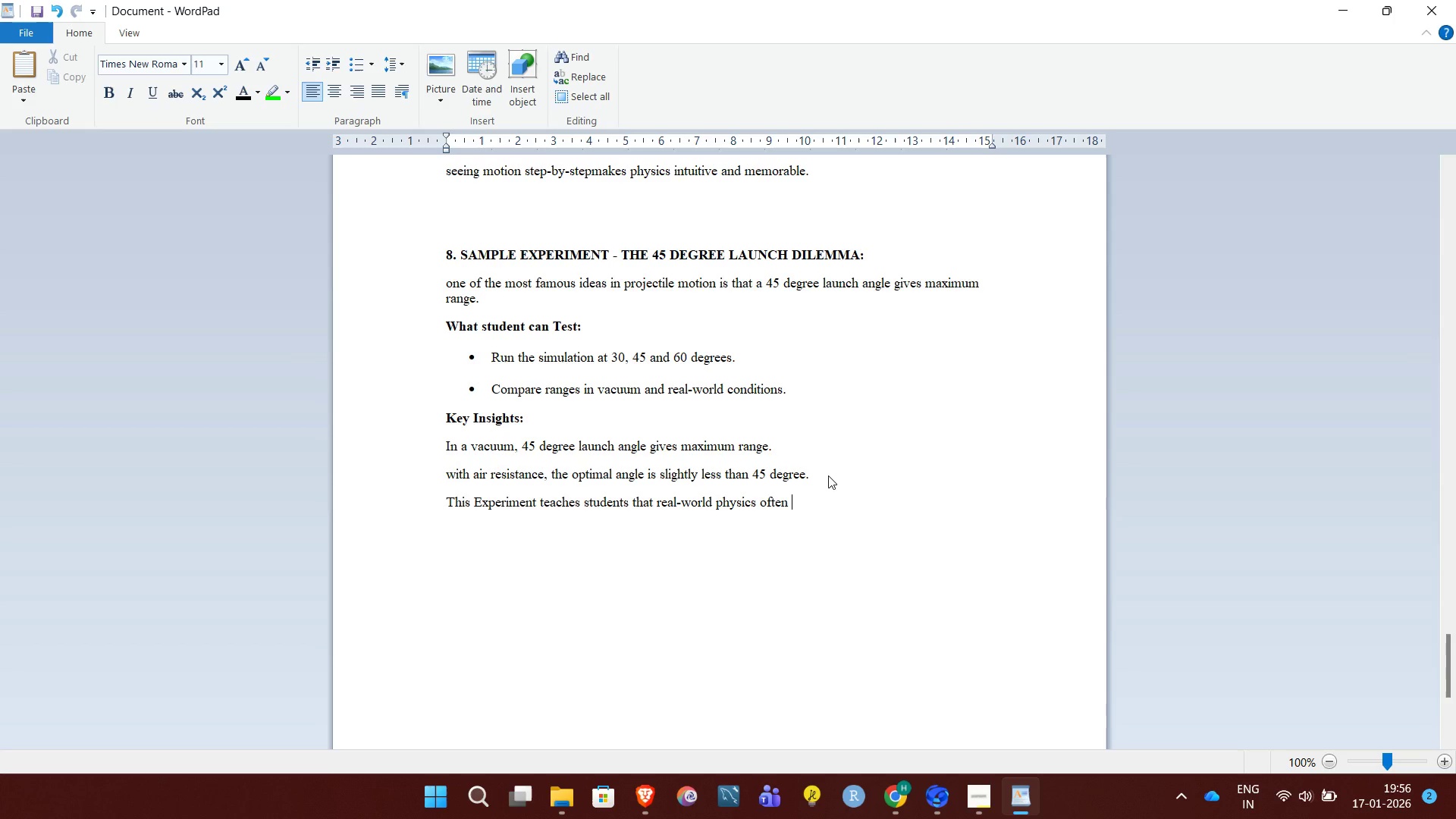 
type(differs from ideal from )
key(Backspace)
key(Backspace)
key(Backspace)
key(Backspace)
key(Backspace)
type(models.)
 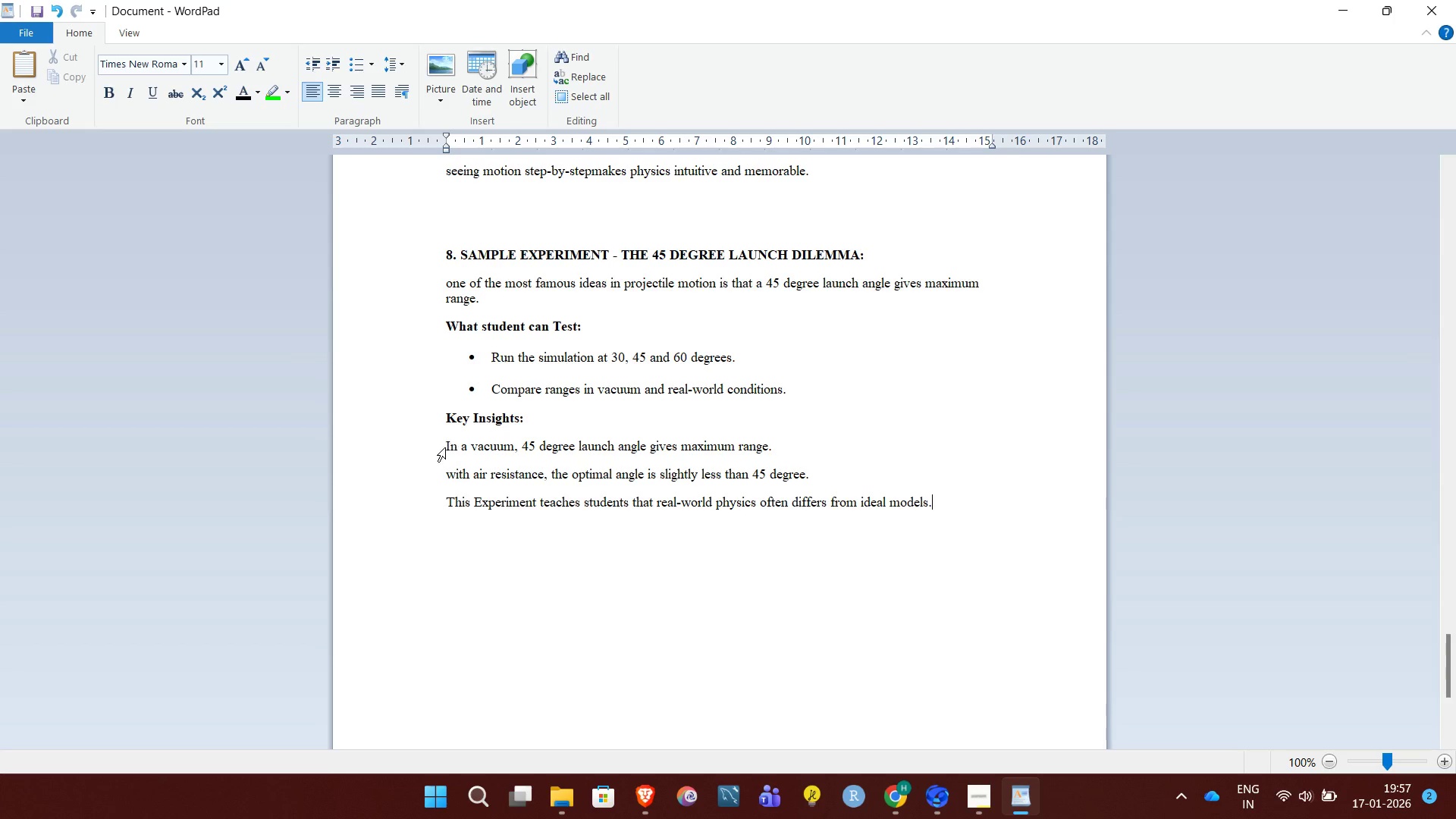 
left_click_drag(start_coordinate=[445, 446], to_coordinate=[792, 477])
 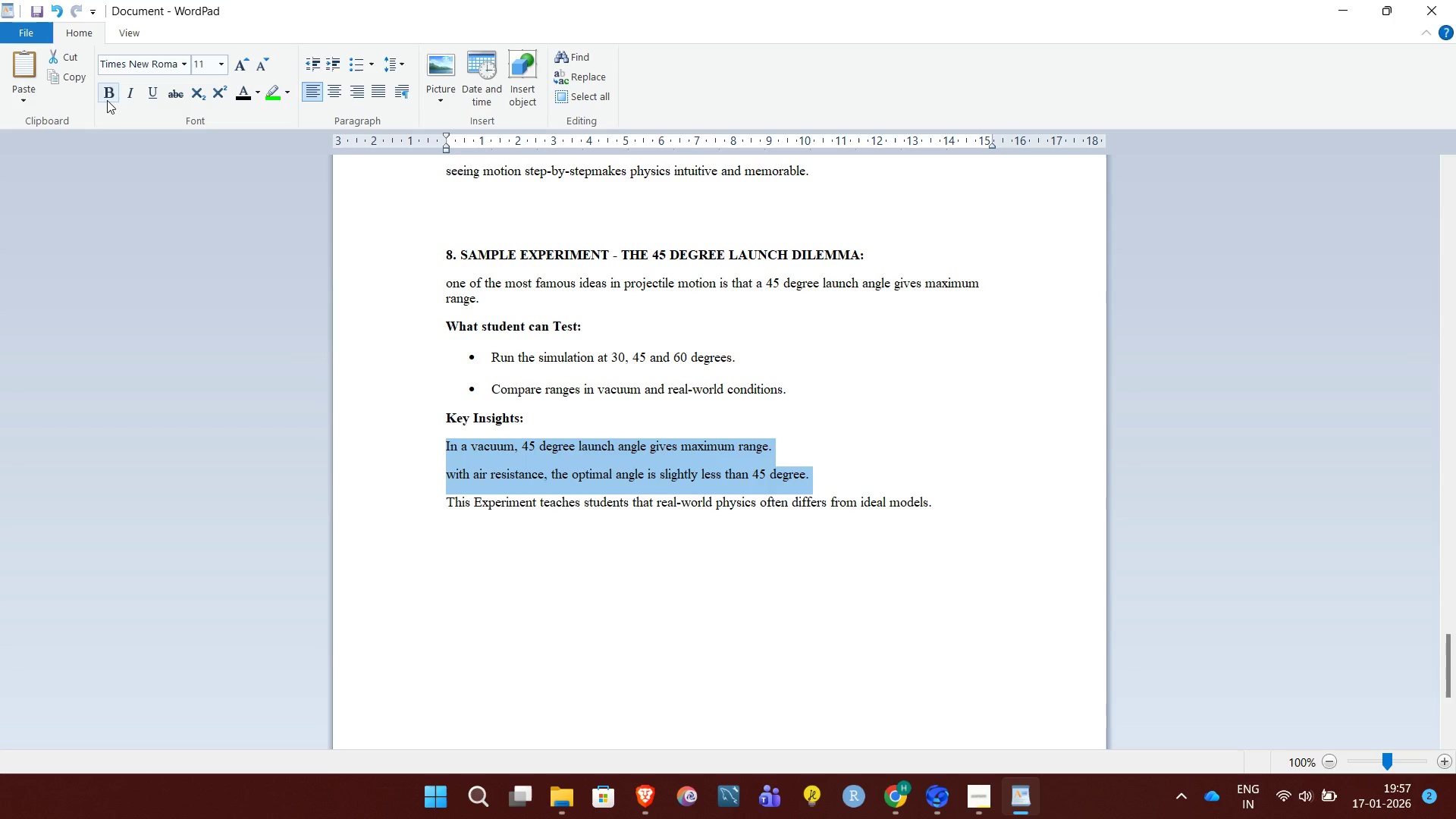 
left_click([107, 100])
 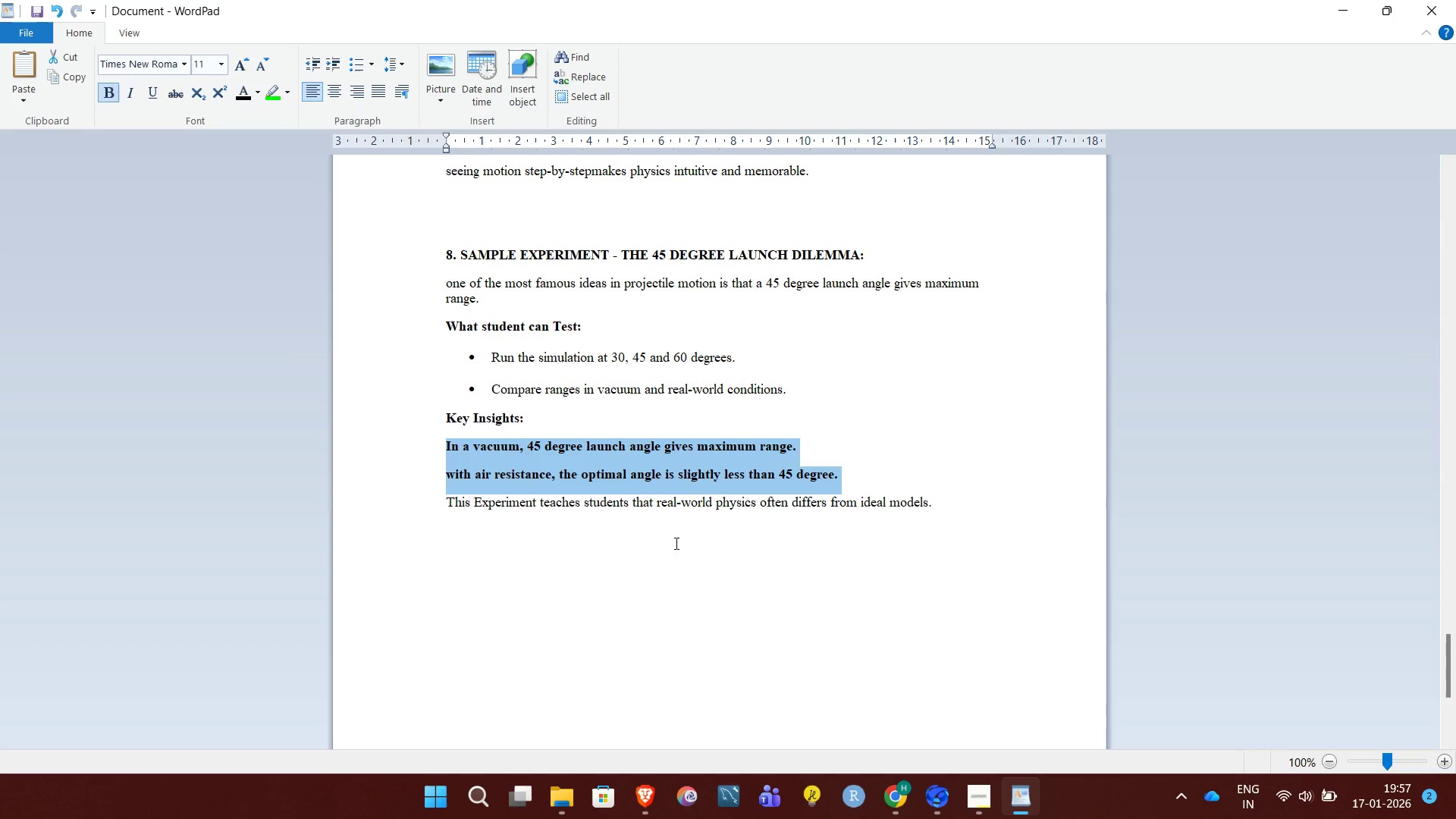 
left_click([677, 535])
 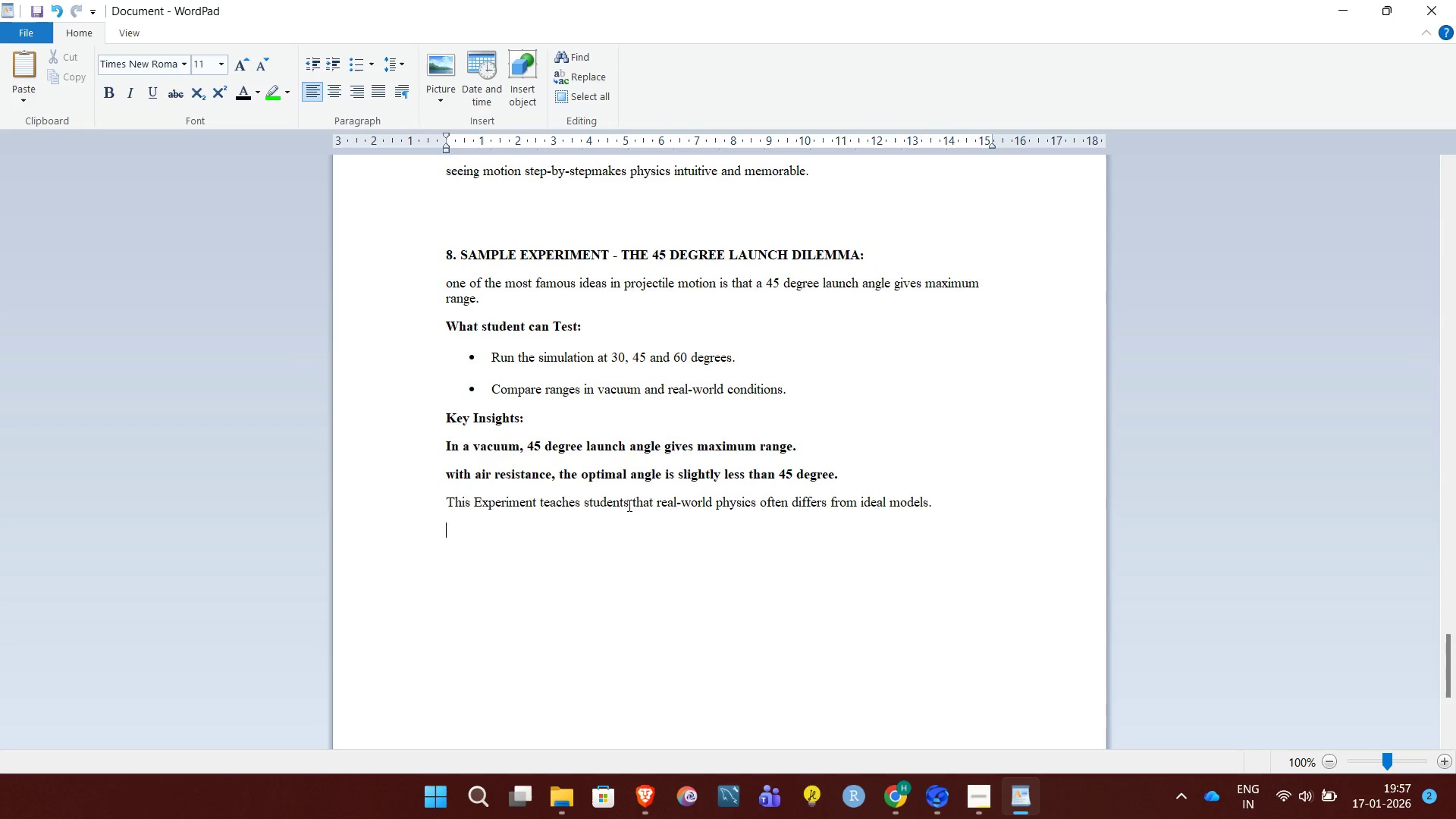 
left_click_drag(start_coordinate=[628, 505], to_coordinate=[921, 507])
 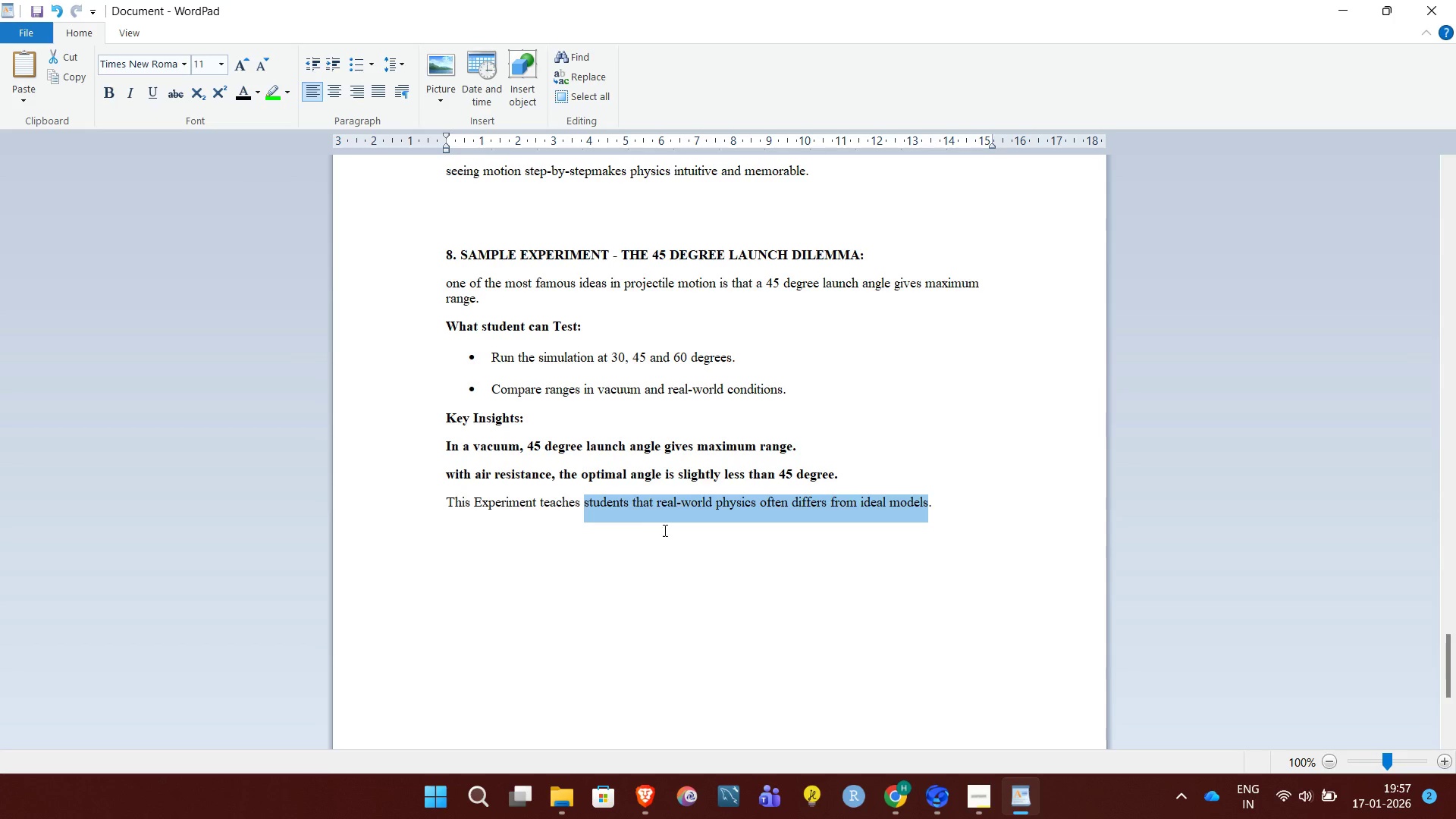 
left_click([667, 528])
 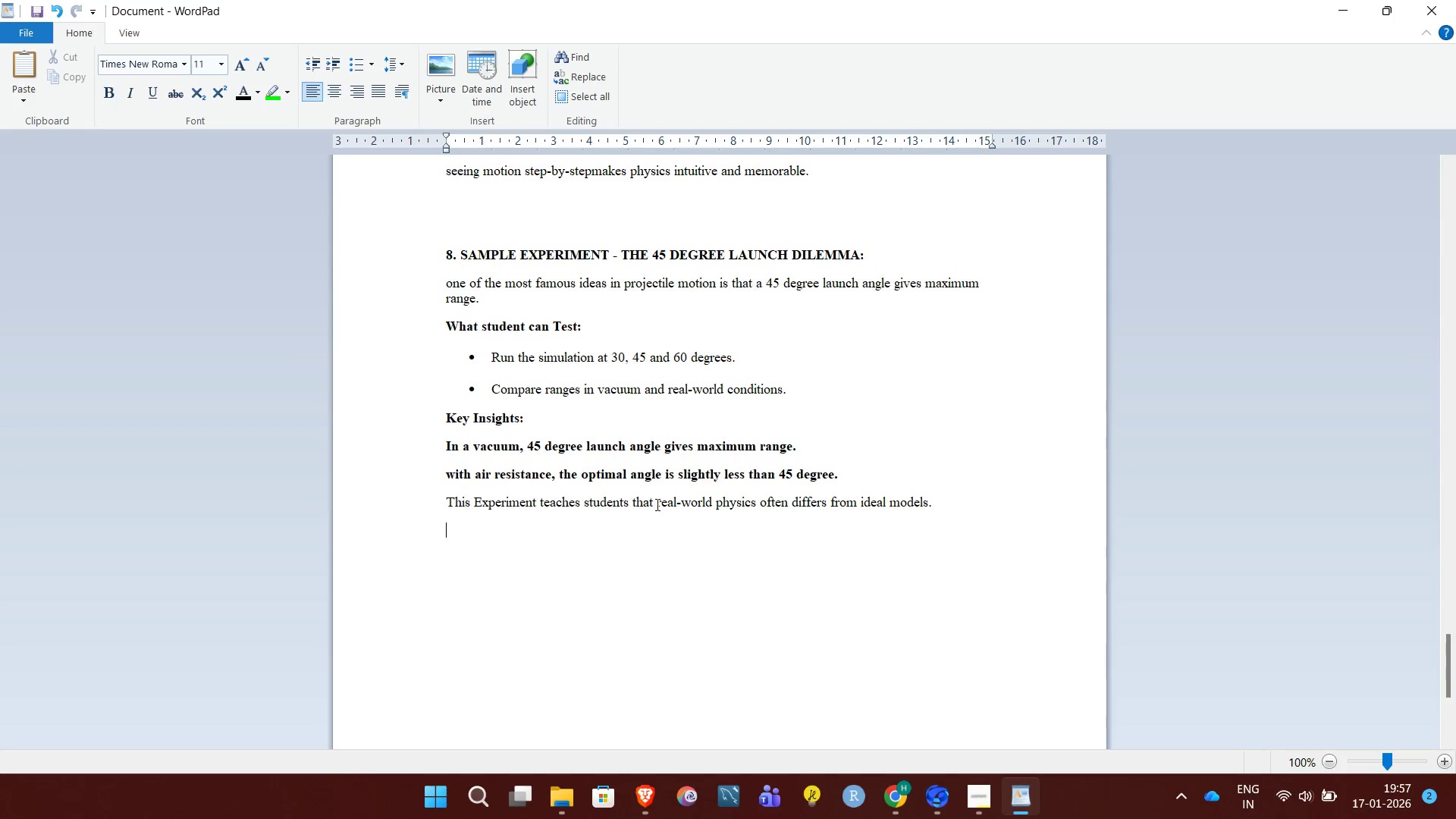 
left_click_drag(start_coordinate=[657, 503], to_coordinate=[917, 503])
 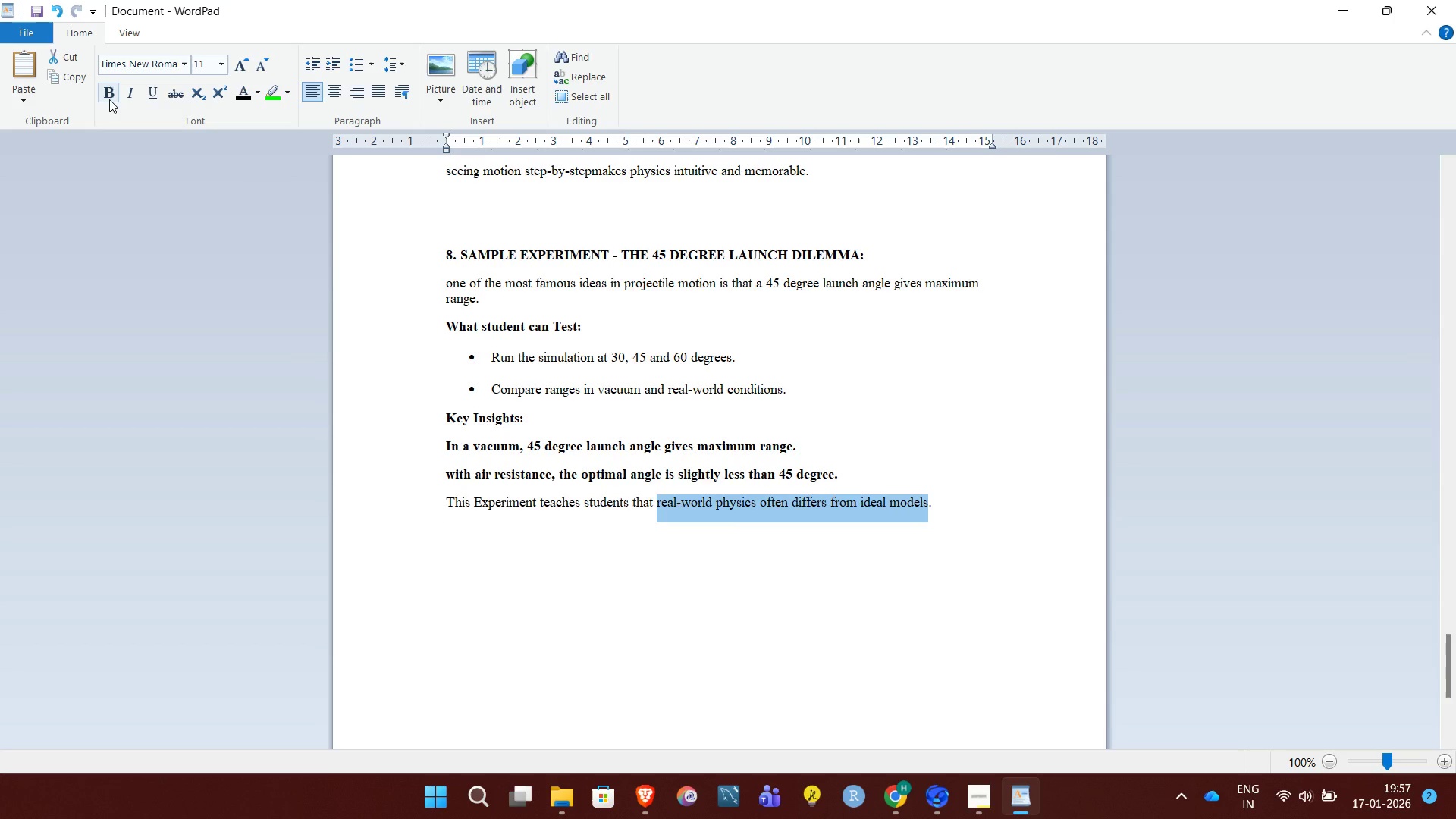 
left_click([109, 99])
 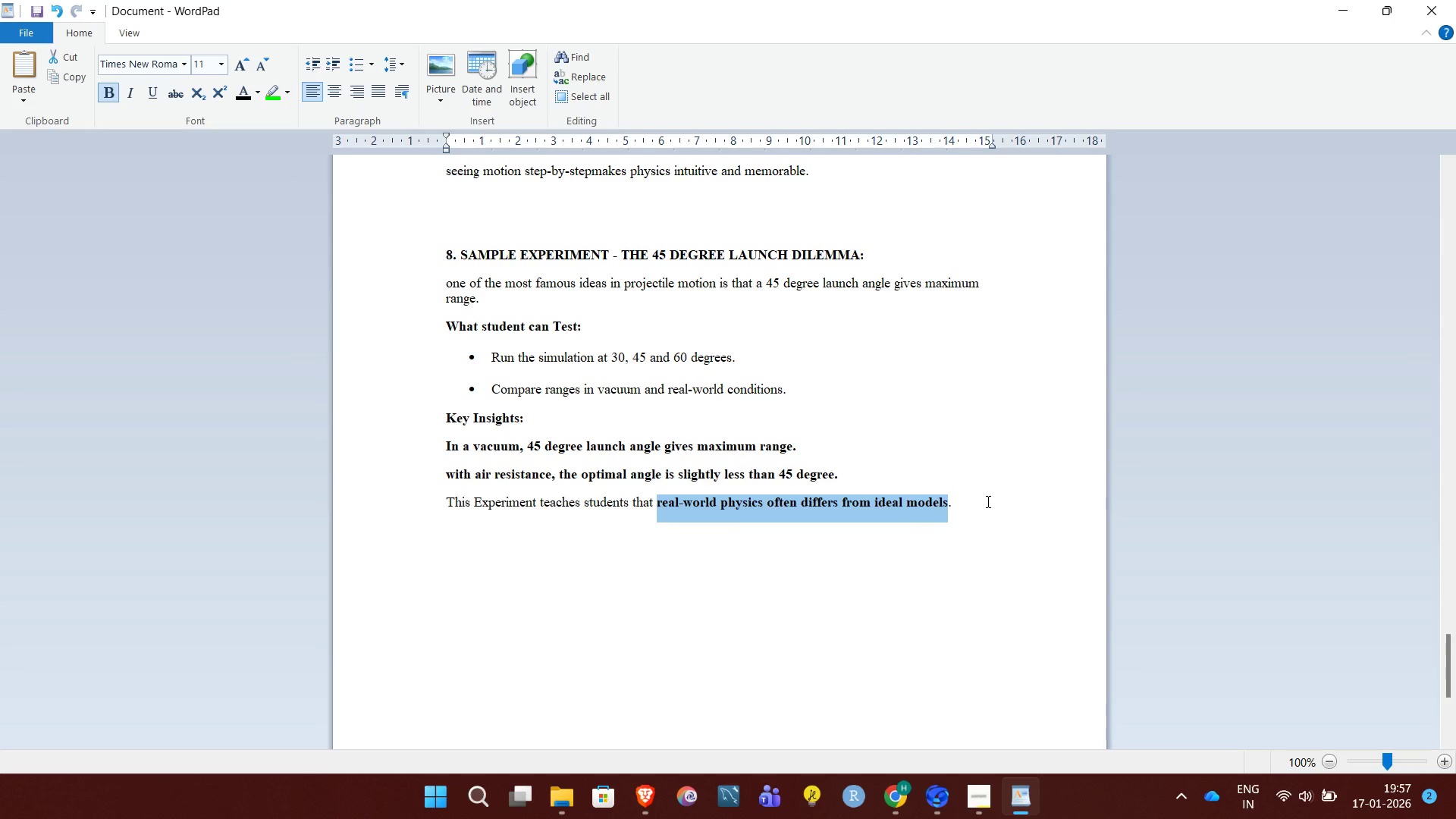 
left_click([987, 501])
 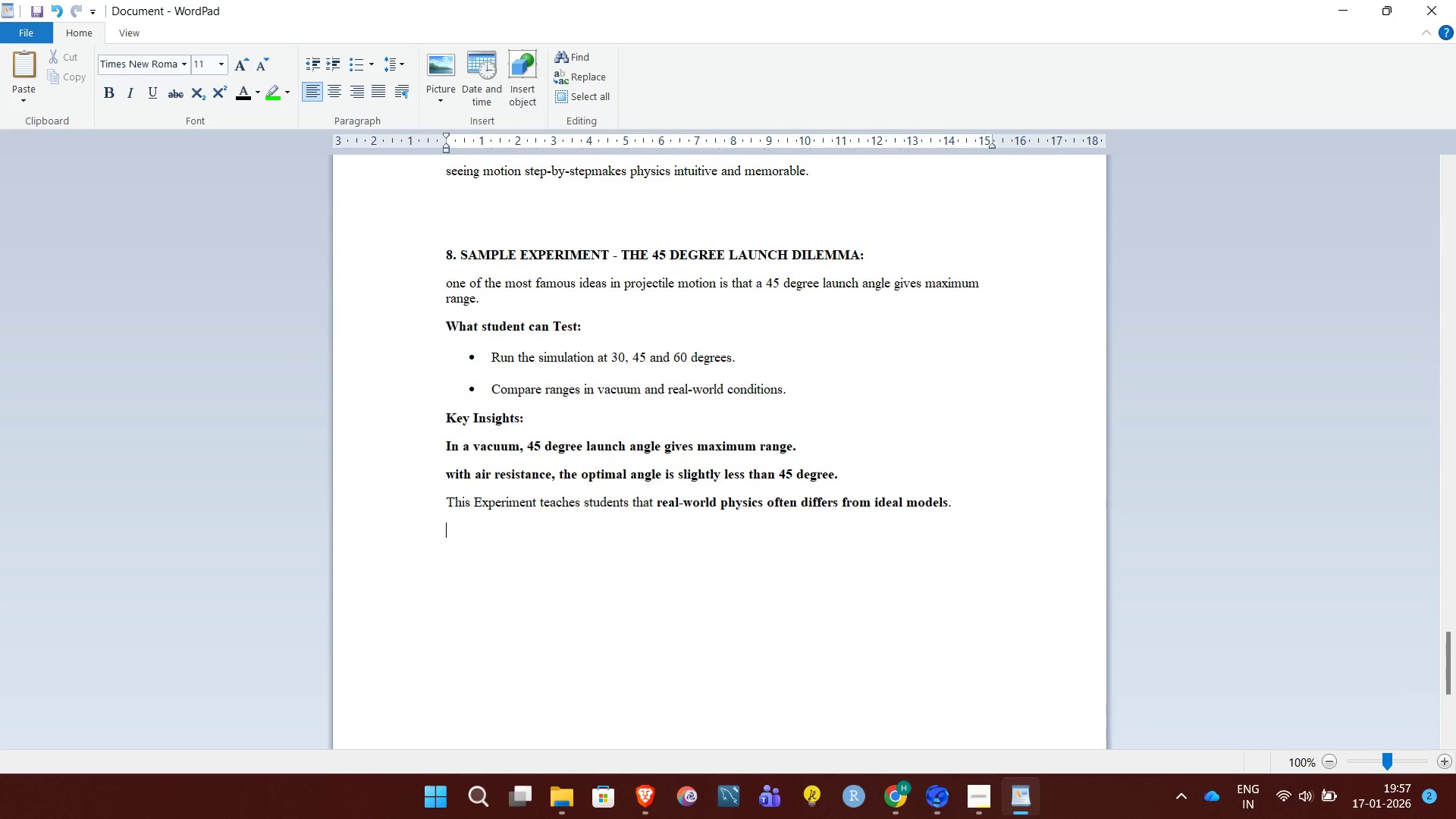 
key(Enter)
 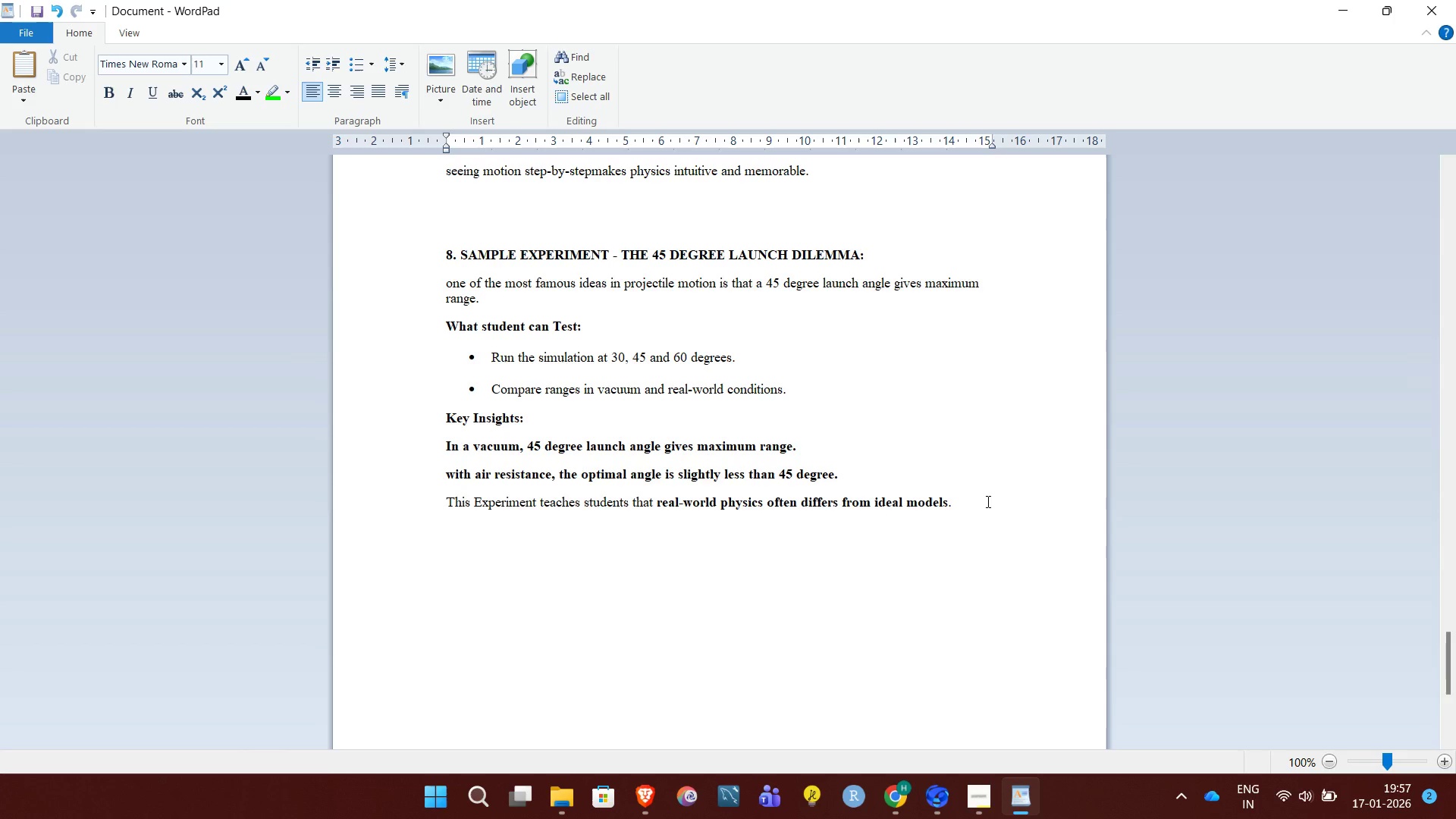 
key(Enter)
 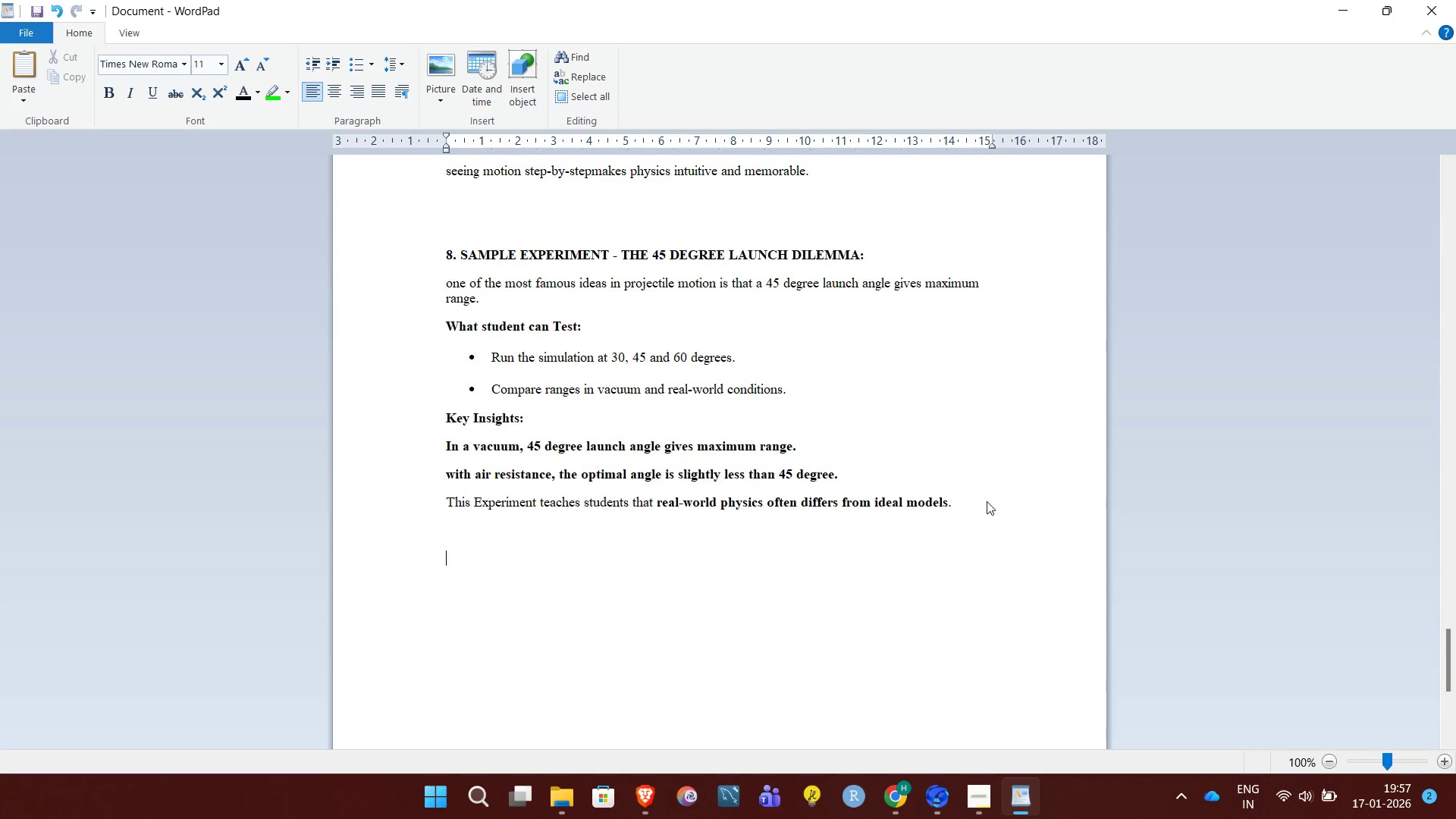 
type(9. CONCULSION: )
 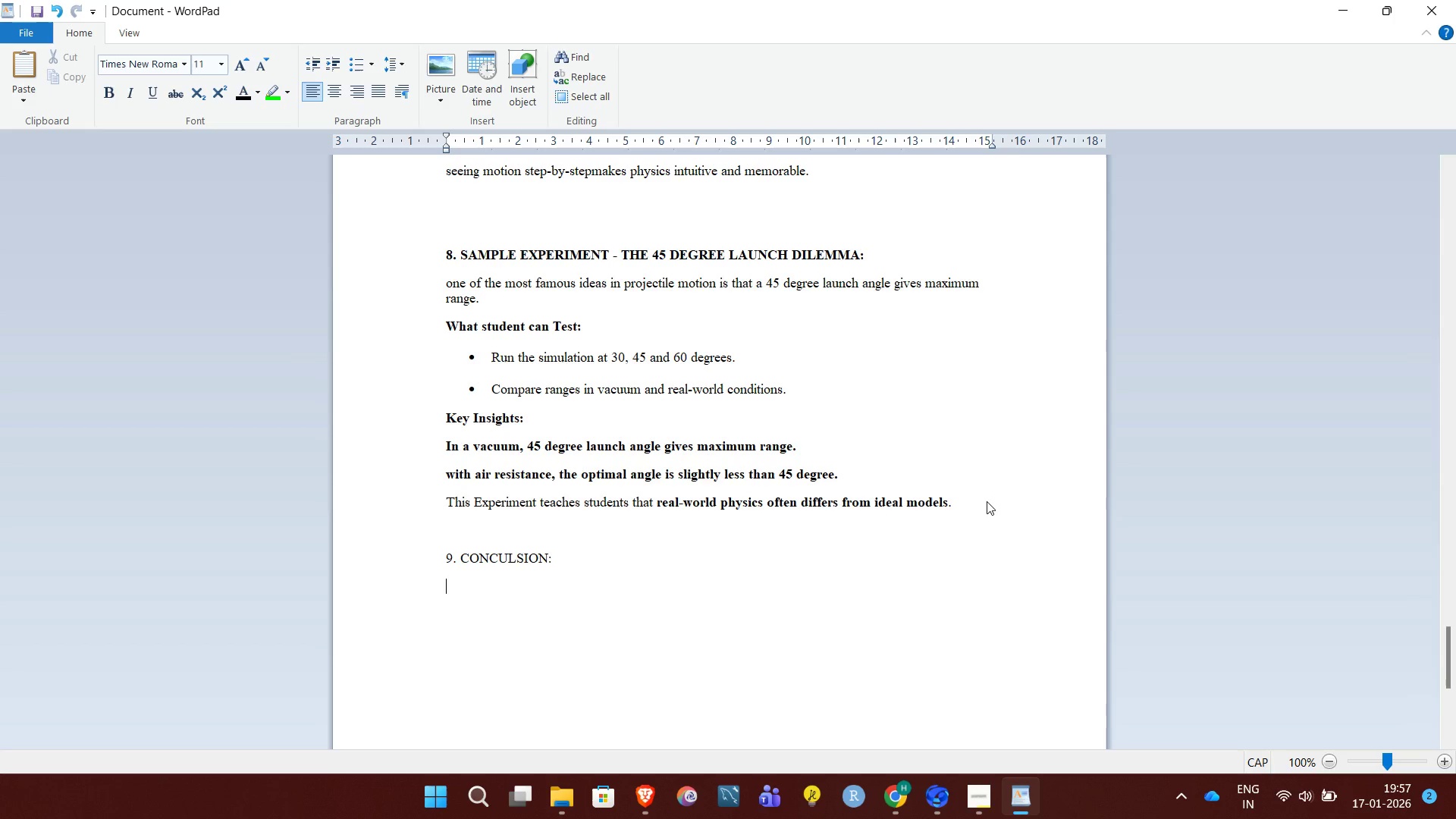 
key(Enter)
 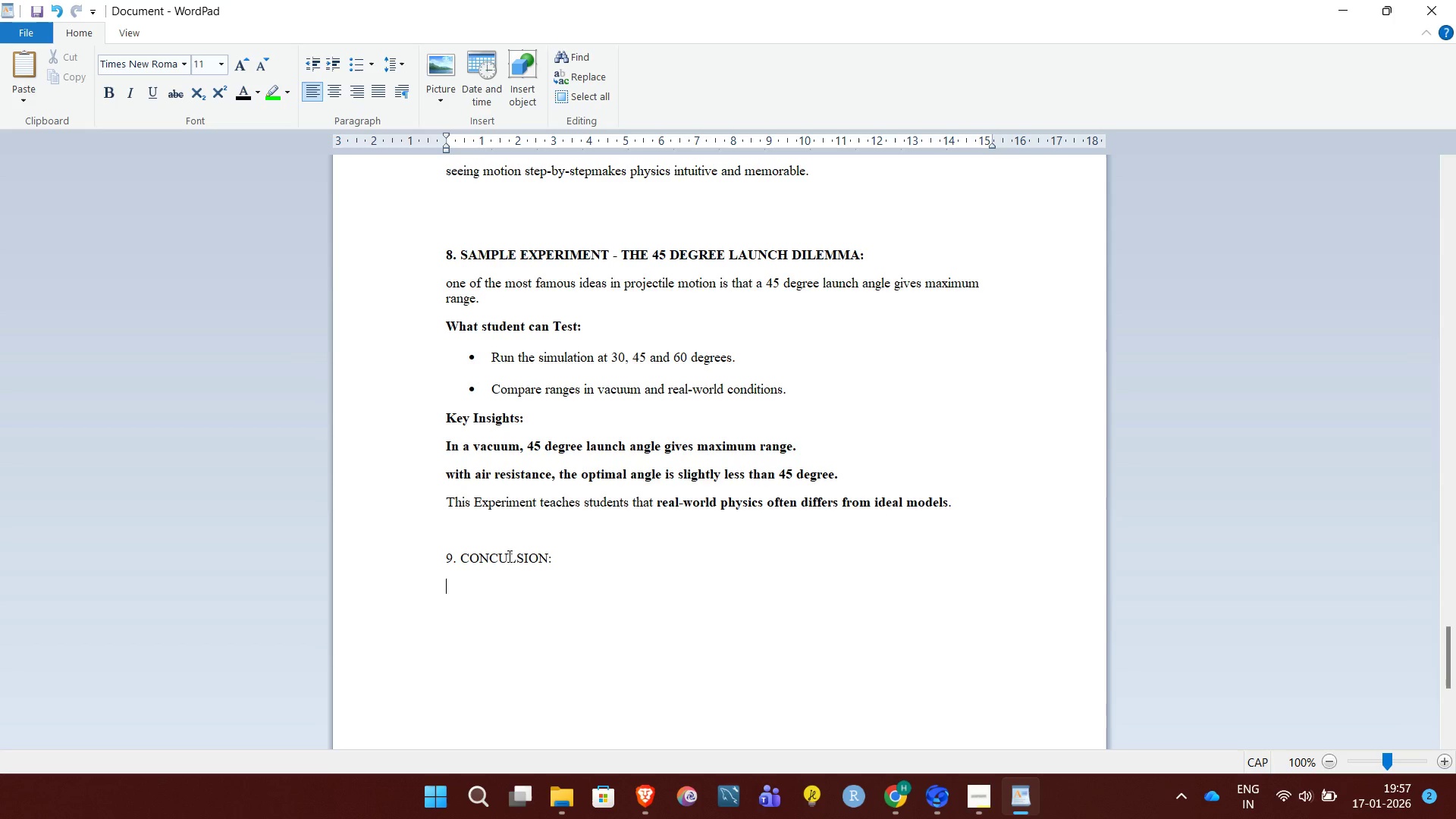 
left_click([515, 556])
 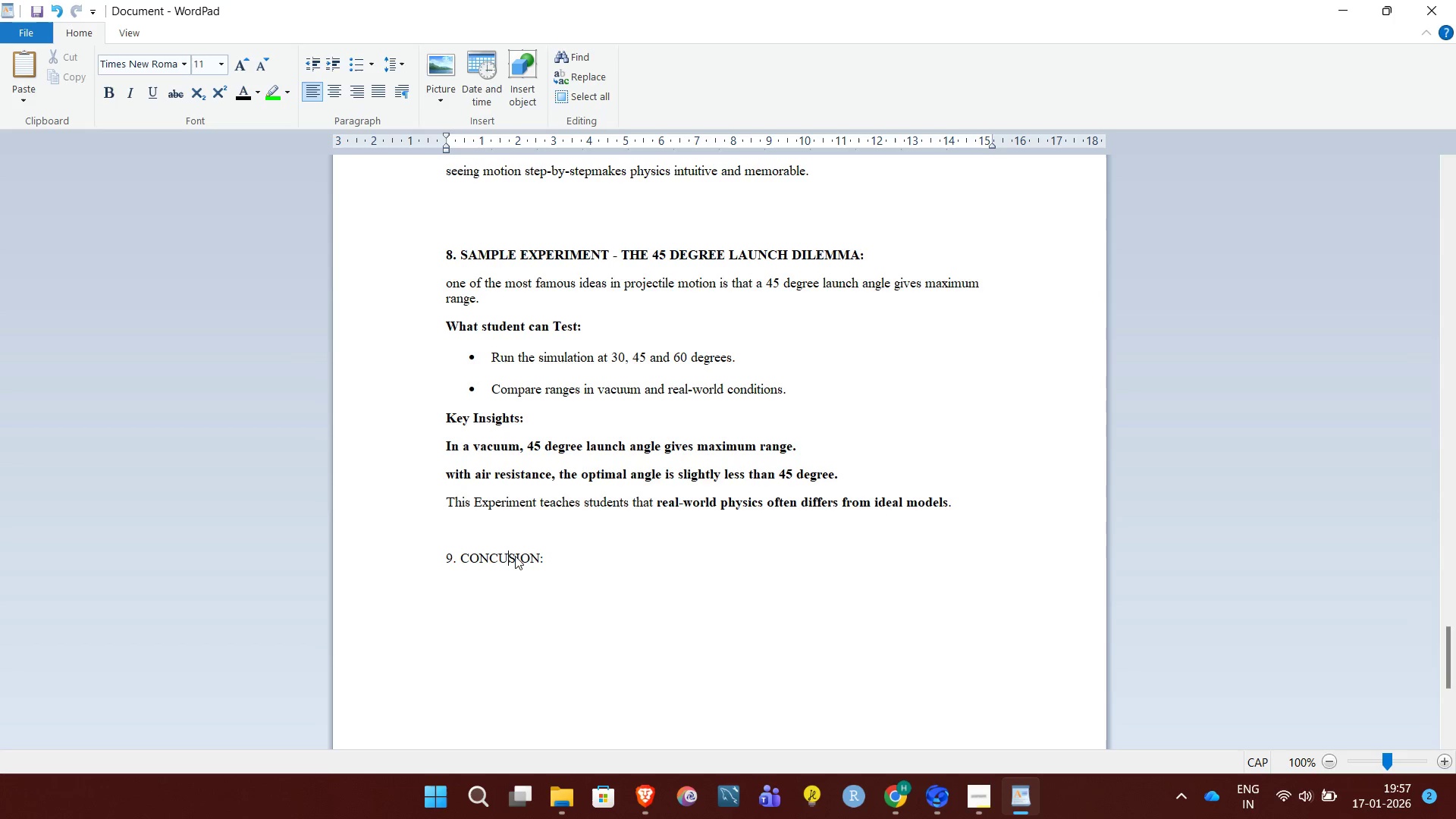 
key(Backspace)
key(Backspace)
type(LU)
 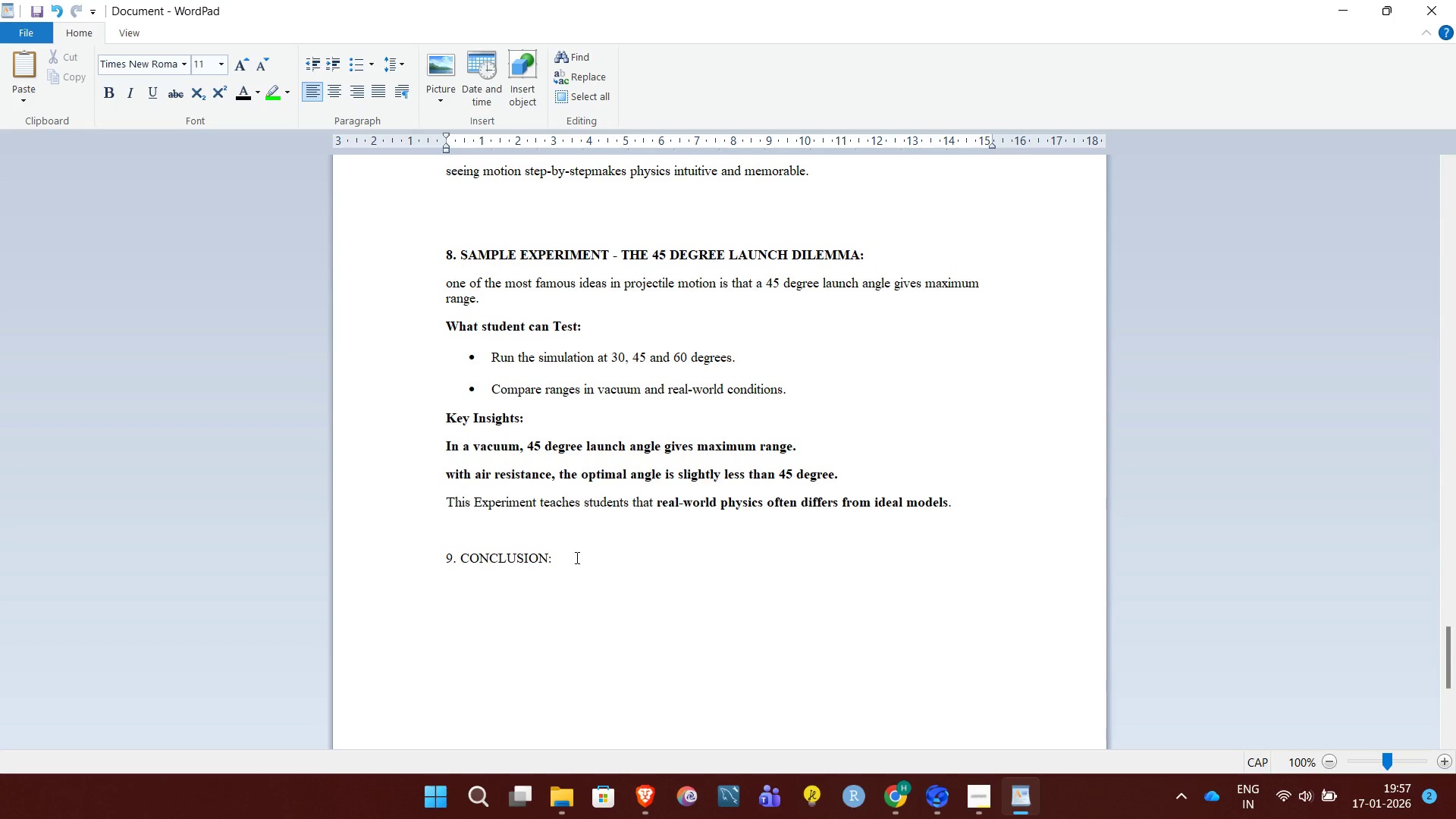 
left_click([576, 557])
 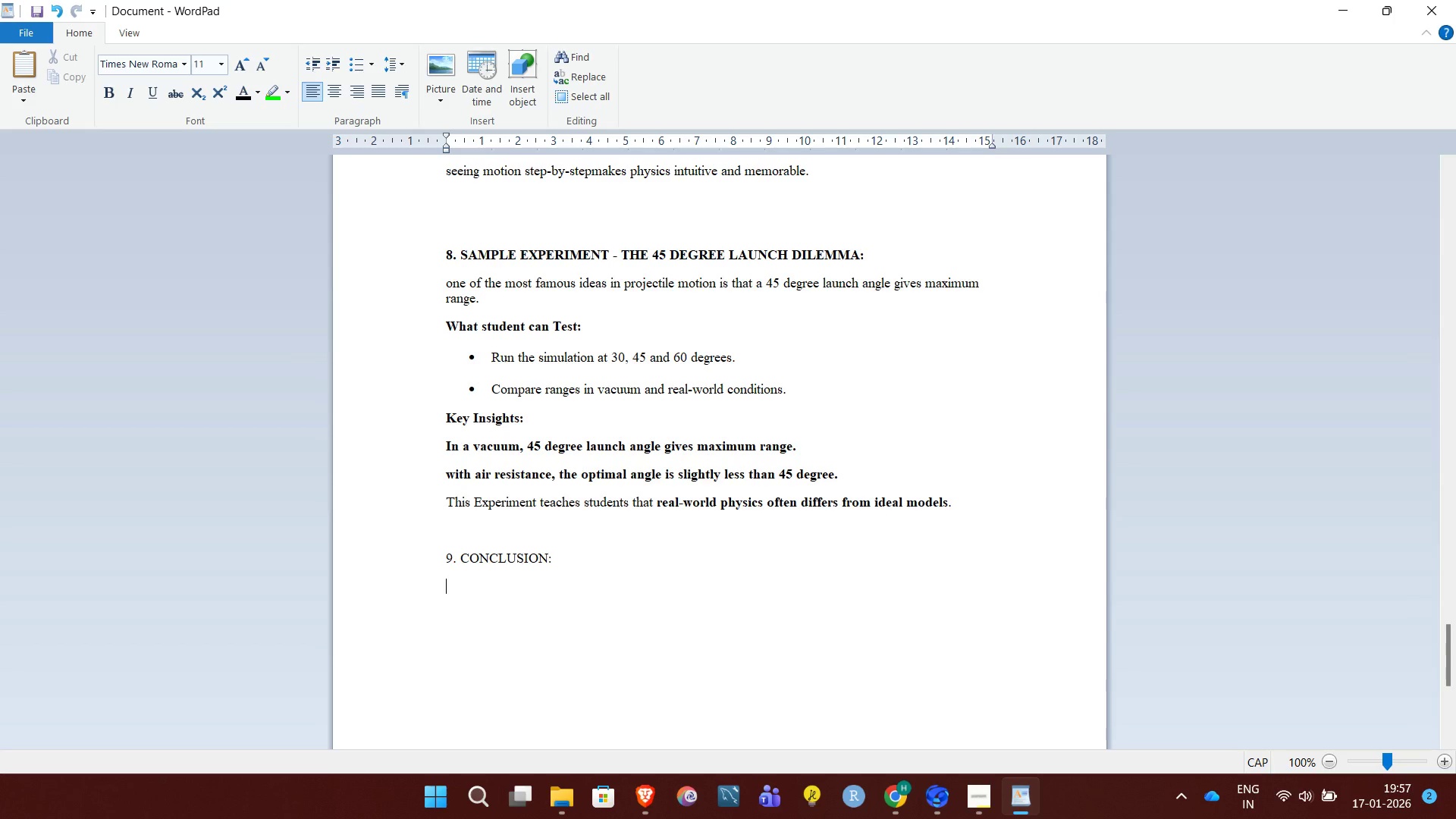 
key(Enter)
 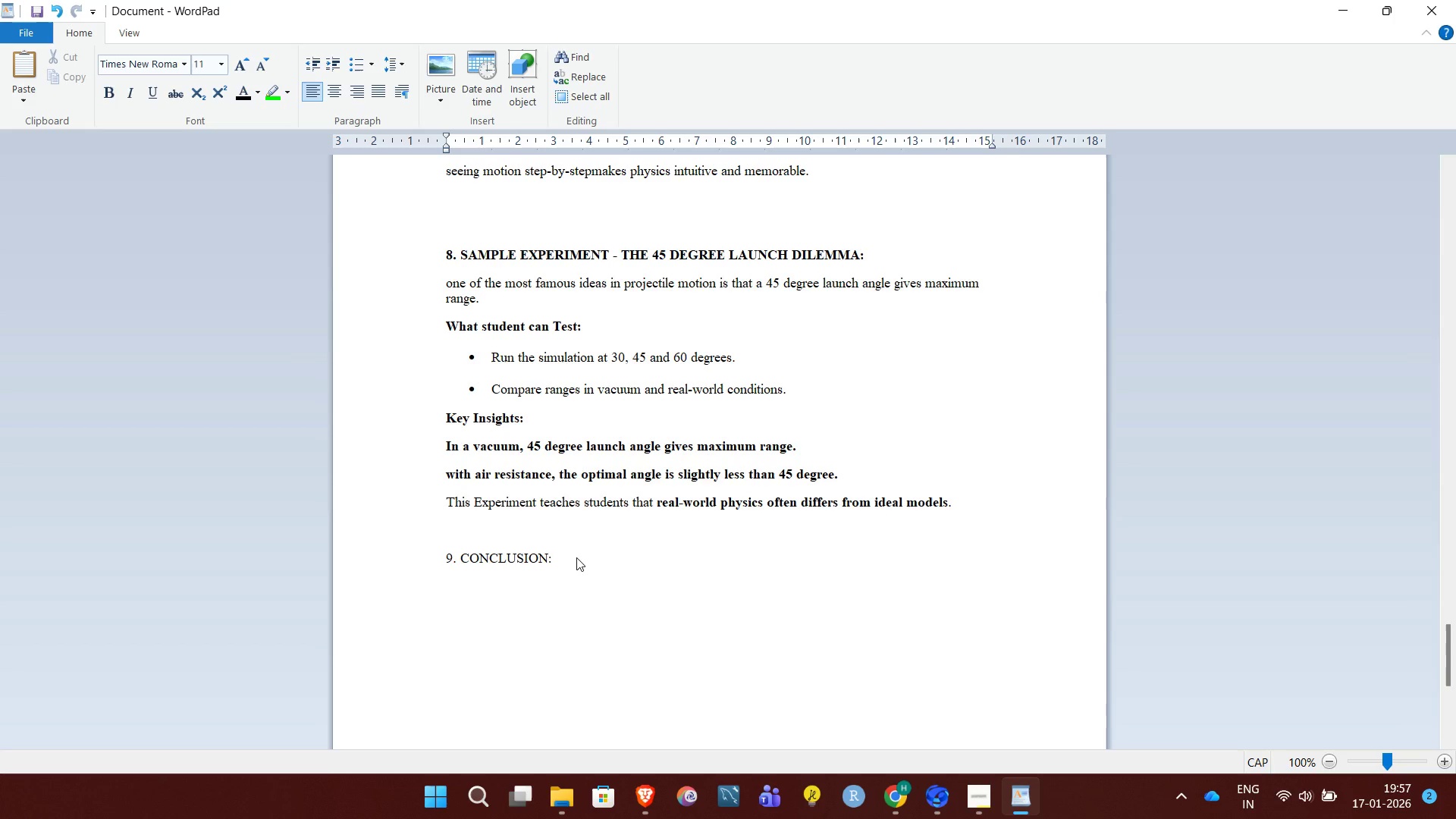 
type(This Interactive Physics lab demonstrate tat)
 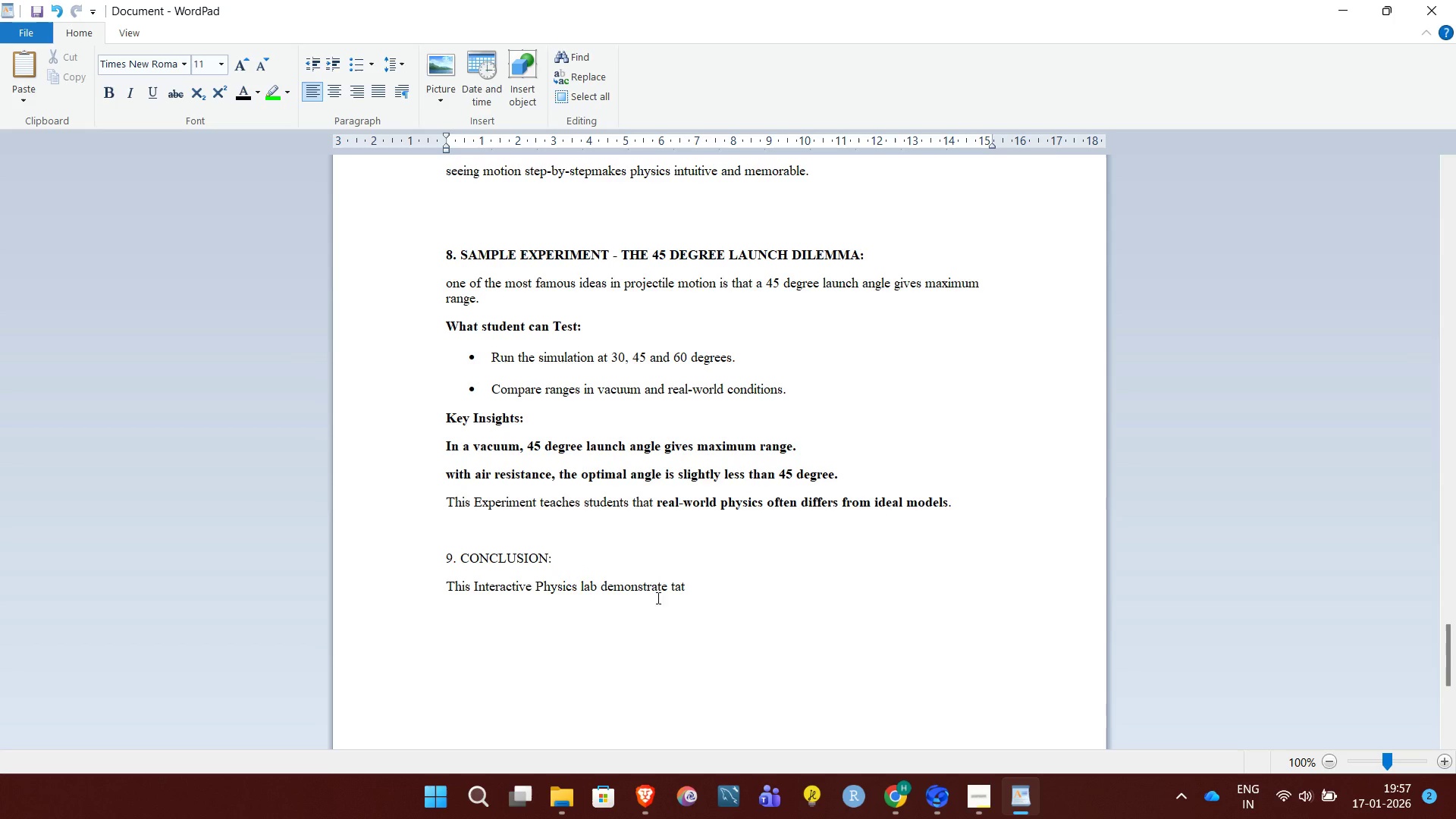 
key(Backspace)
key(Backspace)
key(Backspace)
key(Backspace)
type(s that:)
 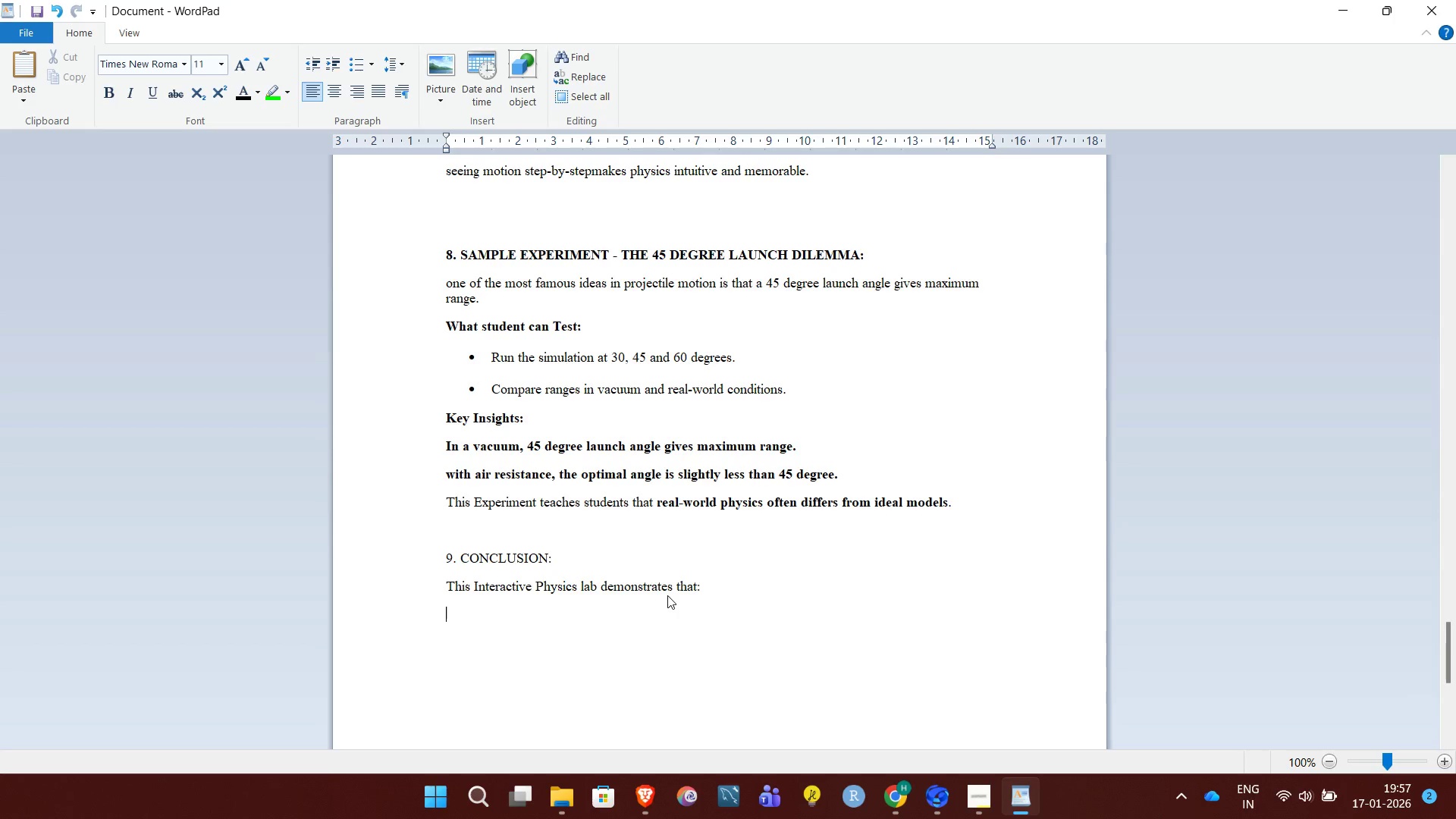 
key(Enter)
 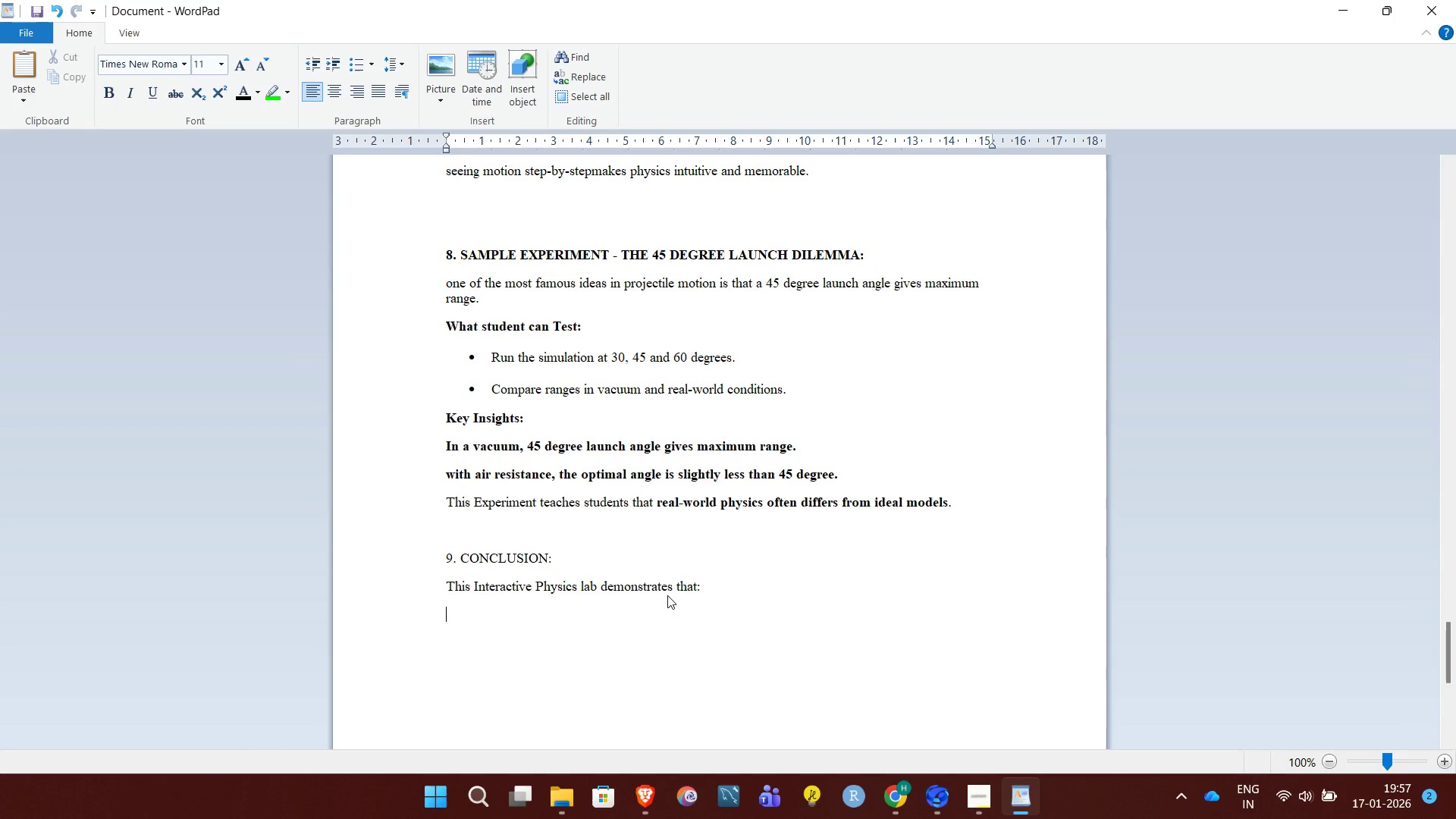 
type(Gravity controls vertical motion.)
 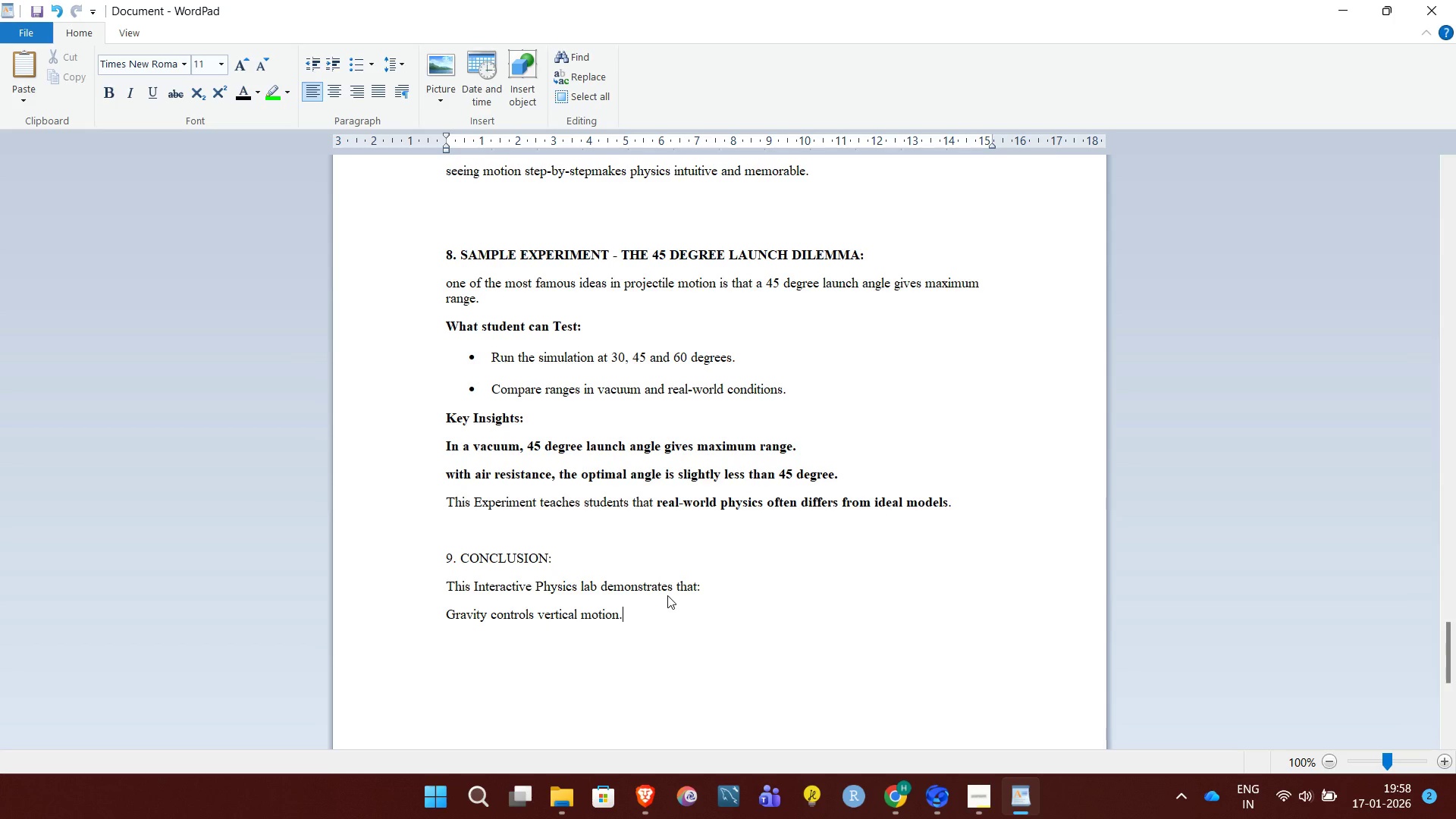 
key(Enter)
 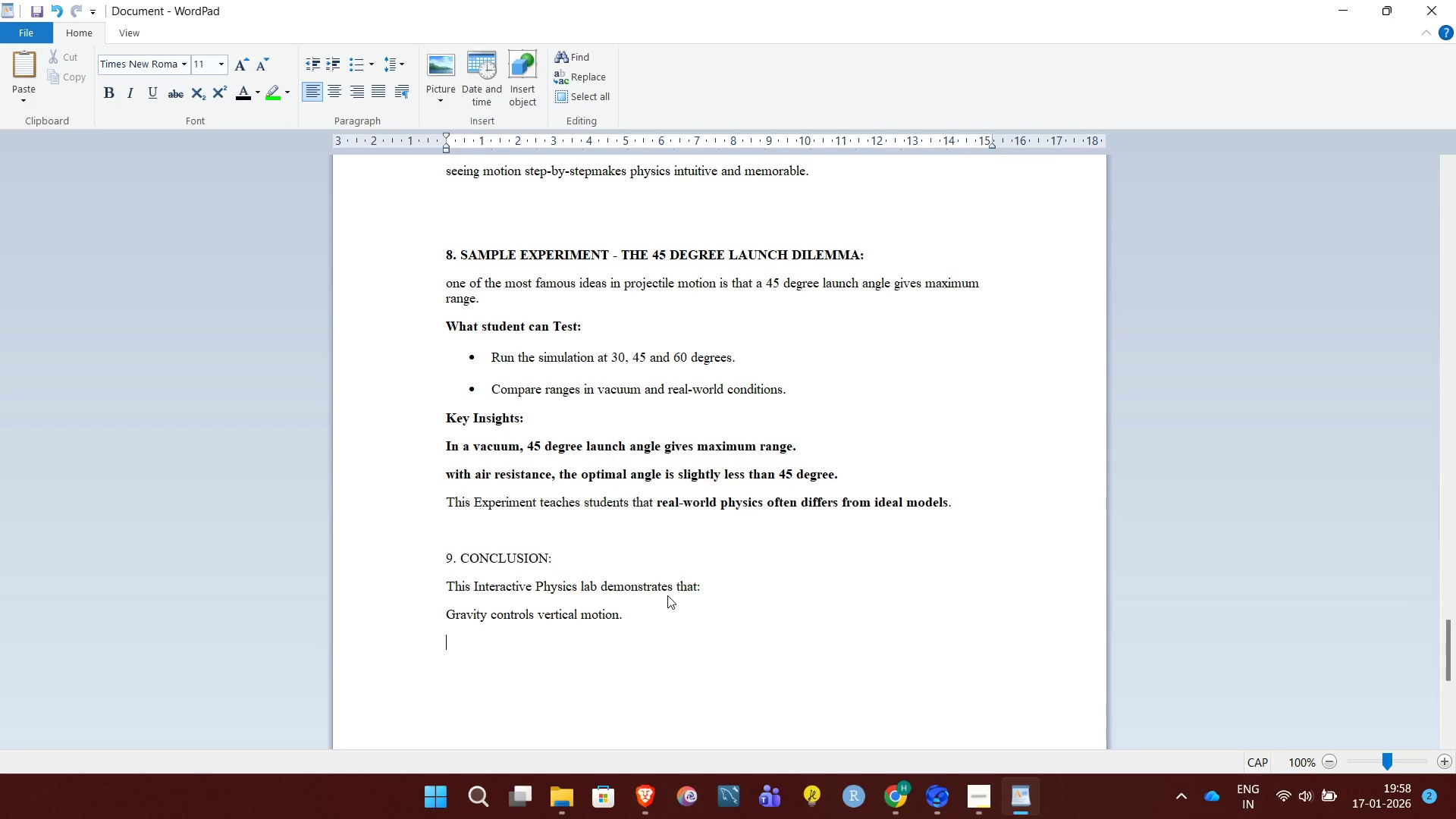 
type(Air resistance reduces speed and range,)
key(Backspace)
type(.)
 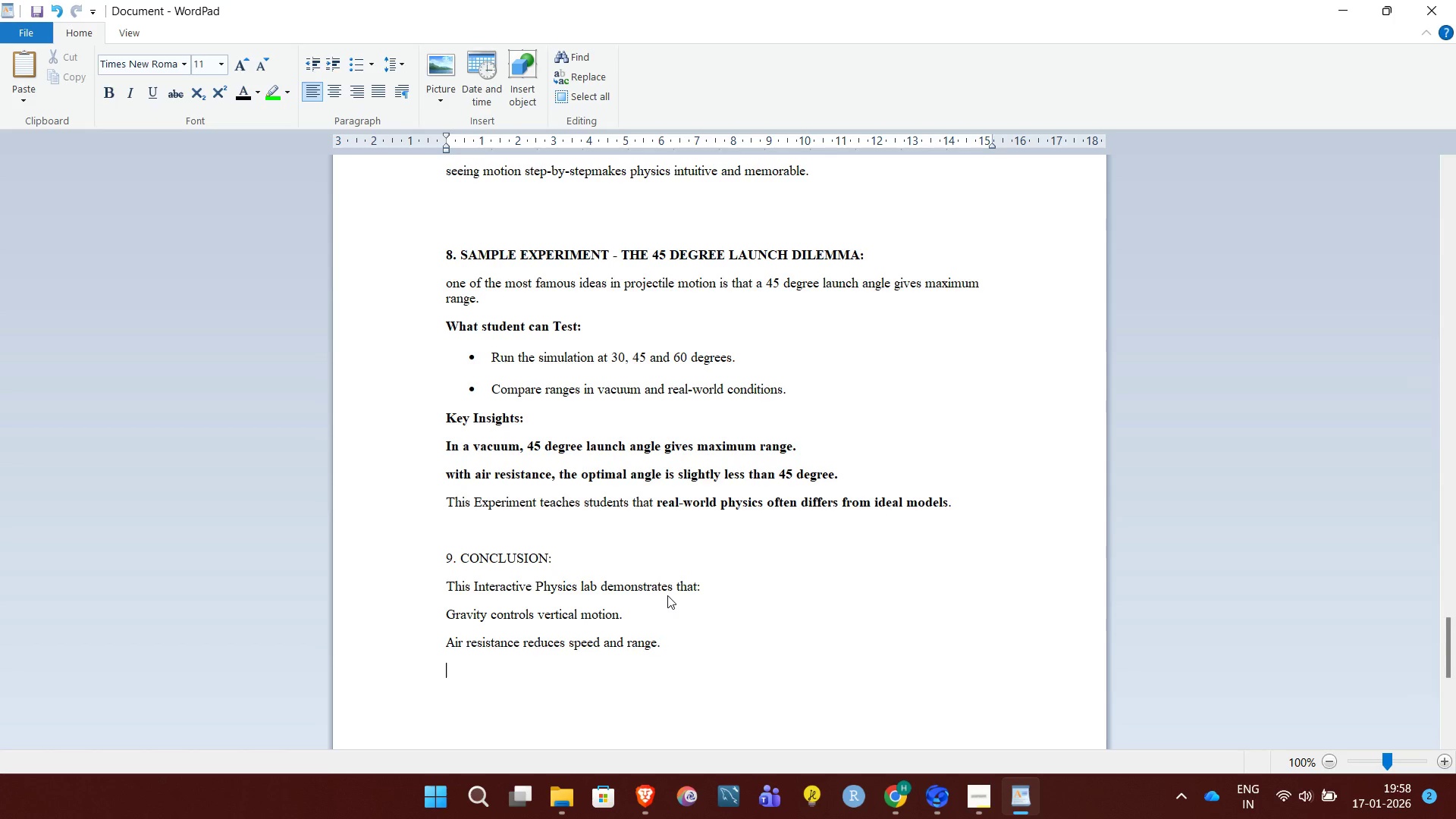 
key(Enter)
 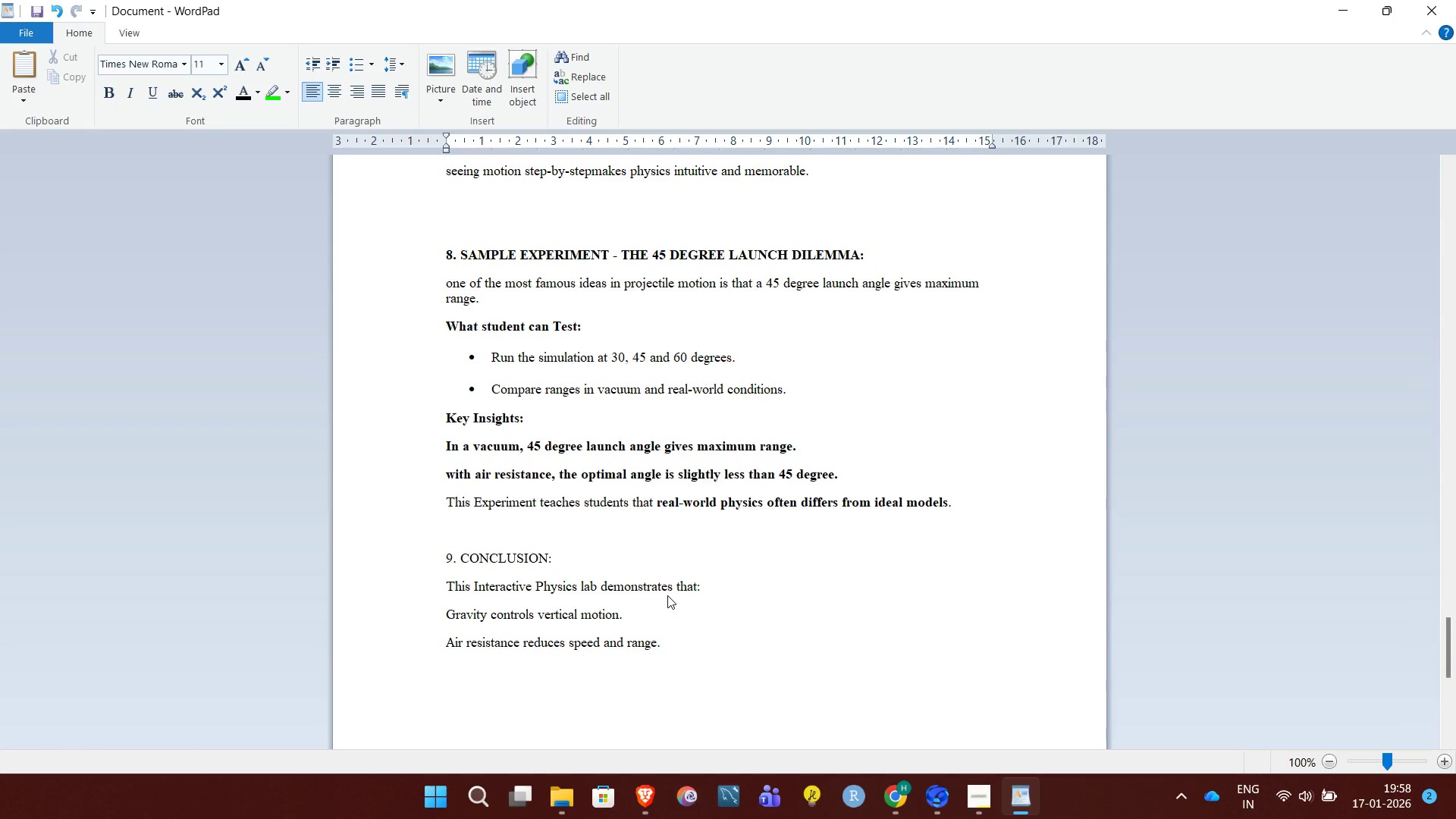 
type(Energy changes fro)
key(Backspace)
key(Backspace)
key(Backspace)
type(form during motion.)
 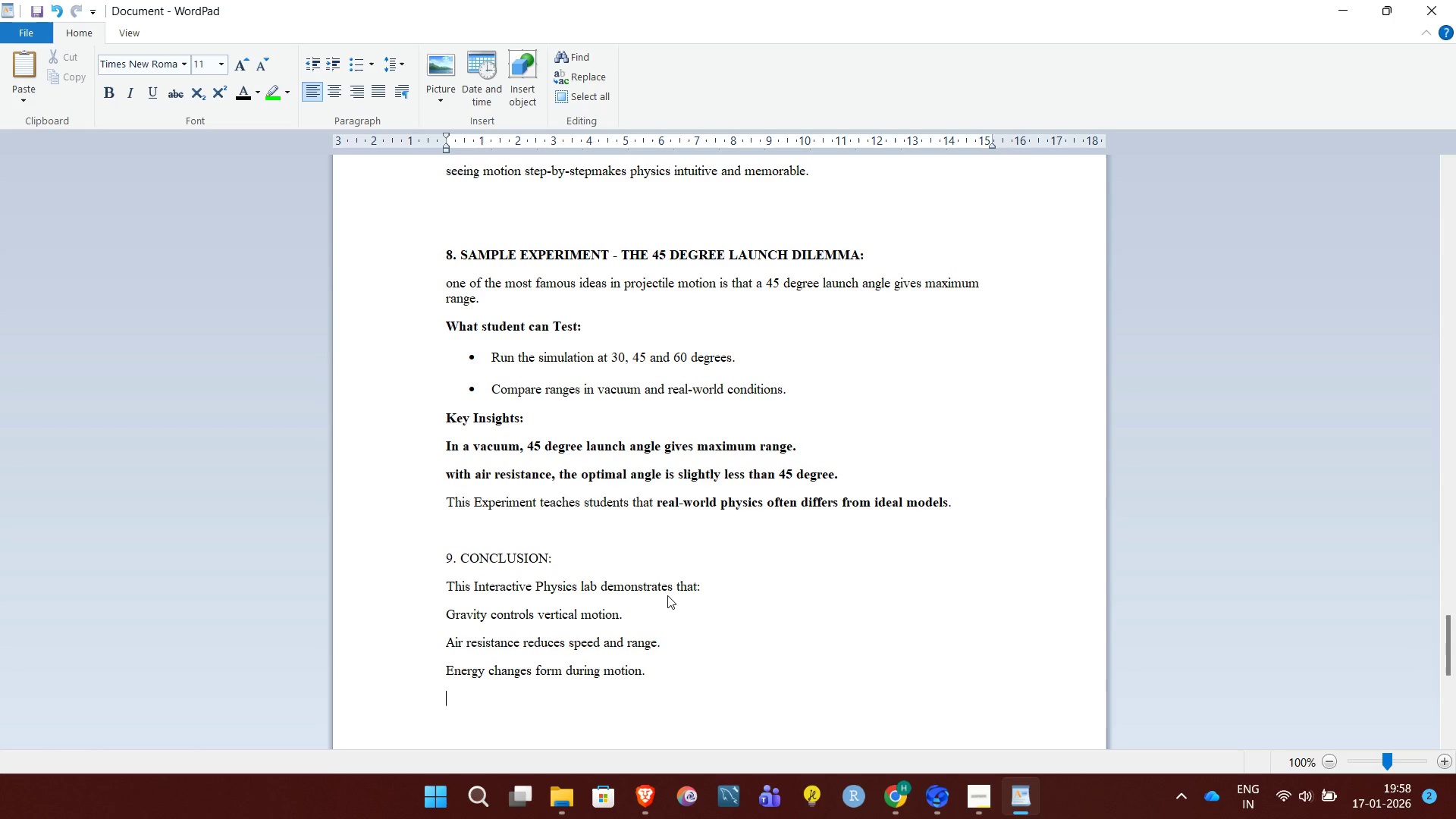 
key(Enter)
 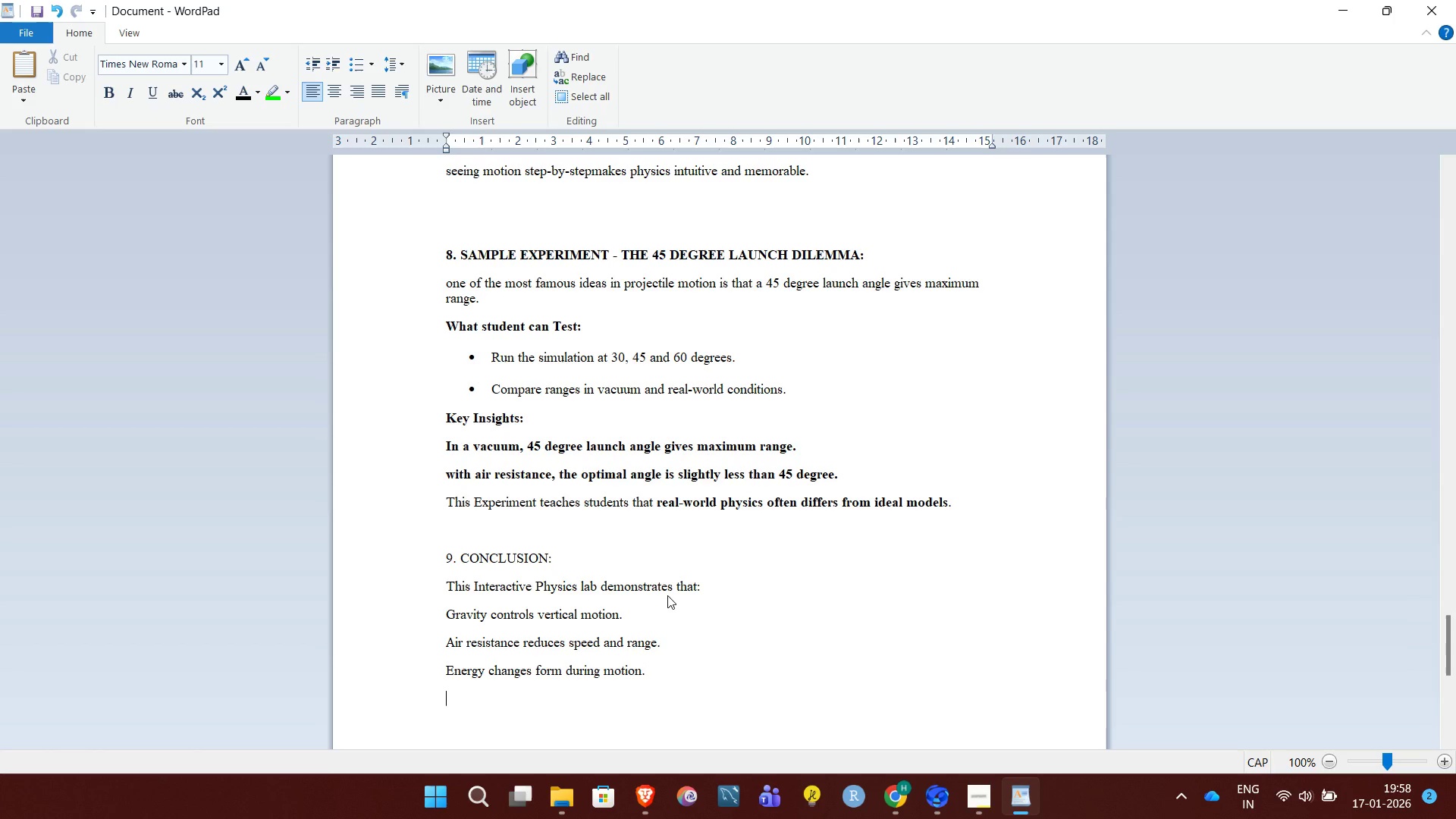 
type(Simulation helps visualize indi)
key(Backspace)
key(Backspace)
type(visible forces.)
 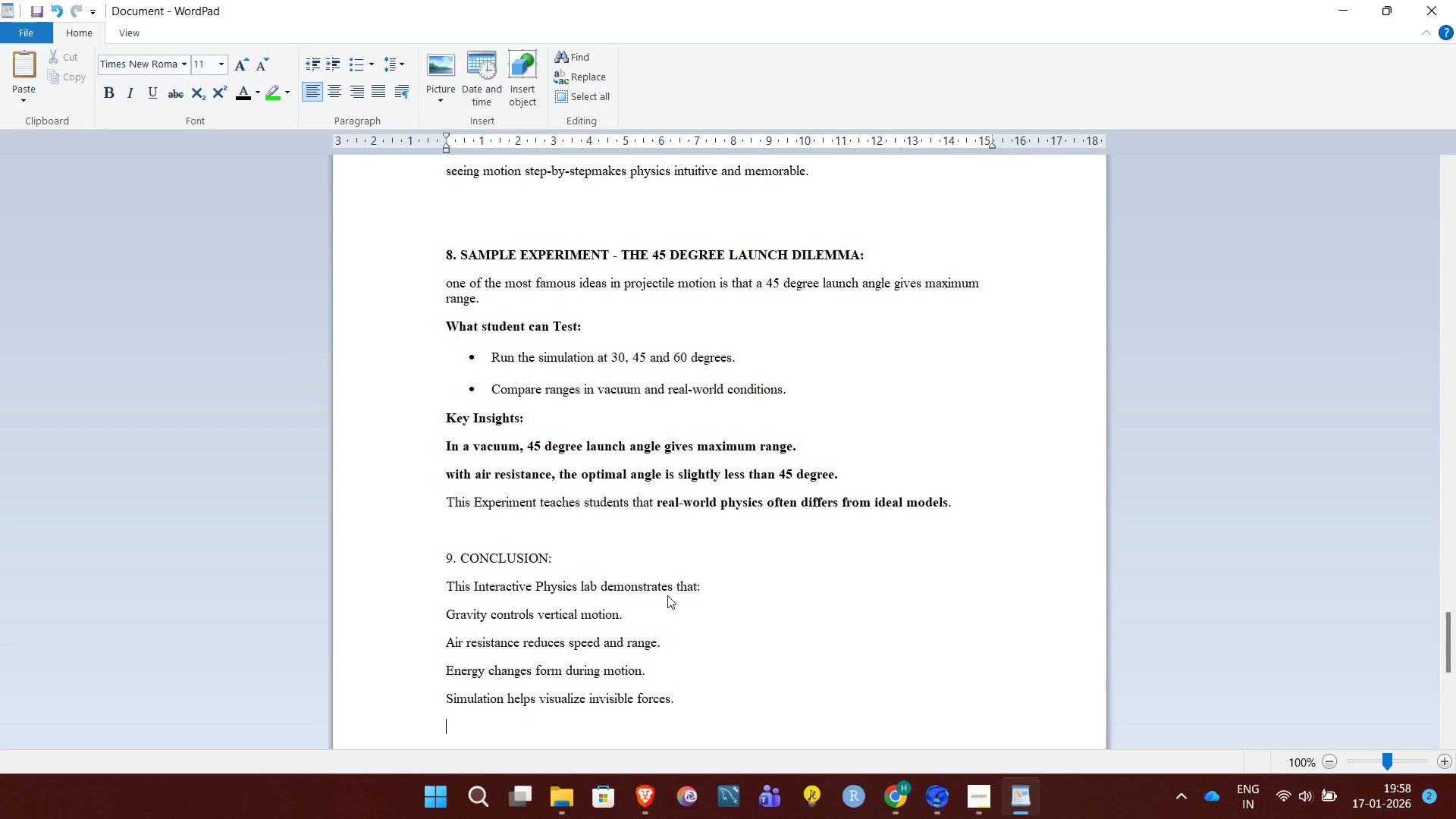 
key(Enter)
 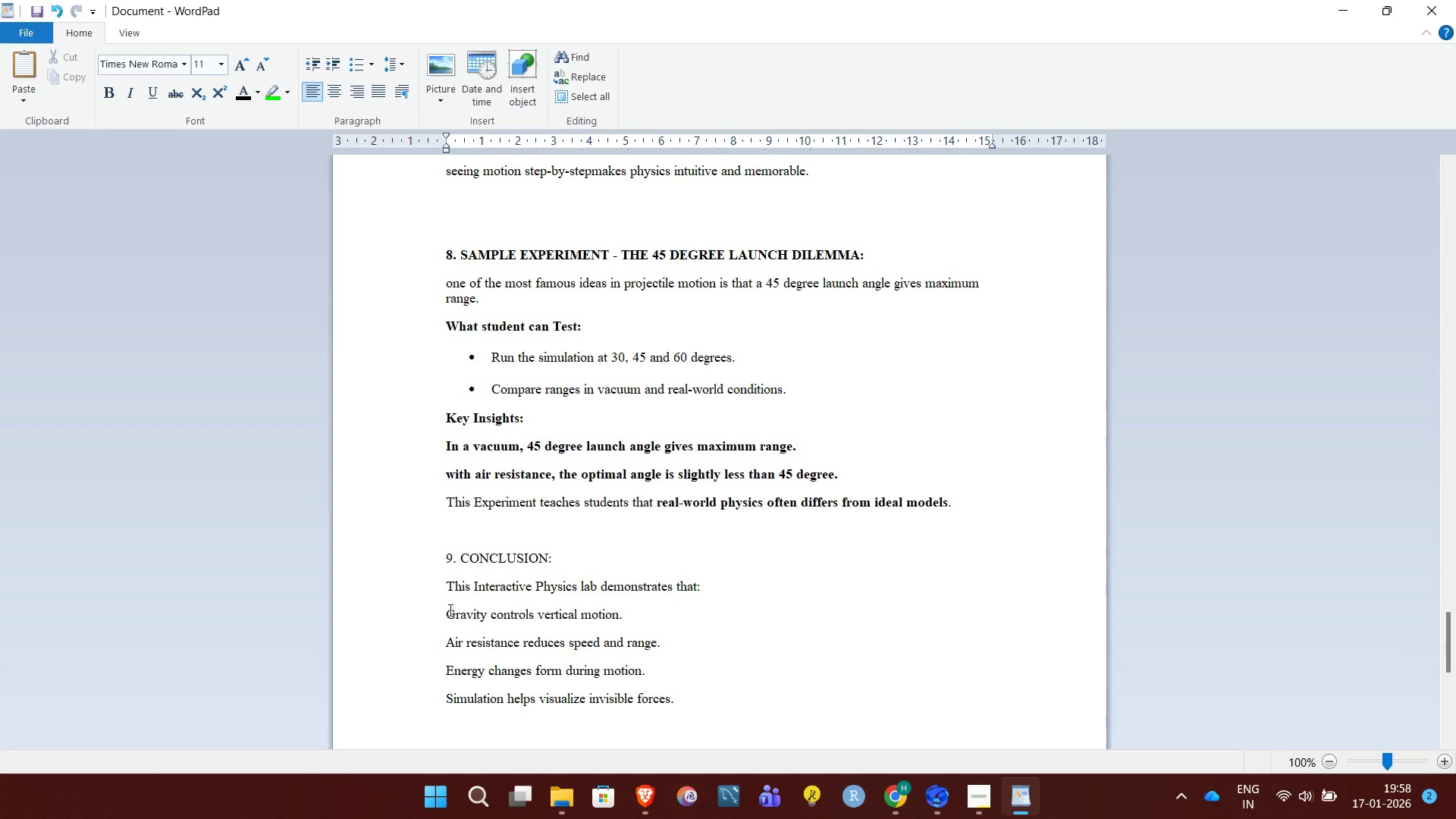 
left_click_drag(start_coordinate=[449, 610], to_coordinate=[689, 711])
 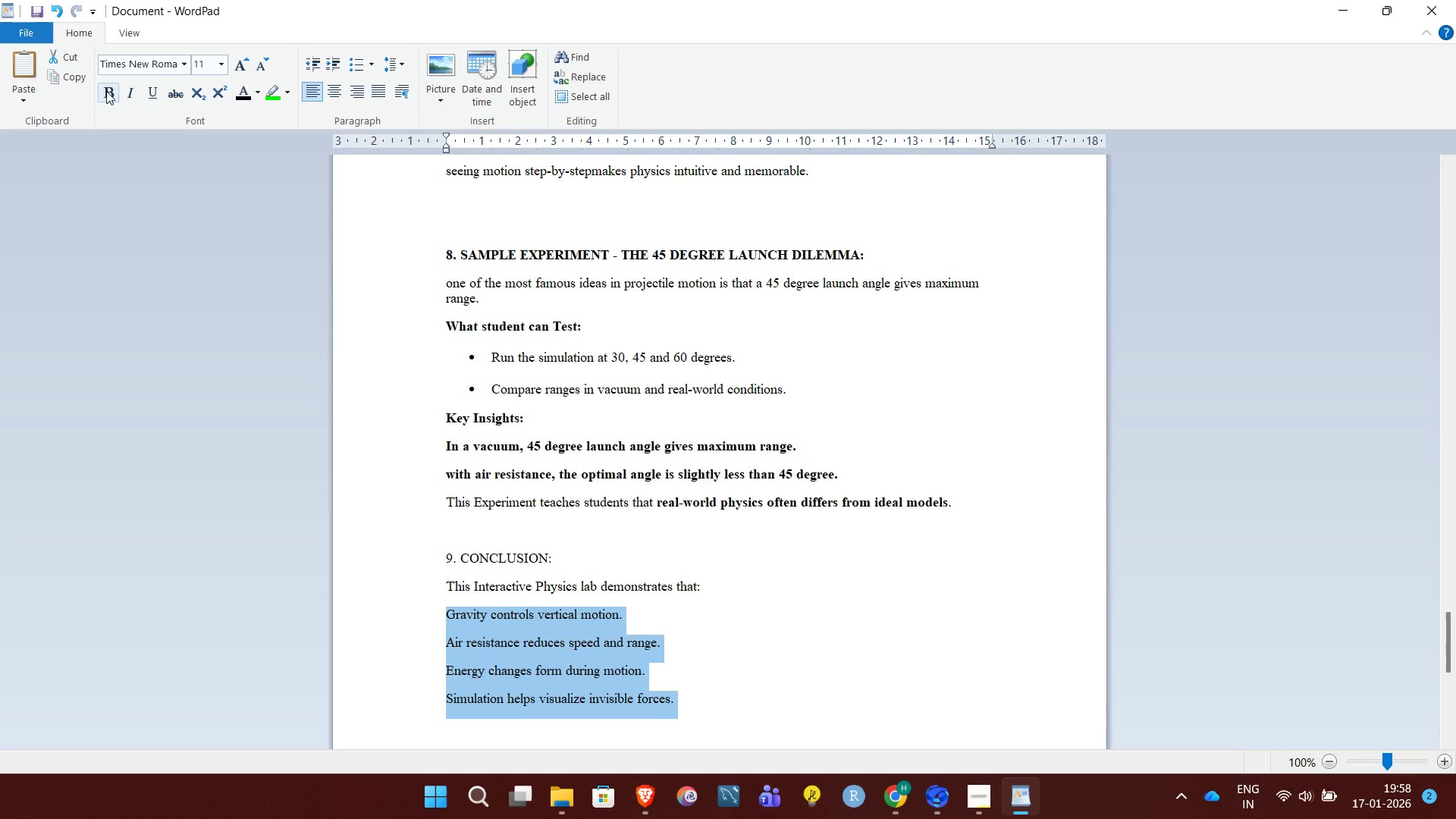 
left_click([106, 91])
 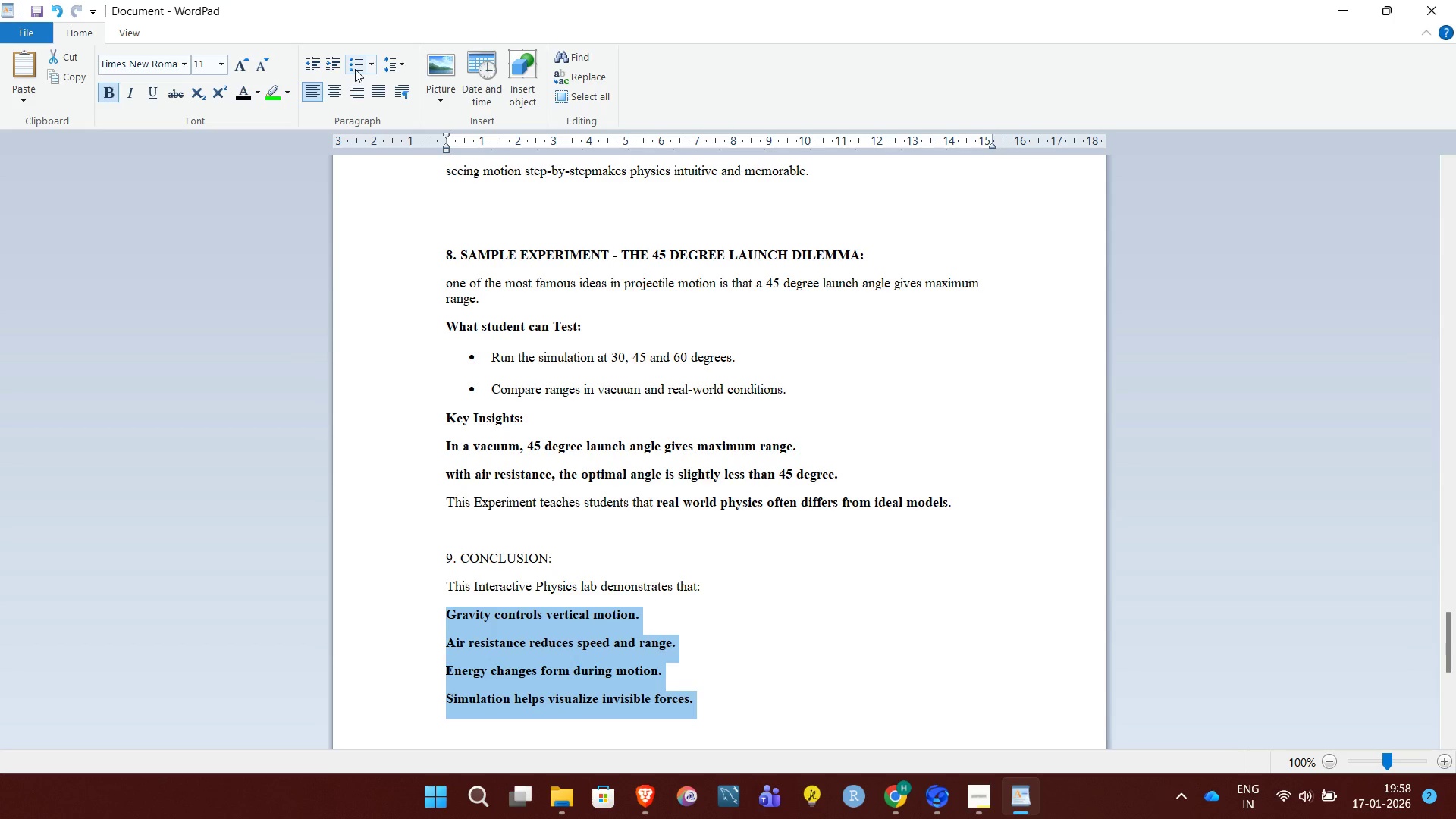 
left_click([355, 69])
 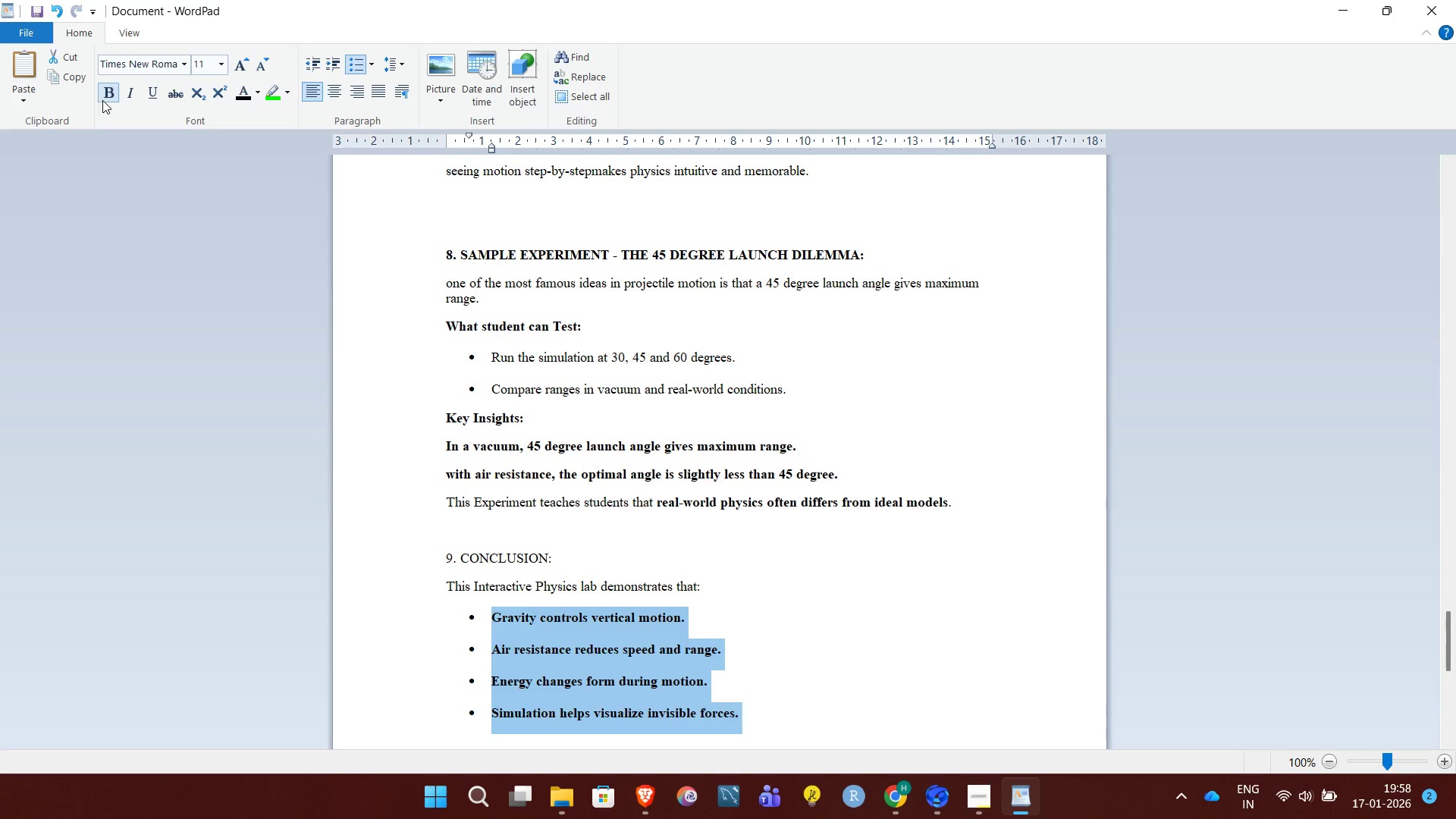 
left_click([105, 98])
 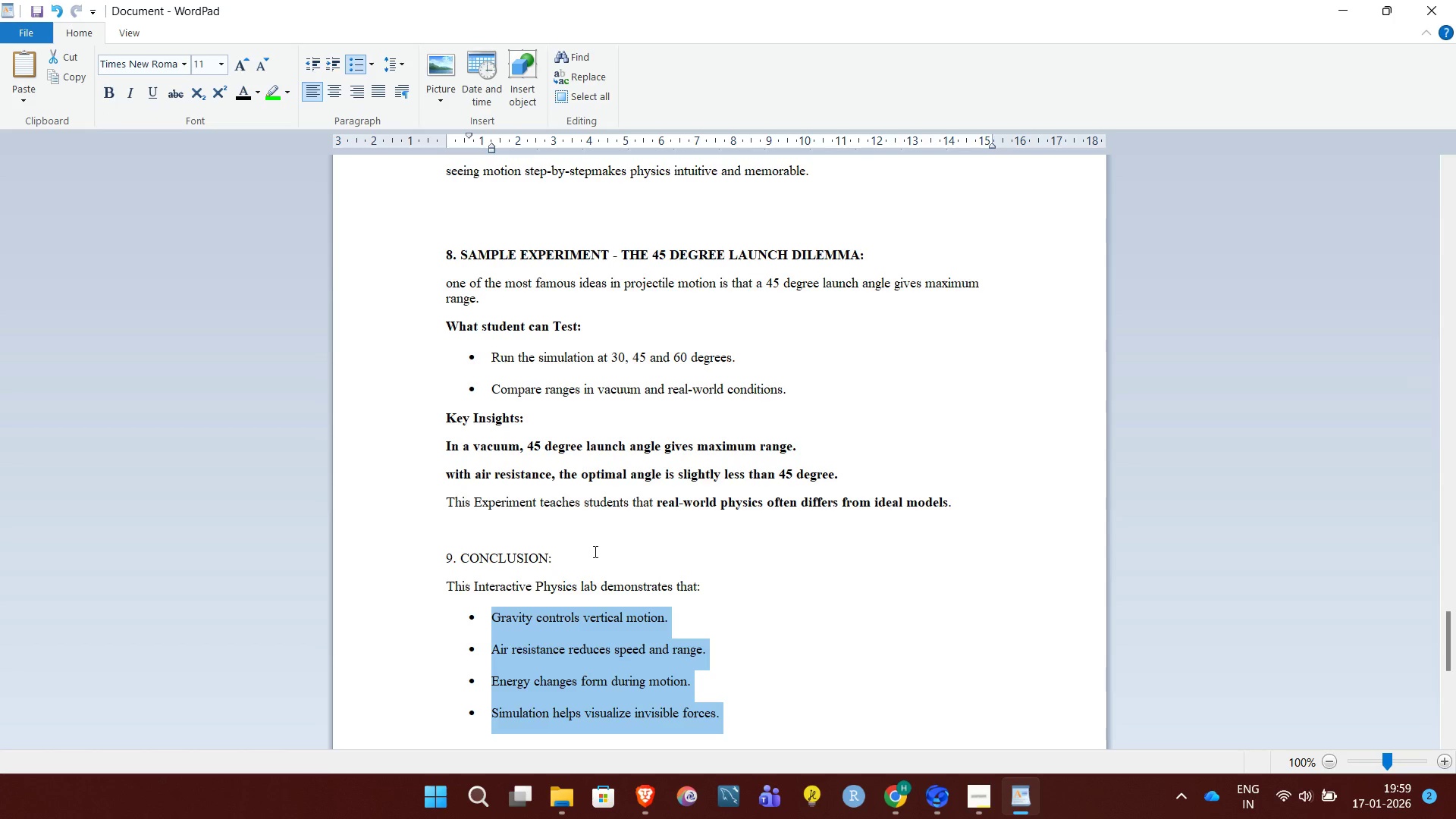 
left_click_drag(start_coordinate=[593, 553], to_coordinate=[432, 551])
 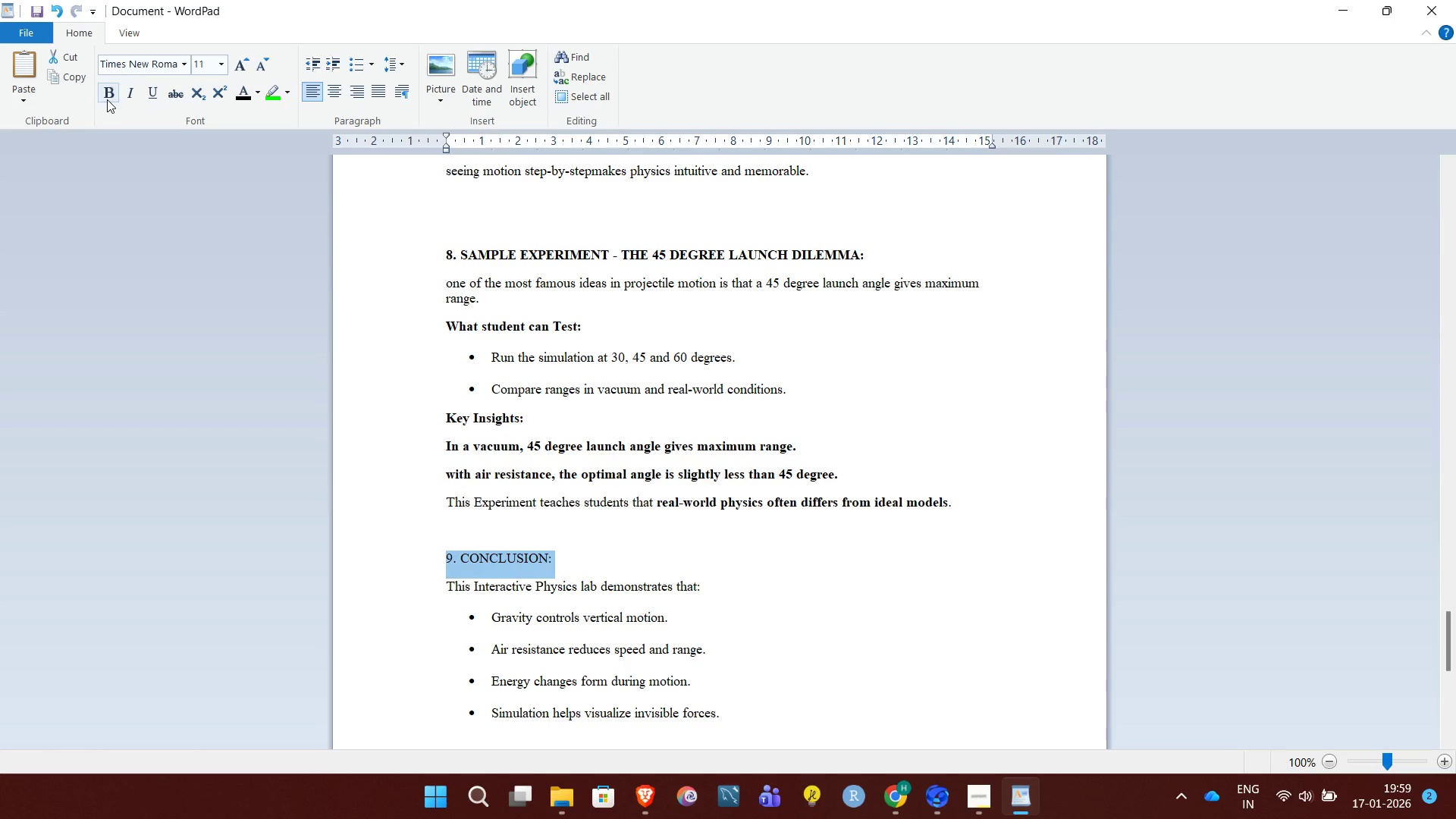 
left_click([107, 99])
 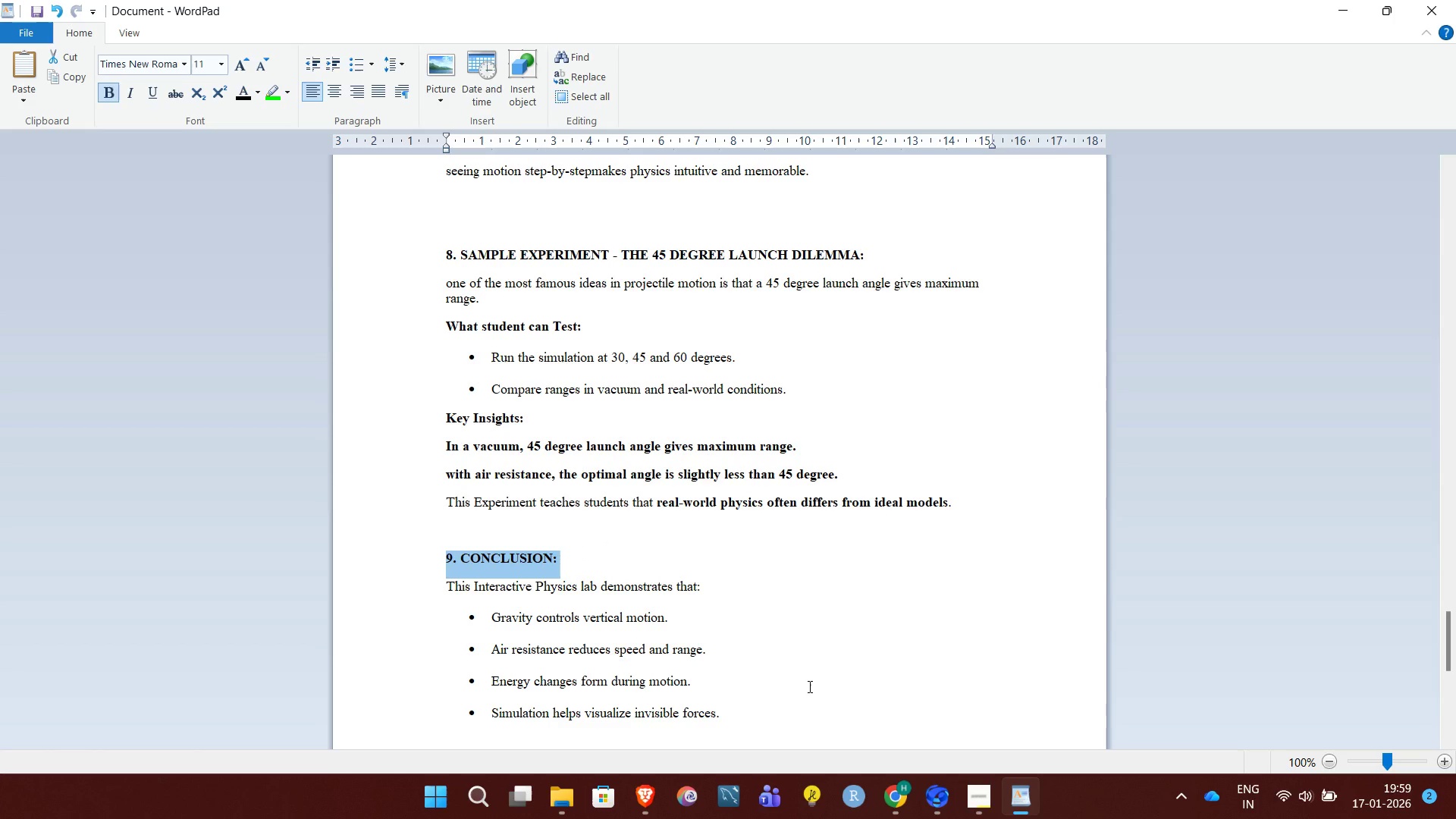 
left_click([808, 687])
 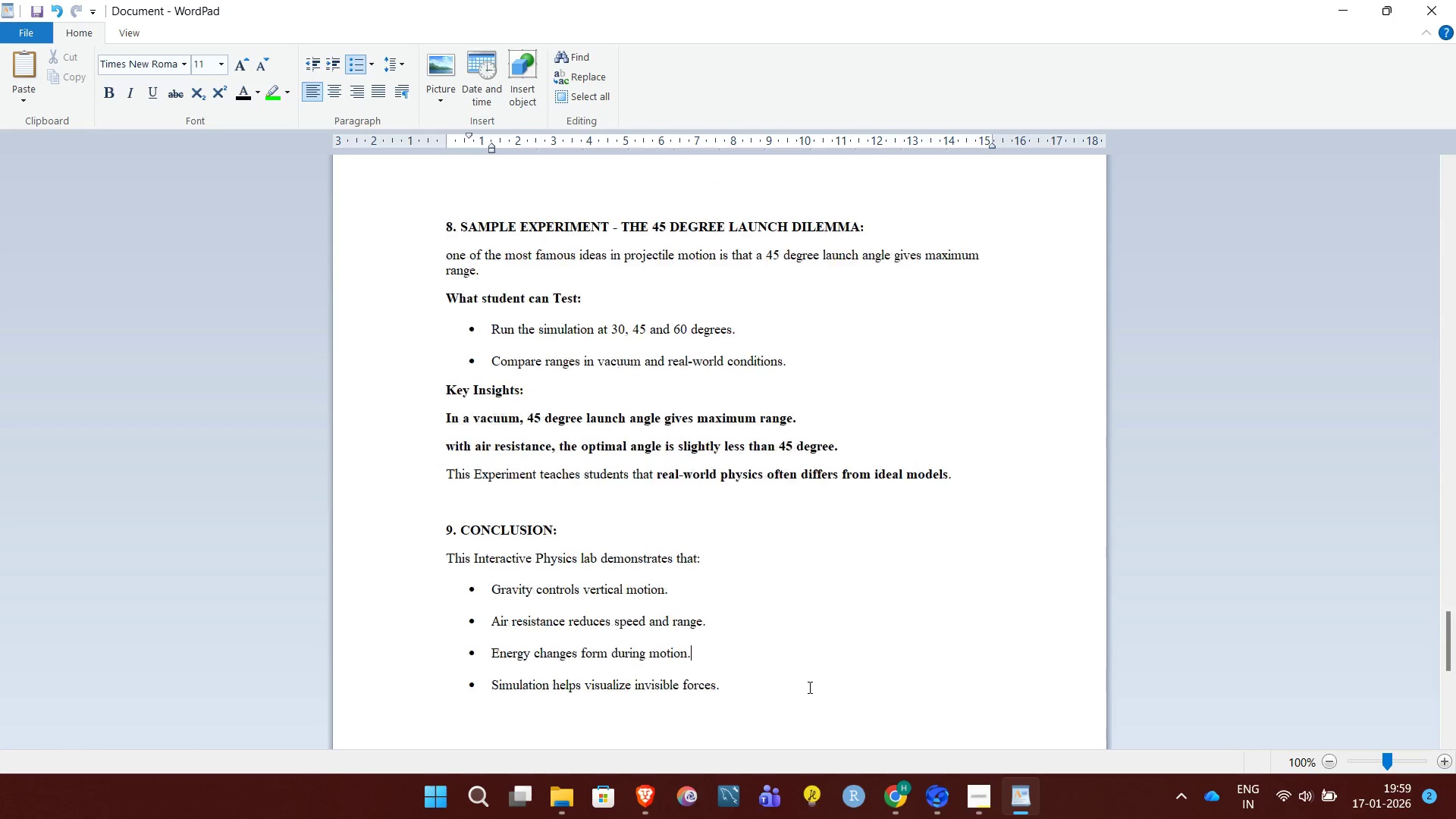 
scroll: coordinate [808, 687], scroll_direction: down, amount: 5.0
 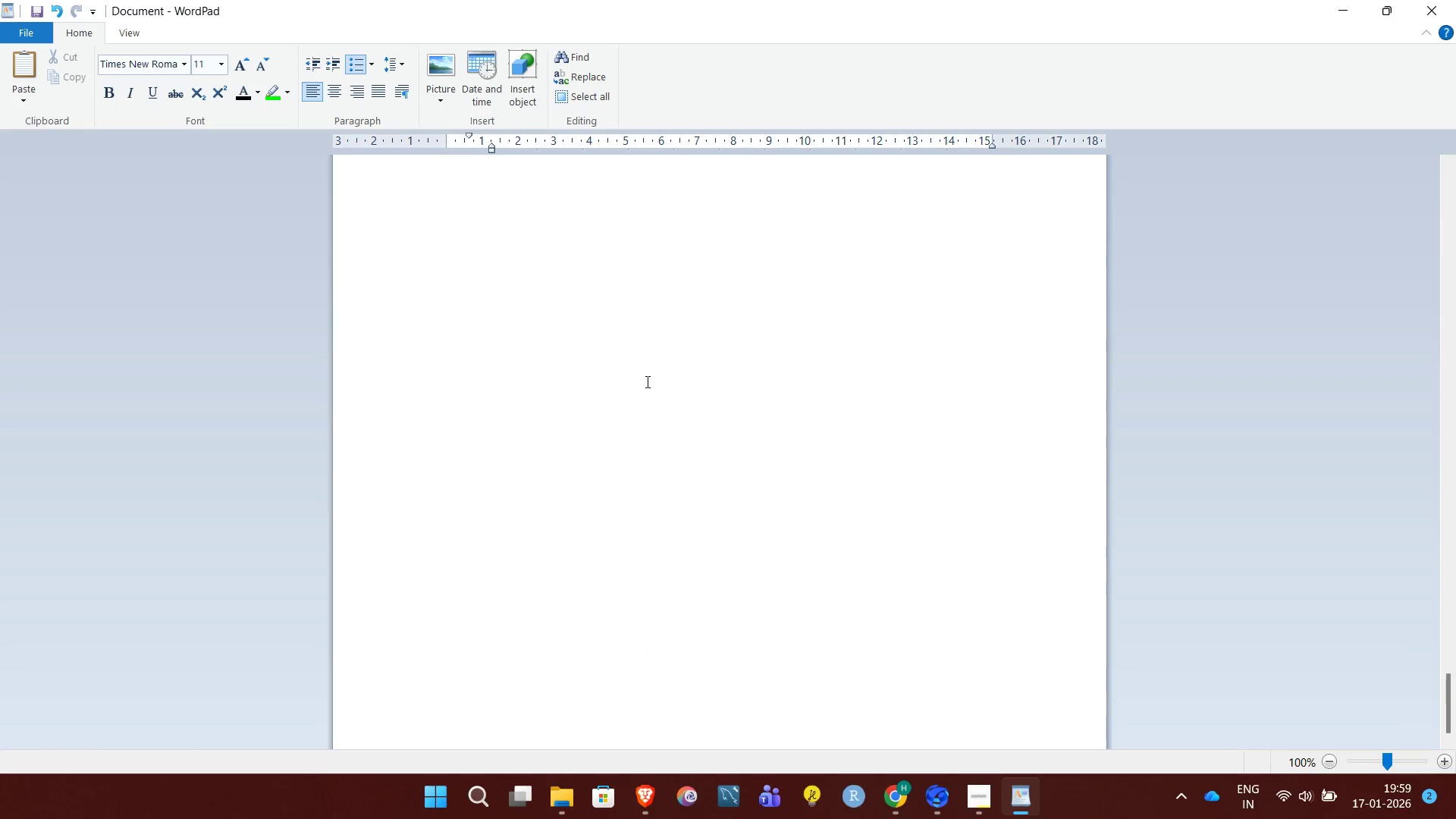 
scroll: coordinate [646, 381], scroll_direction: none, amount: 0.0
 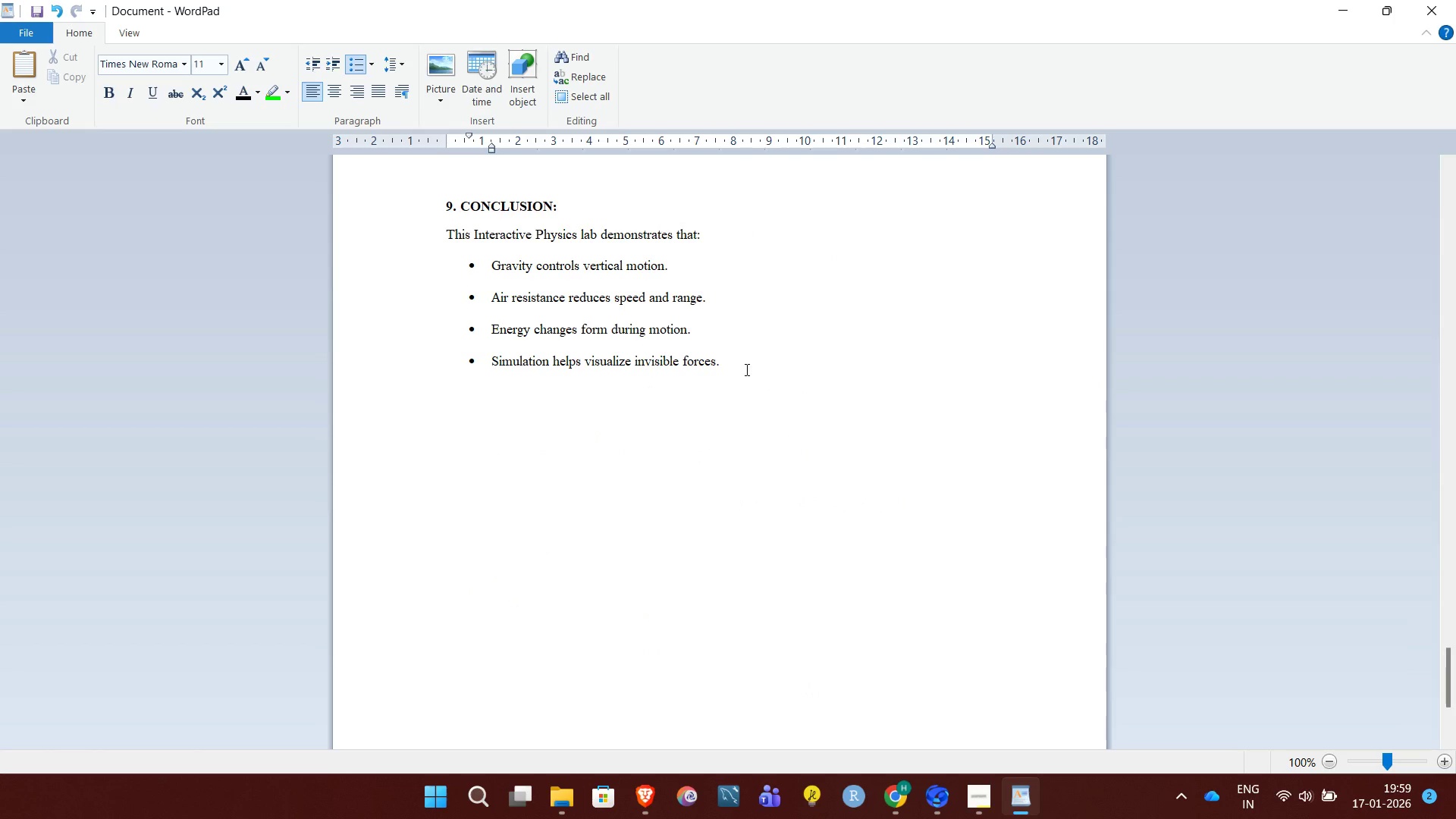 
left_click([745, 369])
 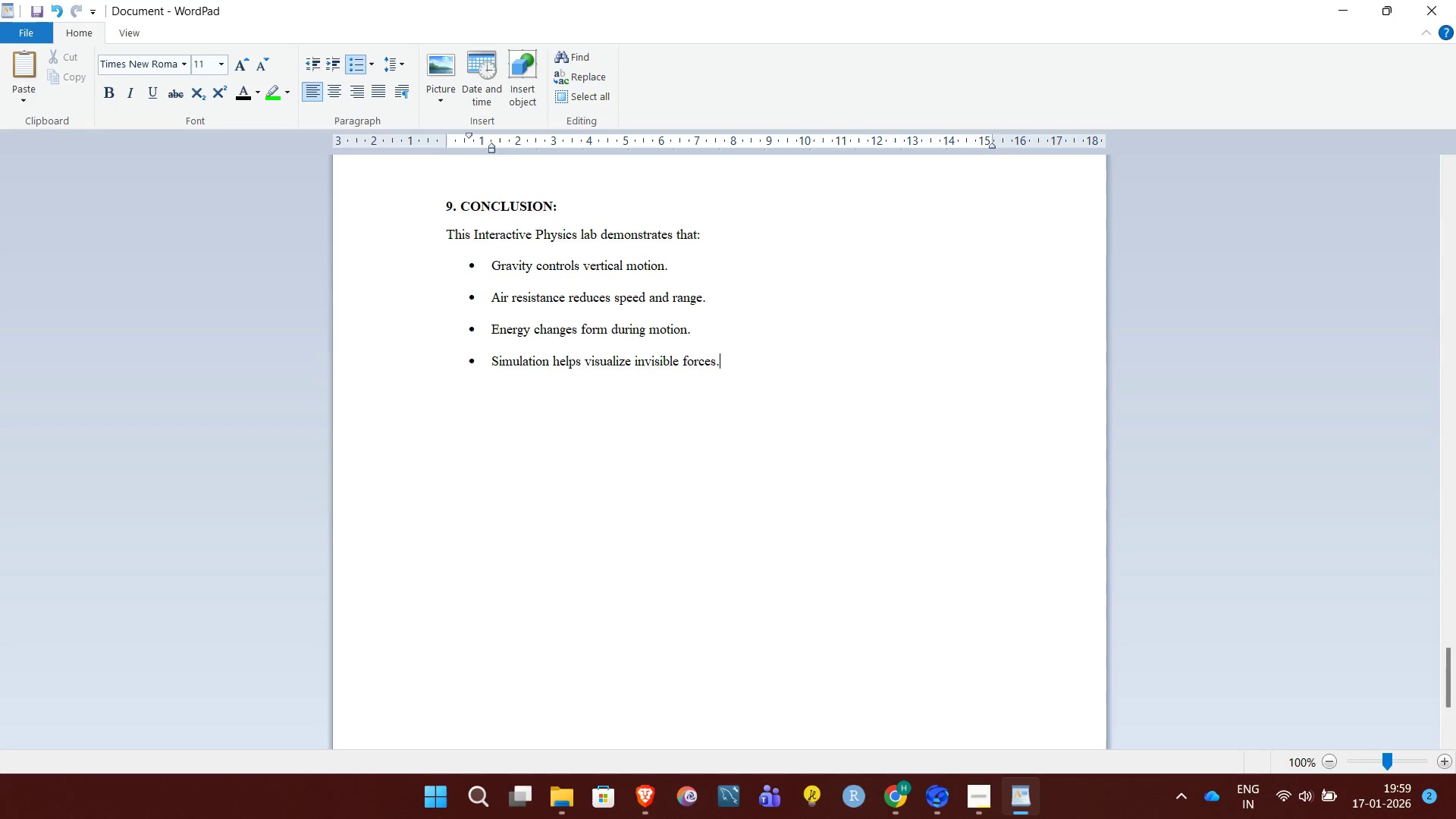 
key(Enter)
 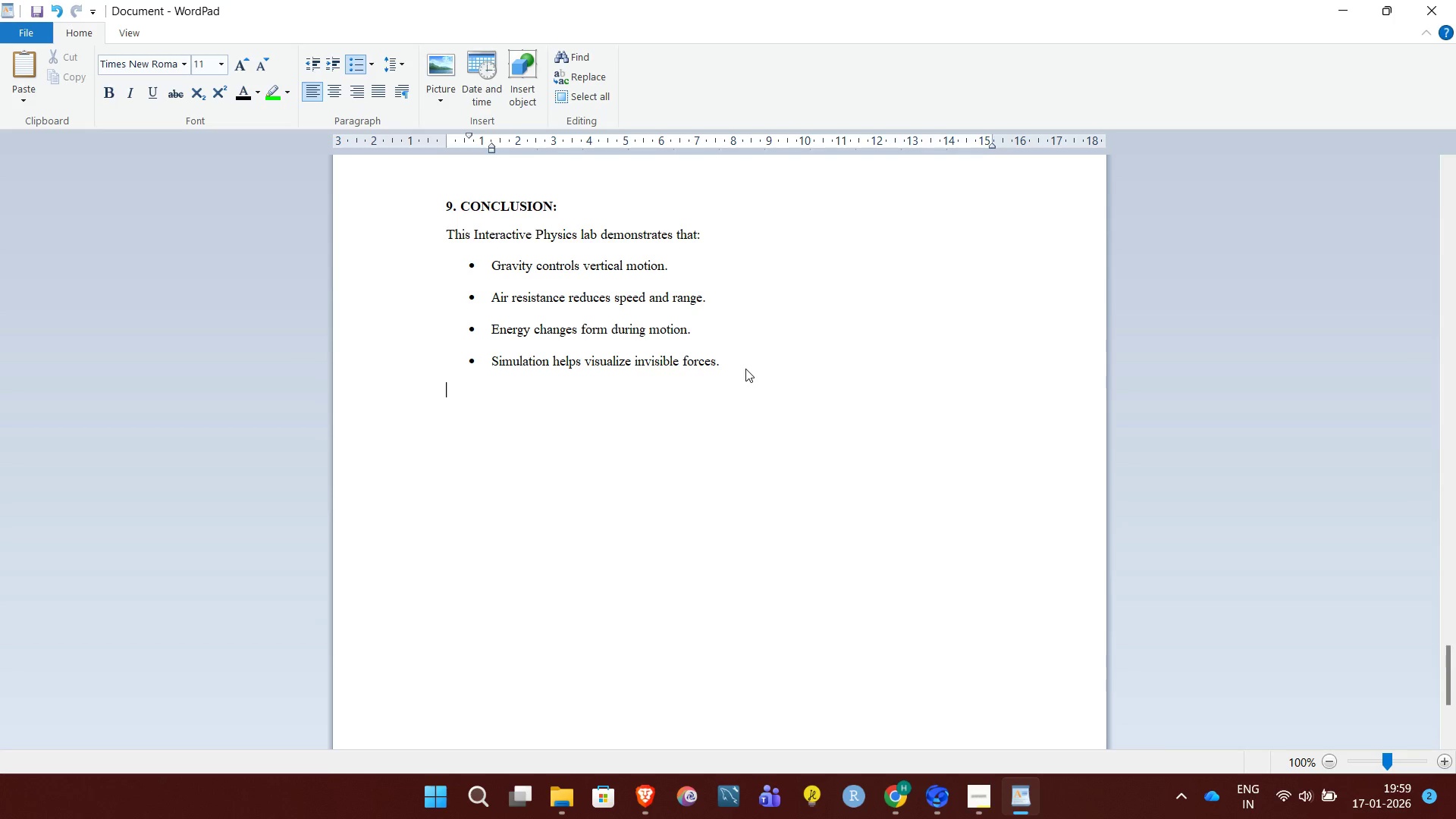 
key(Backspace)
type(By Adjusting Variables and observing outcomes, studentsmove beyond memorizationand begin thinking like physicst)
 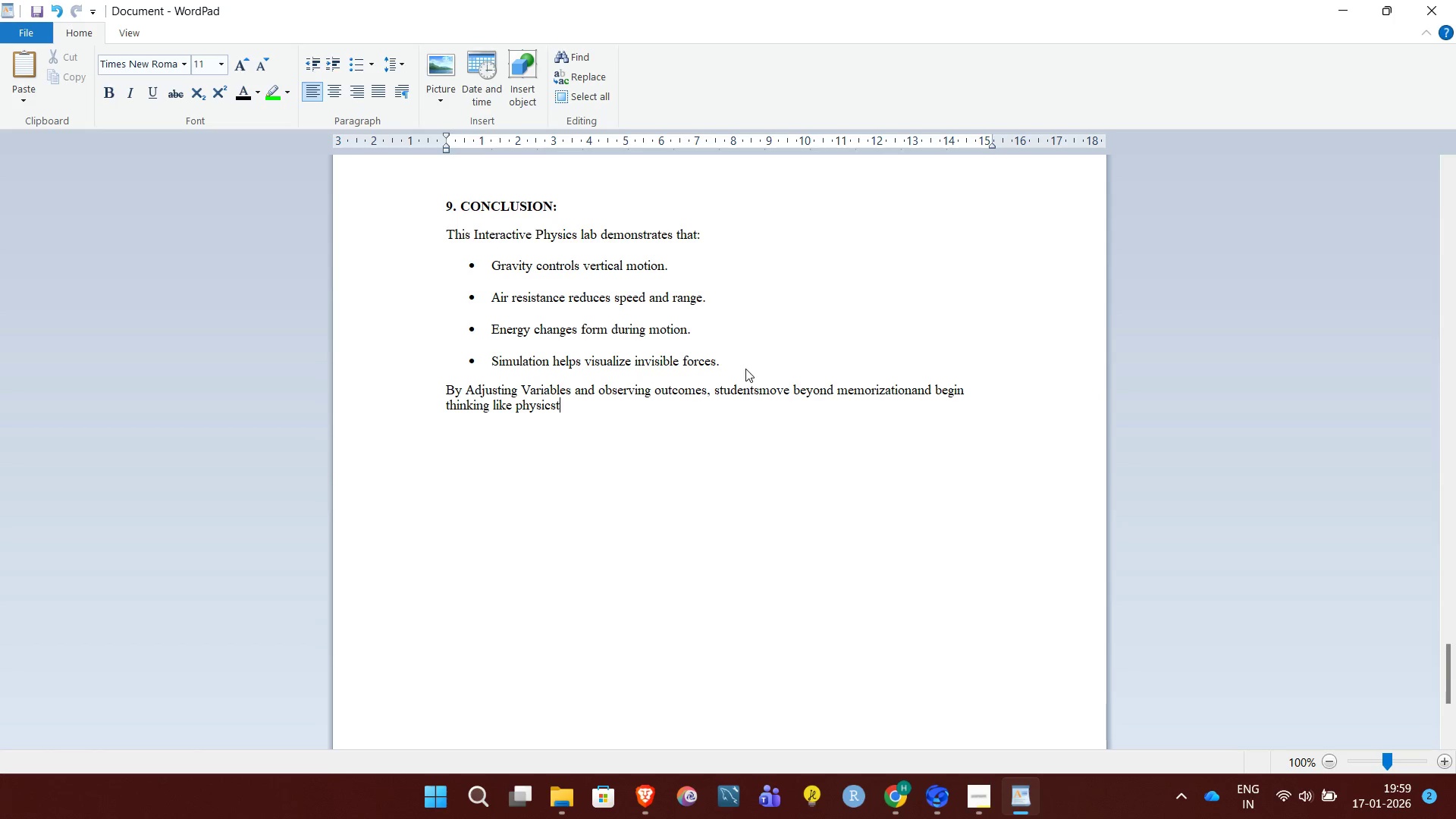 
key(S)
 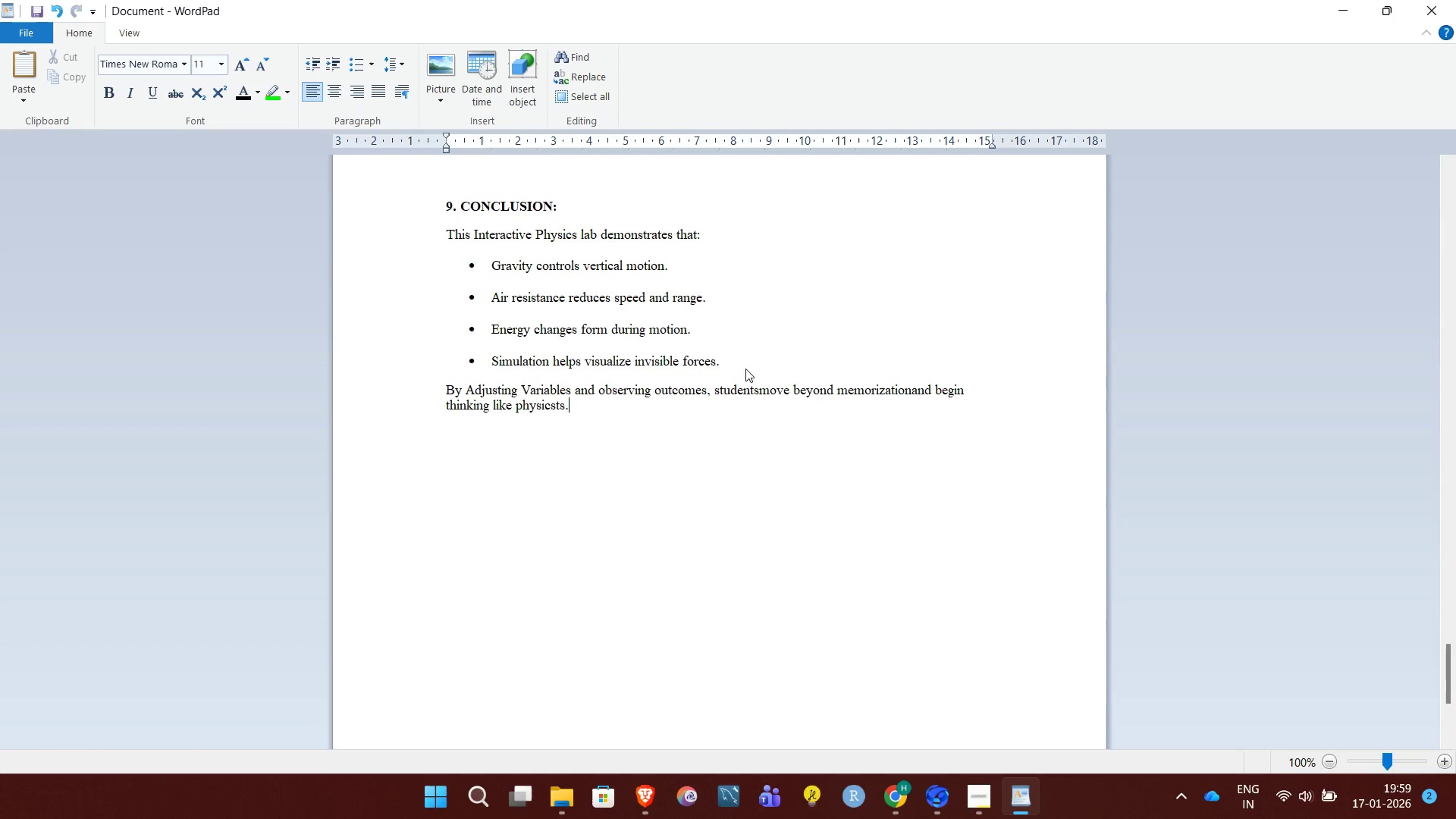 
key(Period)
 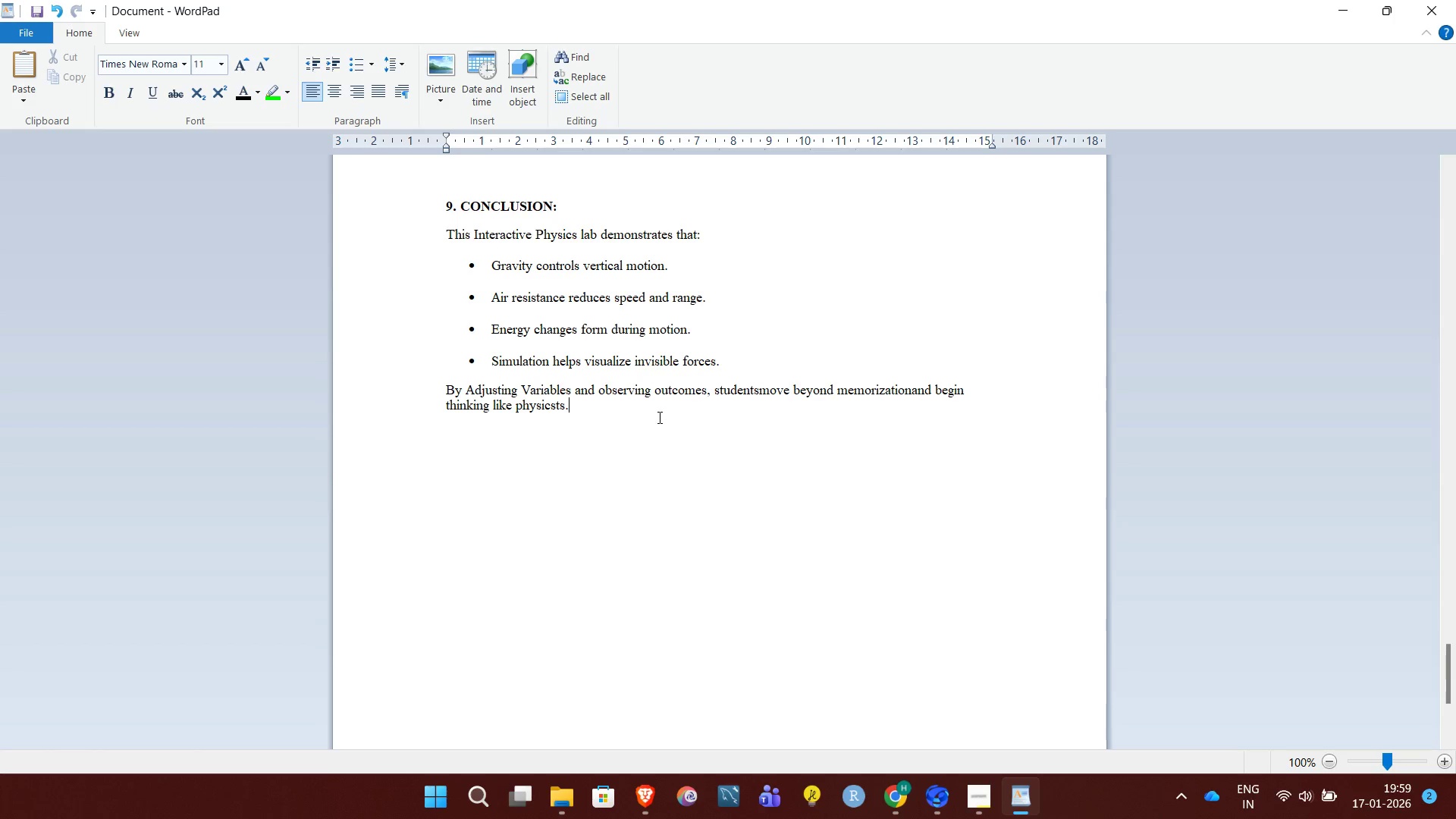 
key(Enter)
 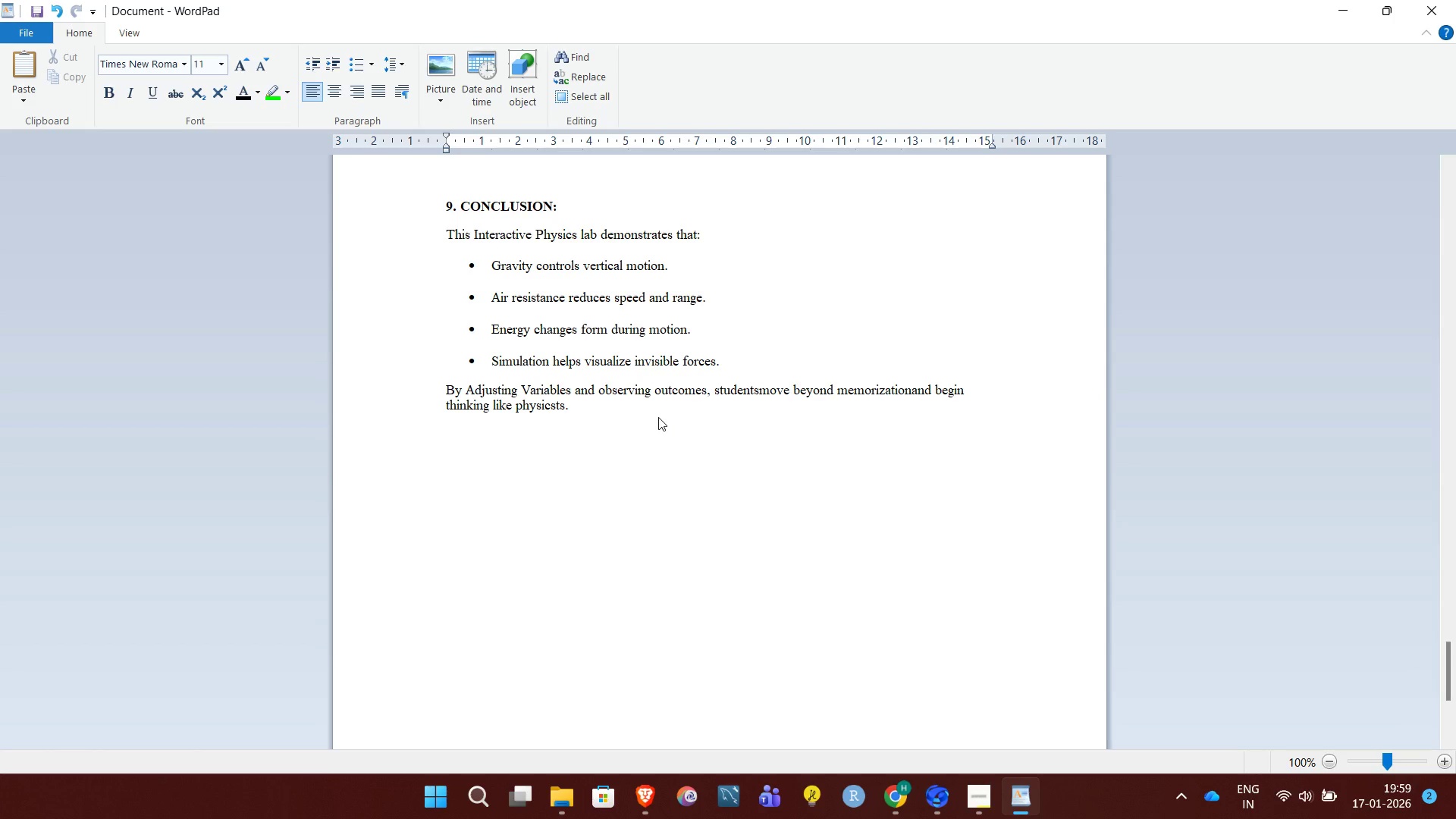 
type(This lab successfully transofrms projectile motion from equations on paper into someting )
 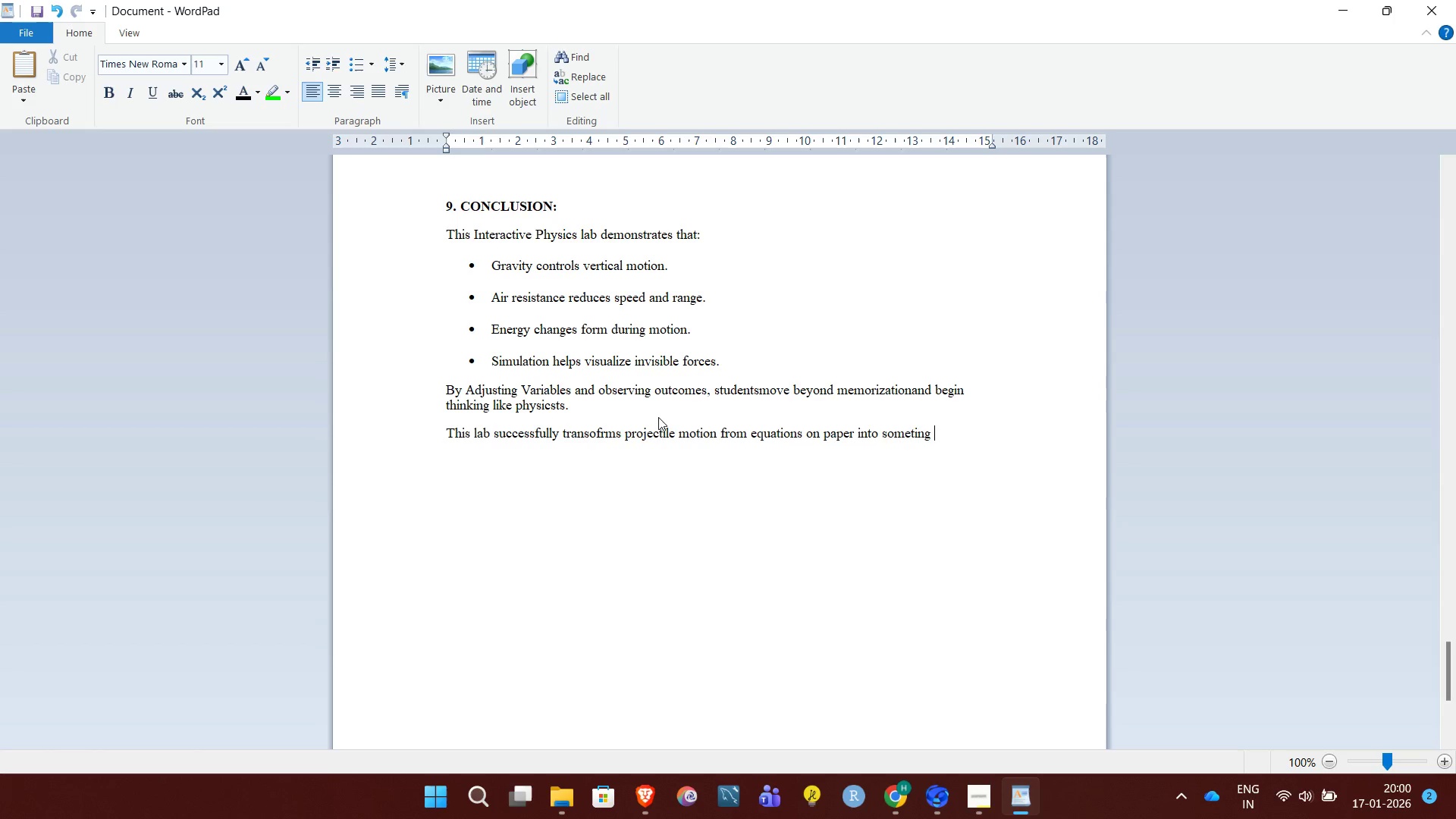 
wait(5.67)
 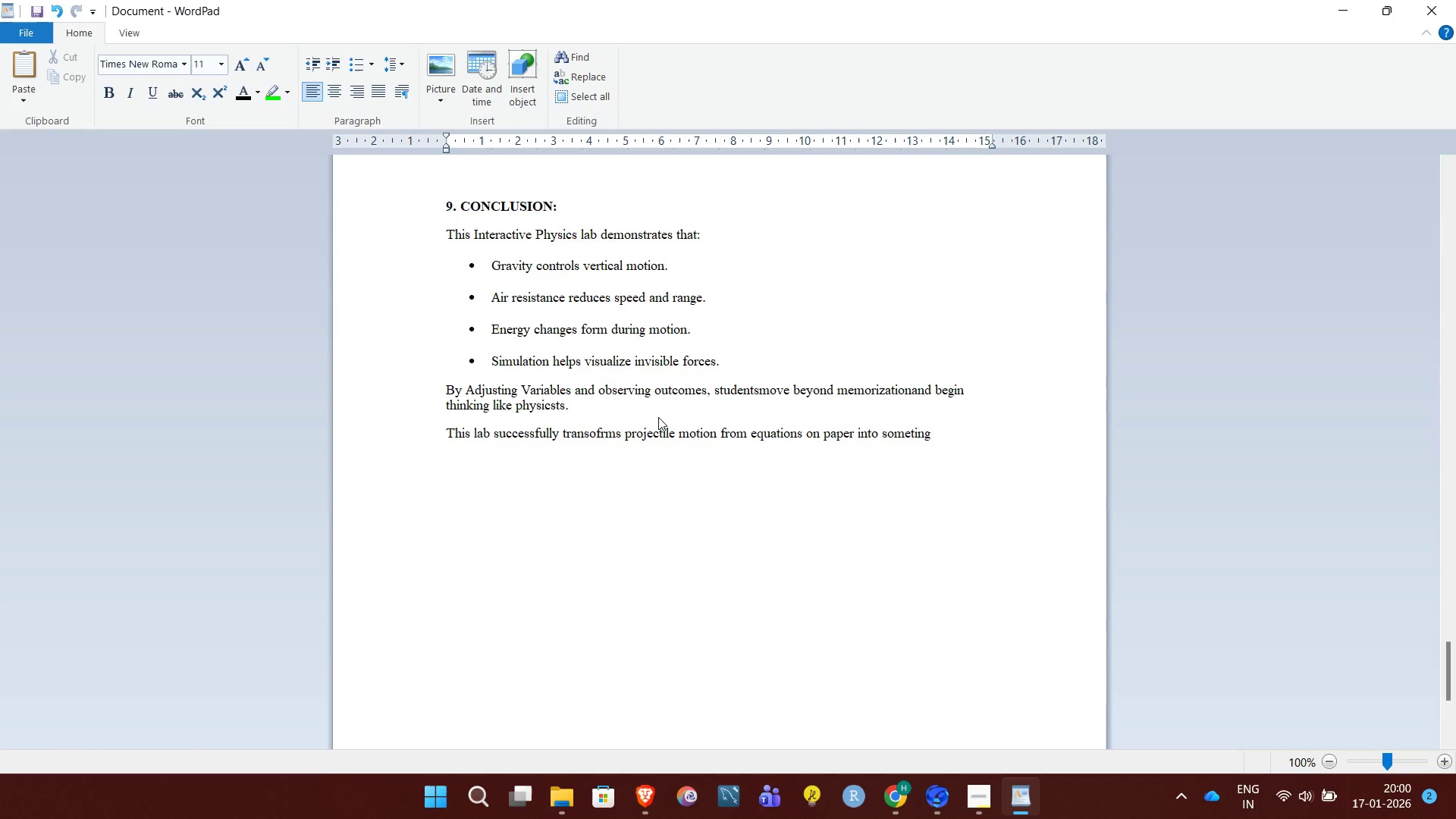 
type(students can see)
 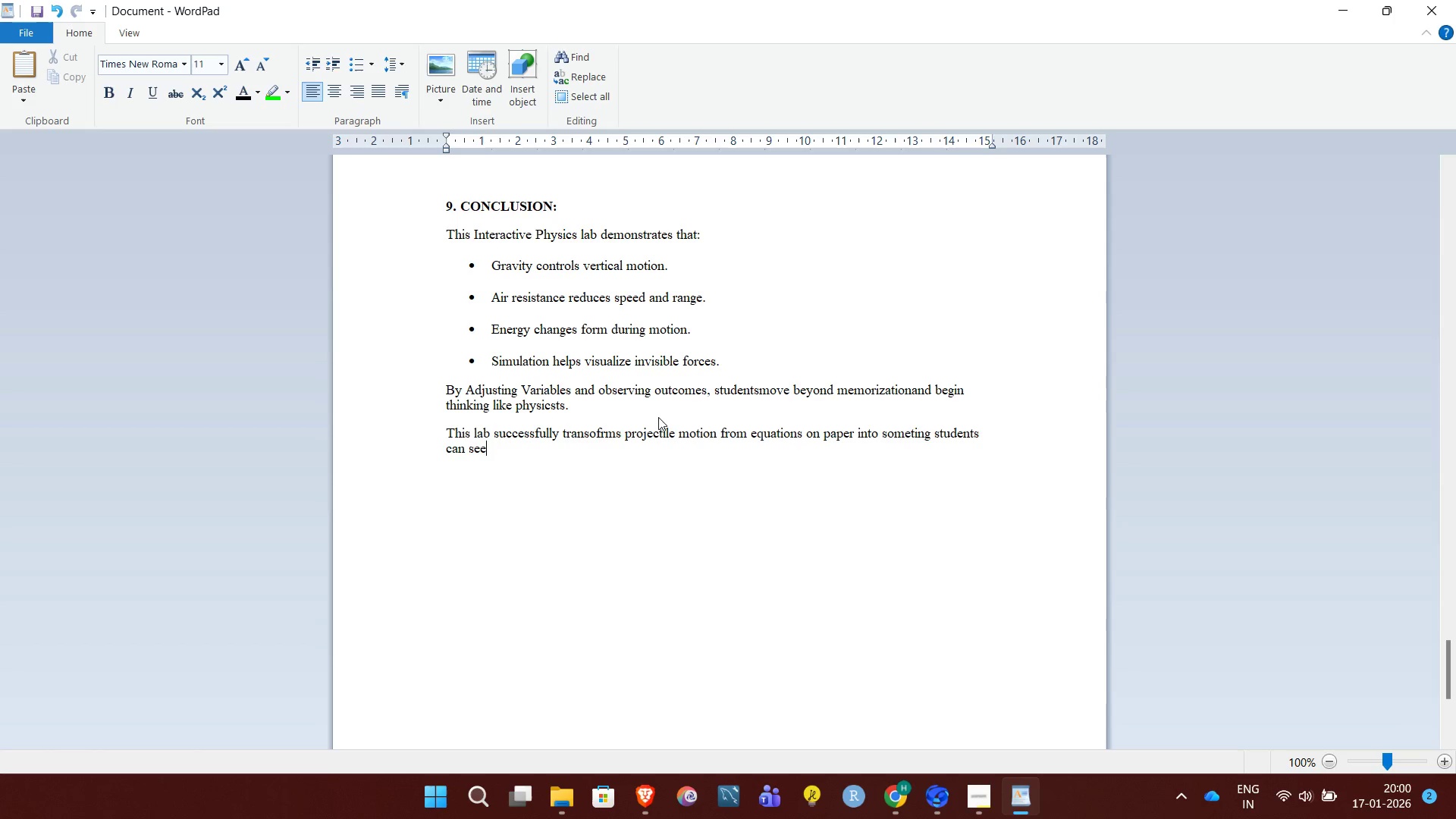 
type(,explore and understand.)
 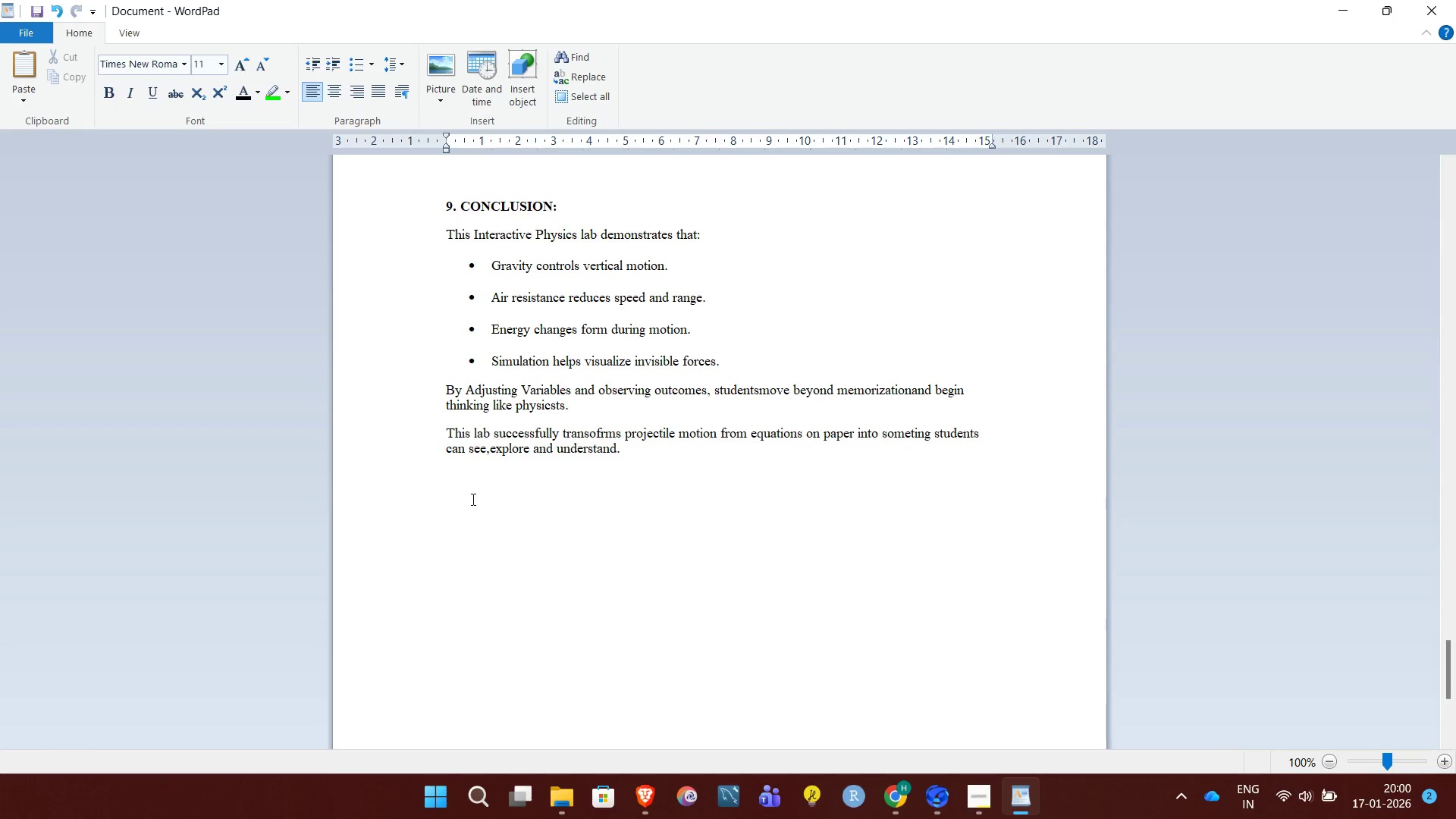 
left_click_drag(start_coordinate=[466, 452], to_coordinate=[613, 451])
 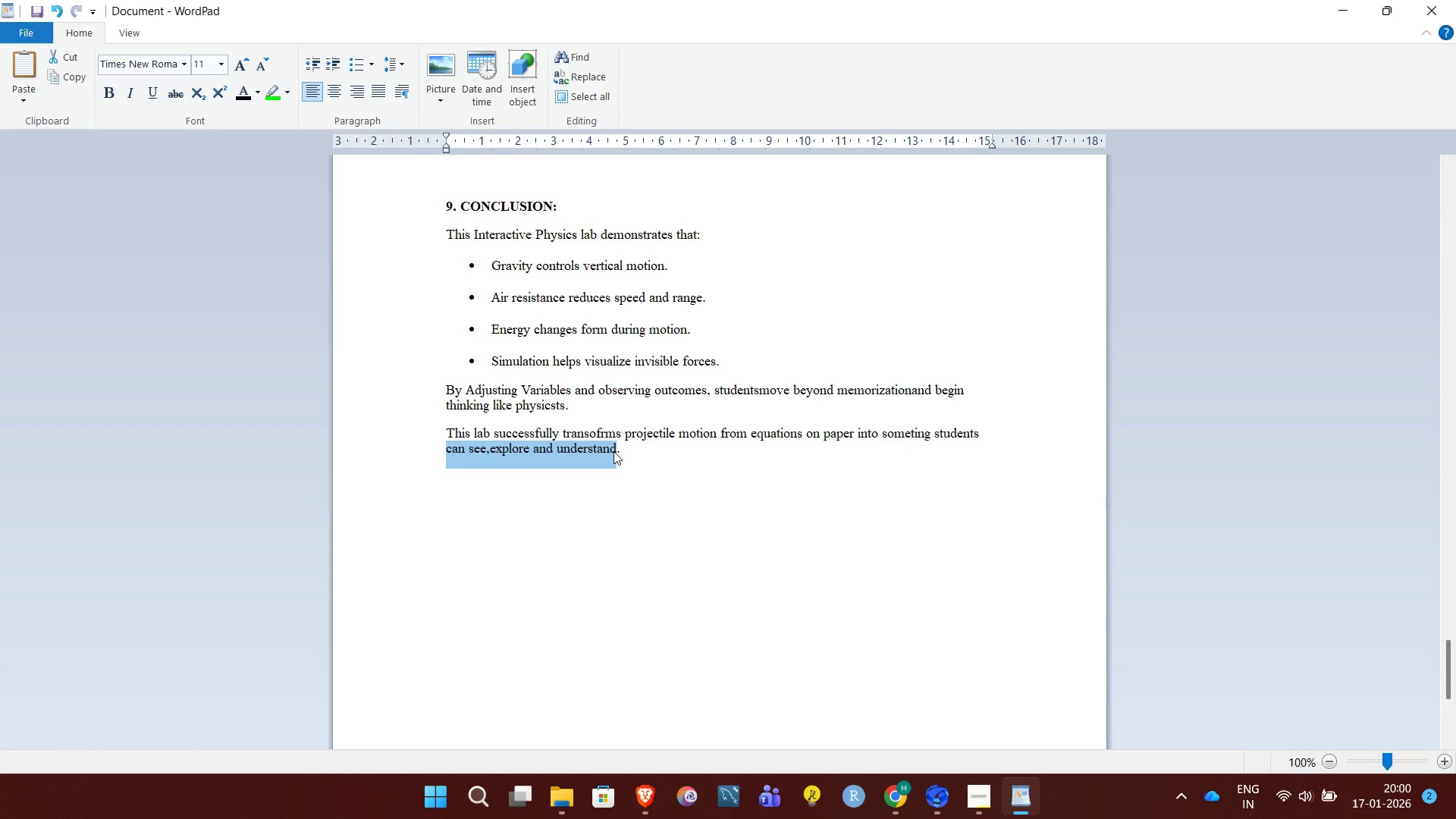 
left_click([613, 451])
 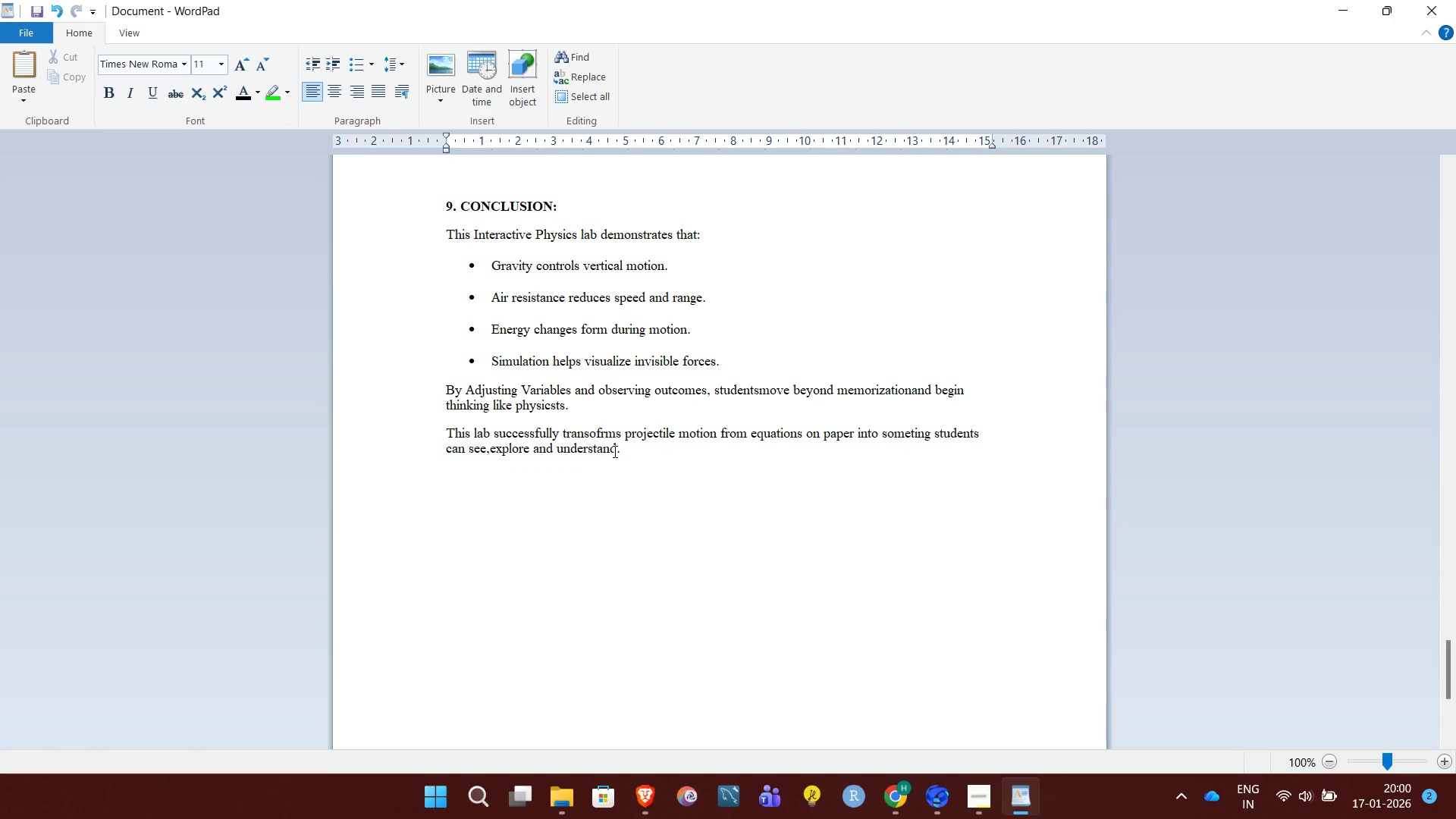 
left_click_drag(start_coordinate=[613, 451], to_coordinate=[475, 450])
 